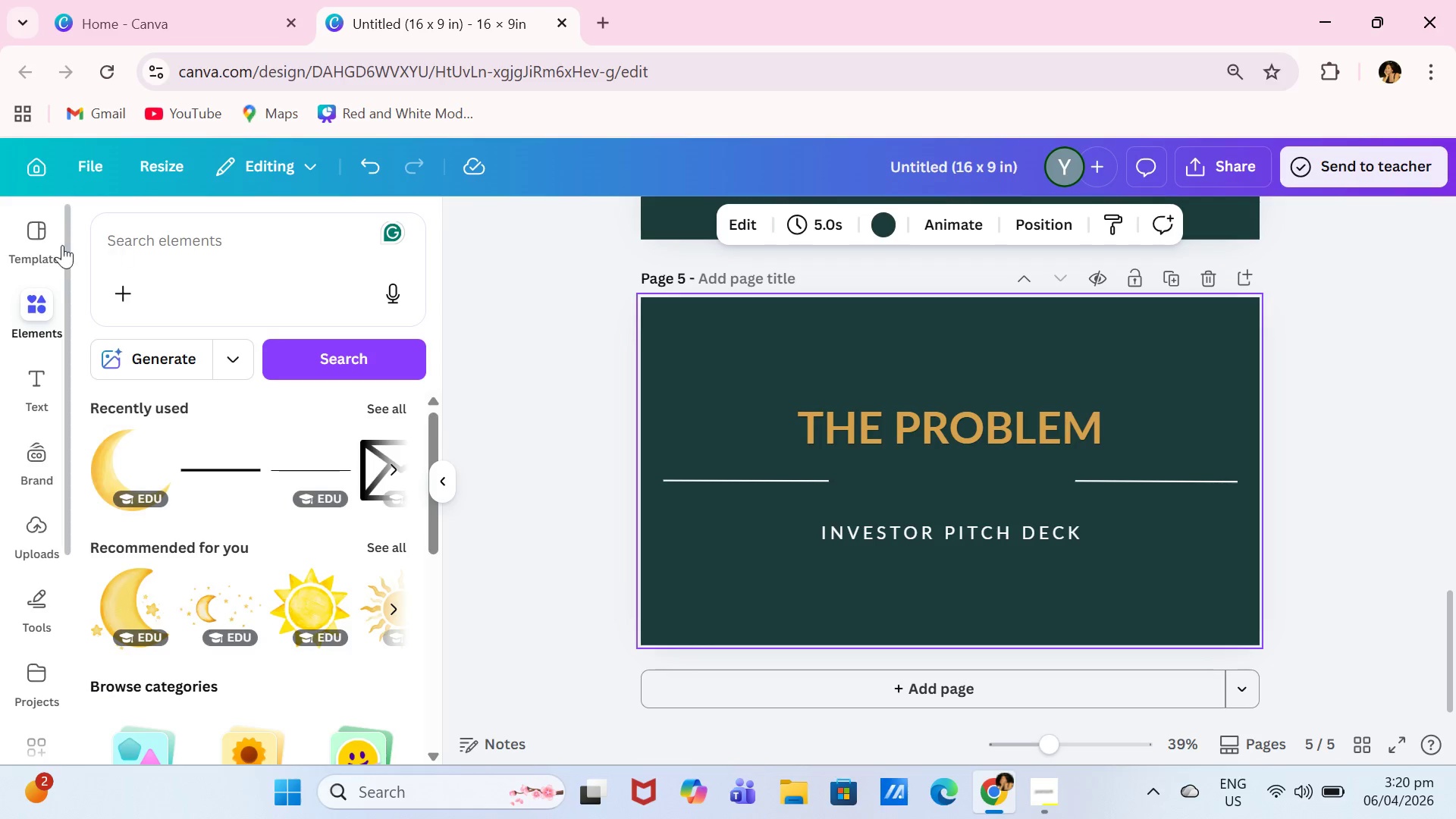 
wait(7.62)
 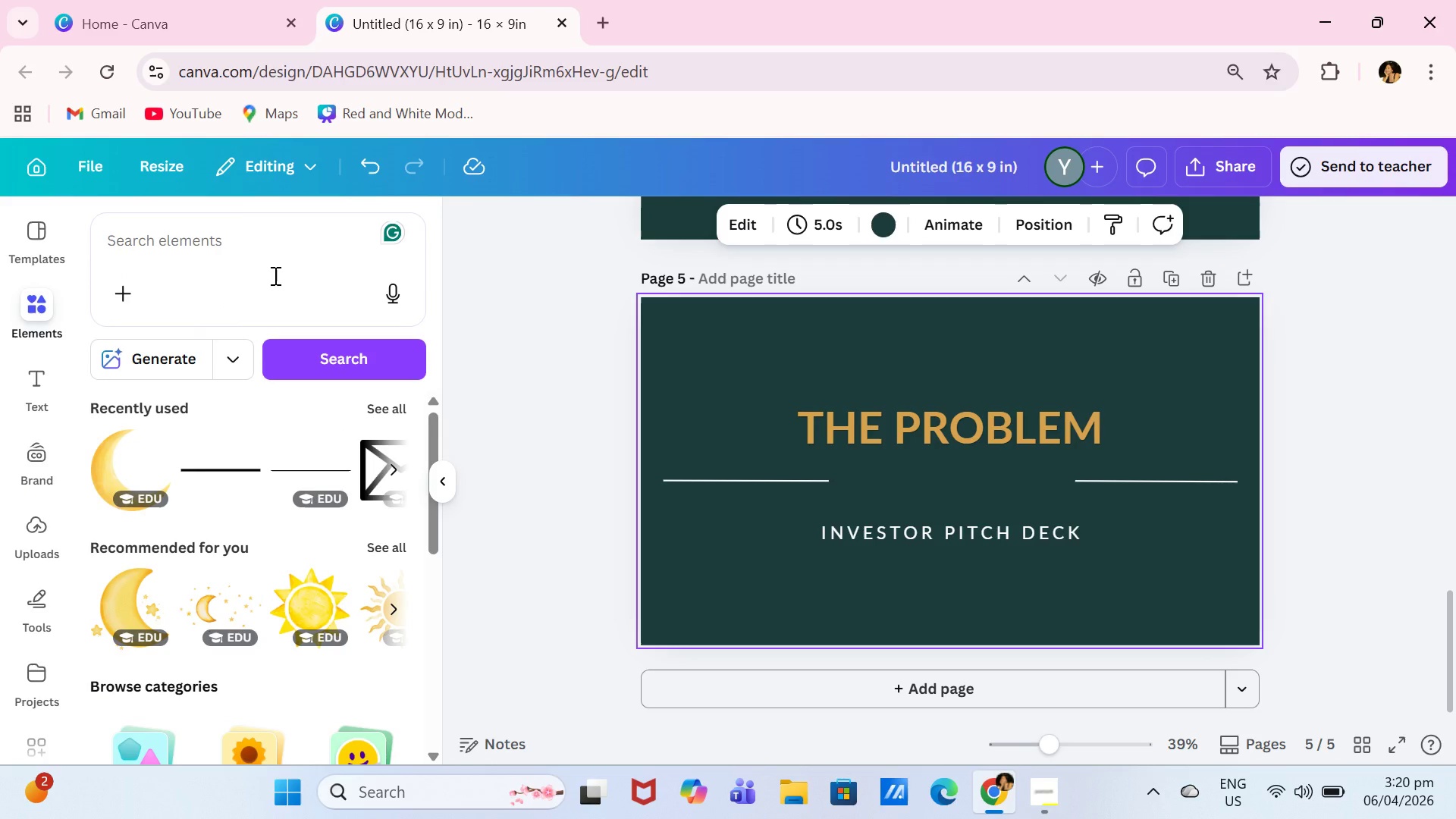 
left_click([395, 410])
 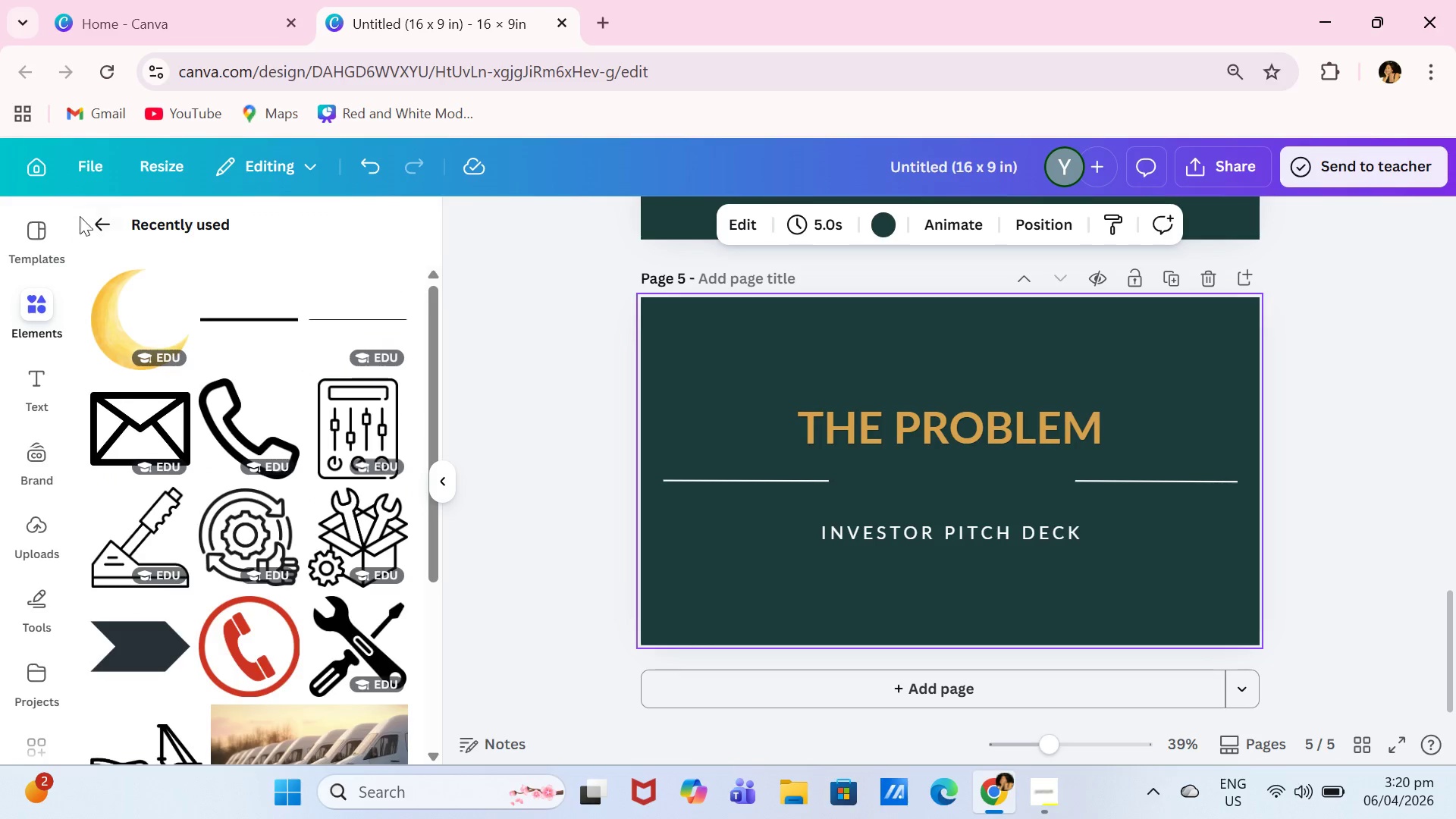 
left_click([102, 221])
 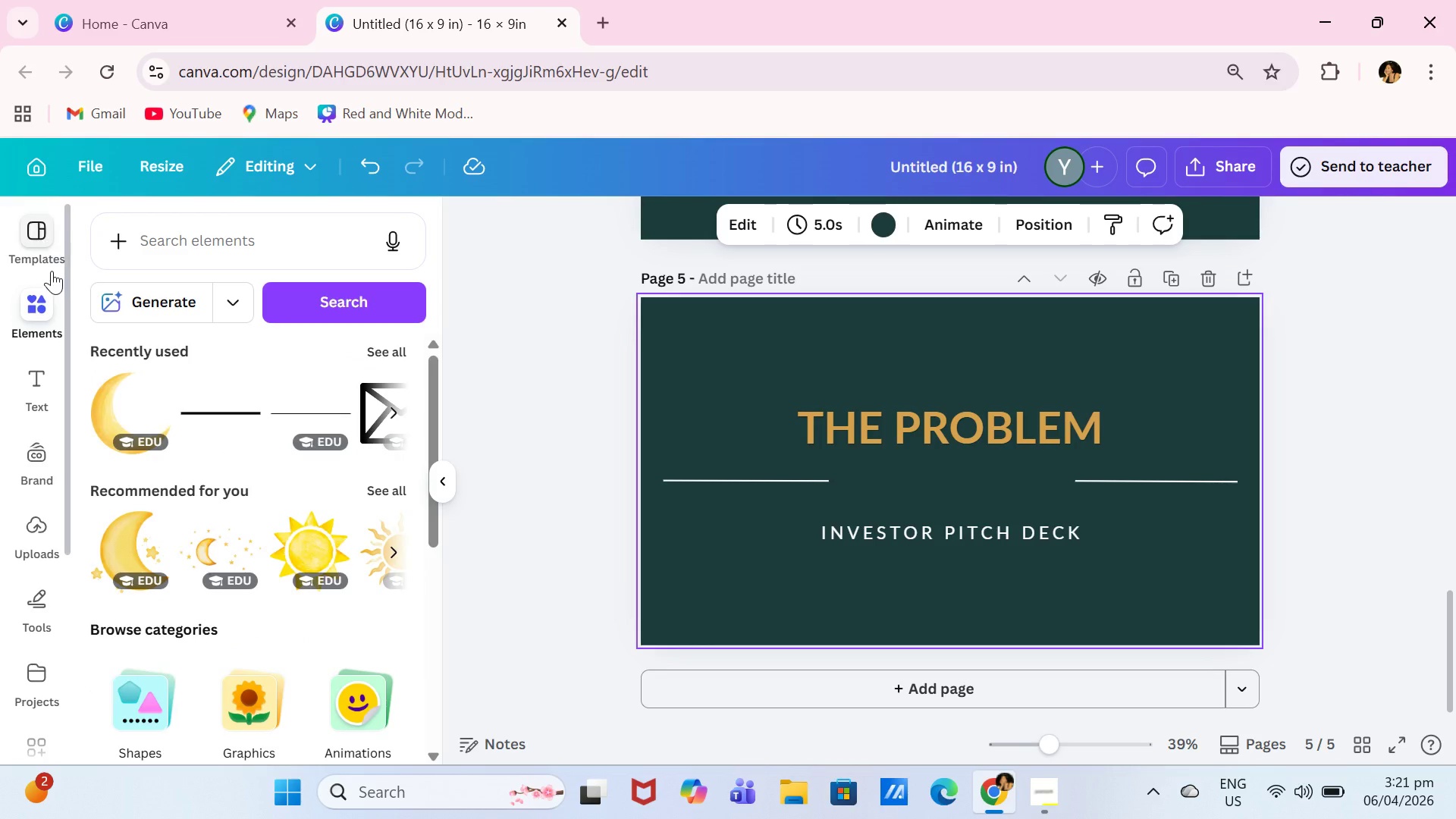 
left_click([52, 266])
 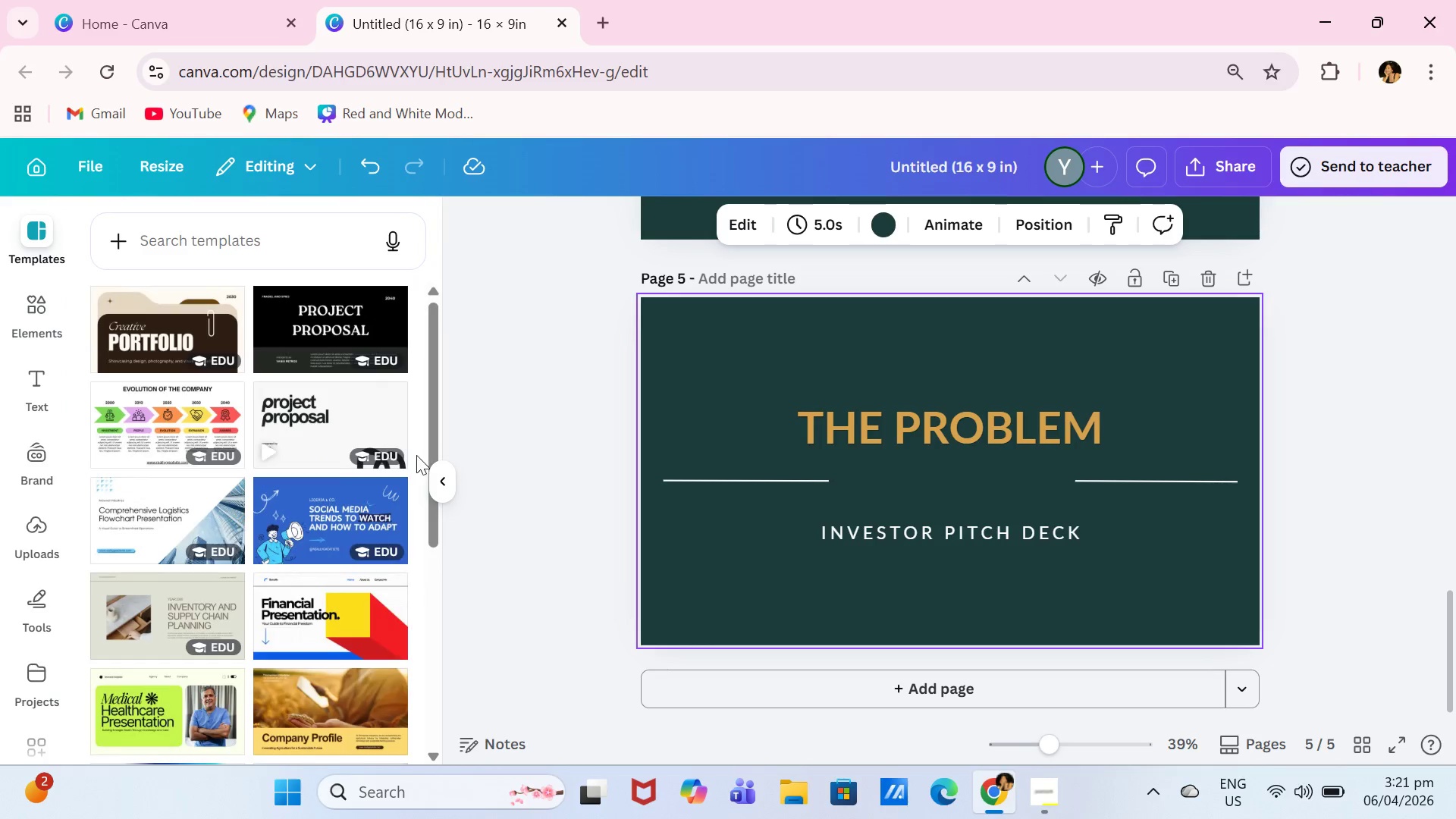 
left_click_drag(start_coordinate=[429, 455], to_coordinate=[450, 419])
 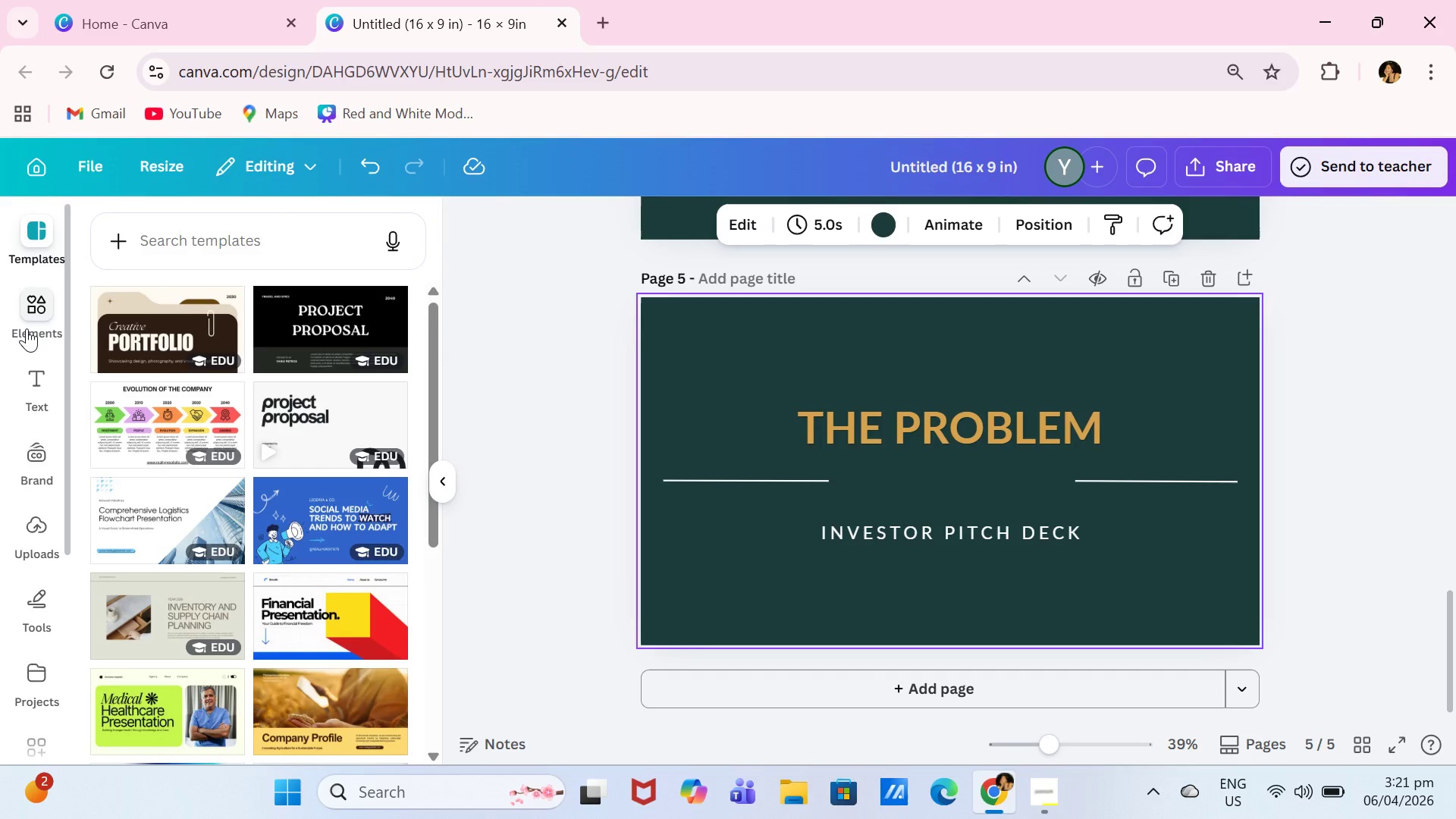 
left_click([27, 328])
 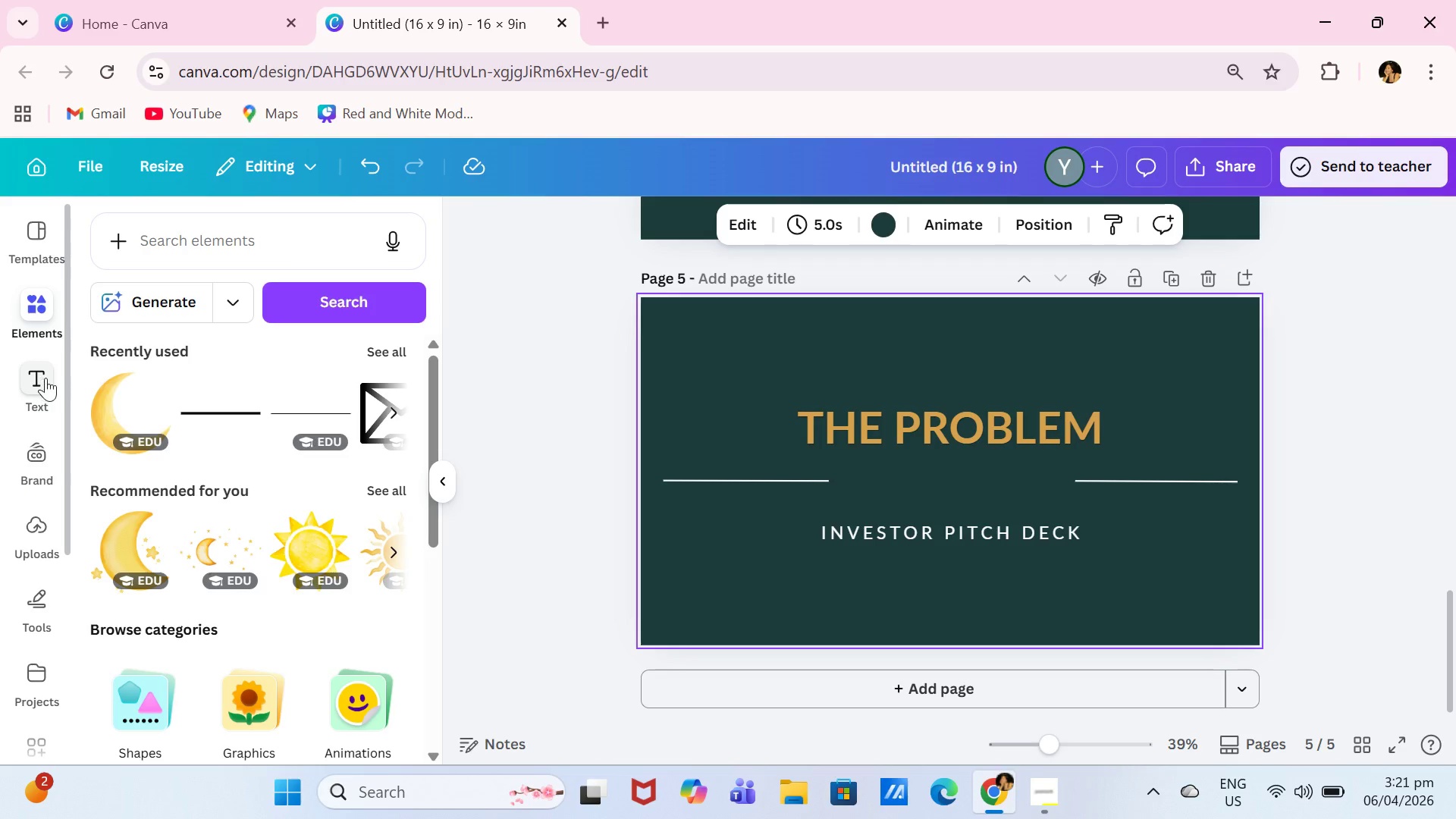 
left_click([46, 378])
 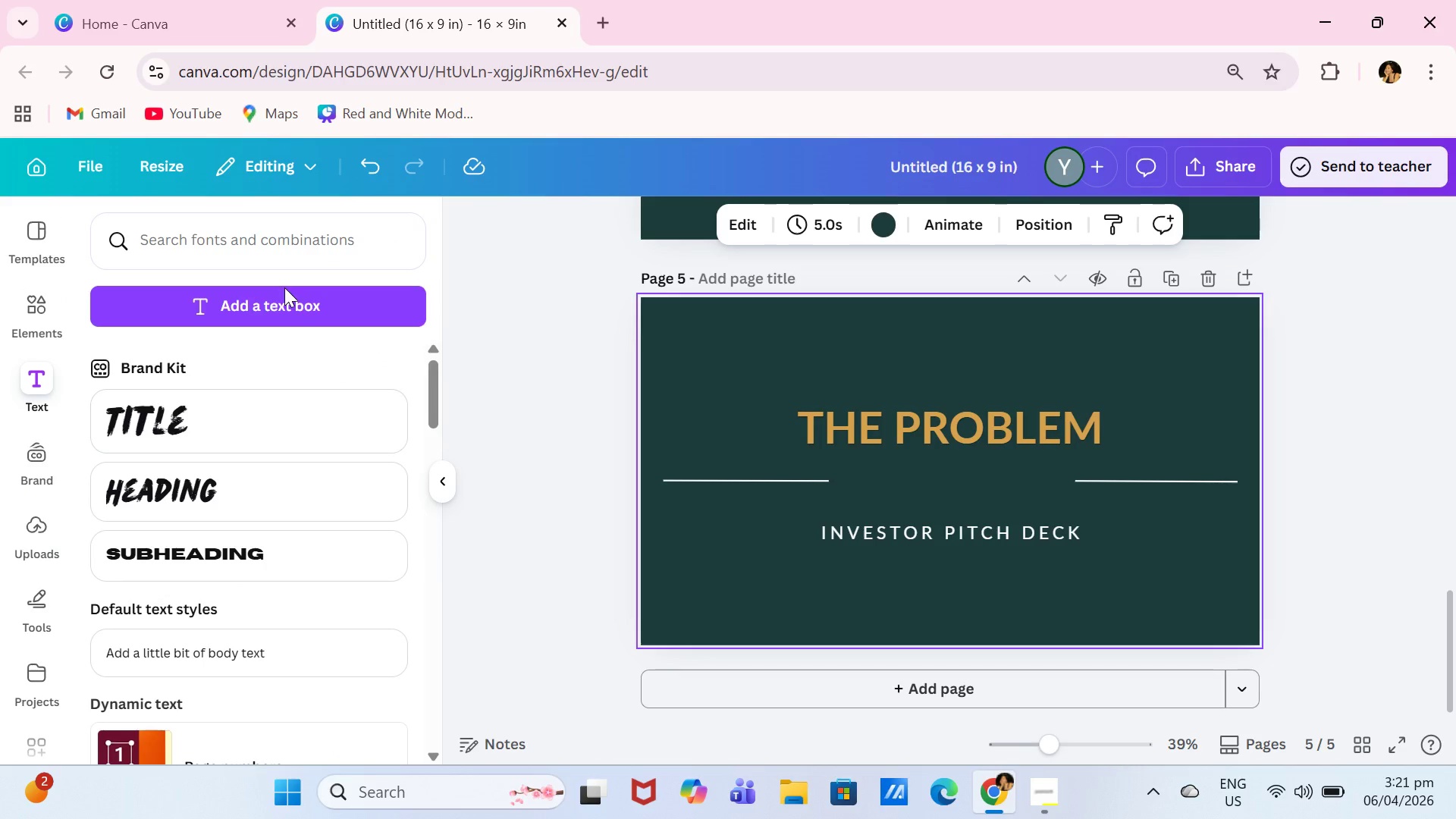 
left_click([620, 372])
 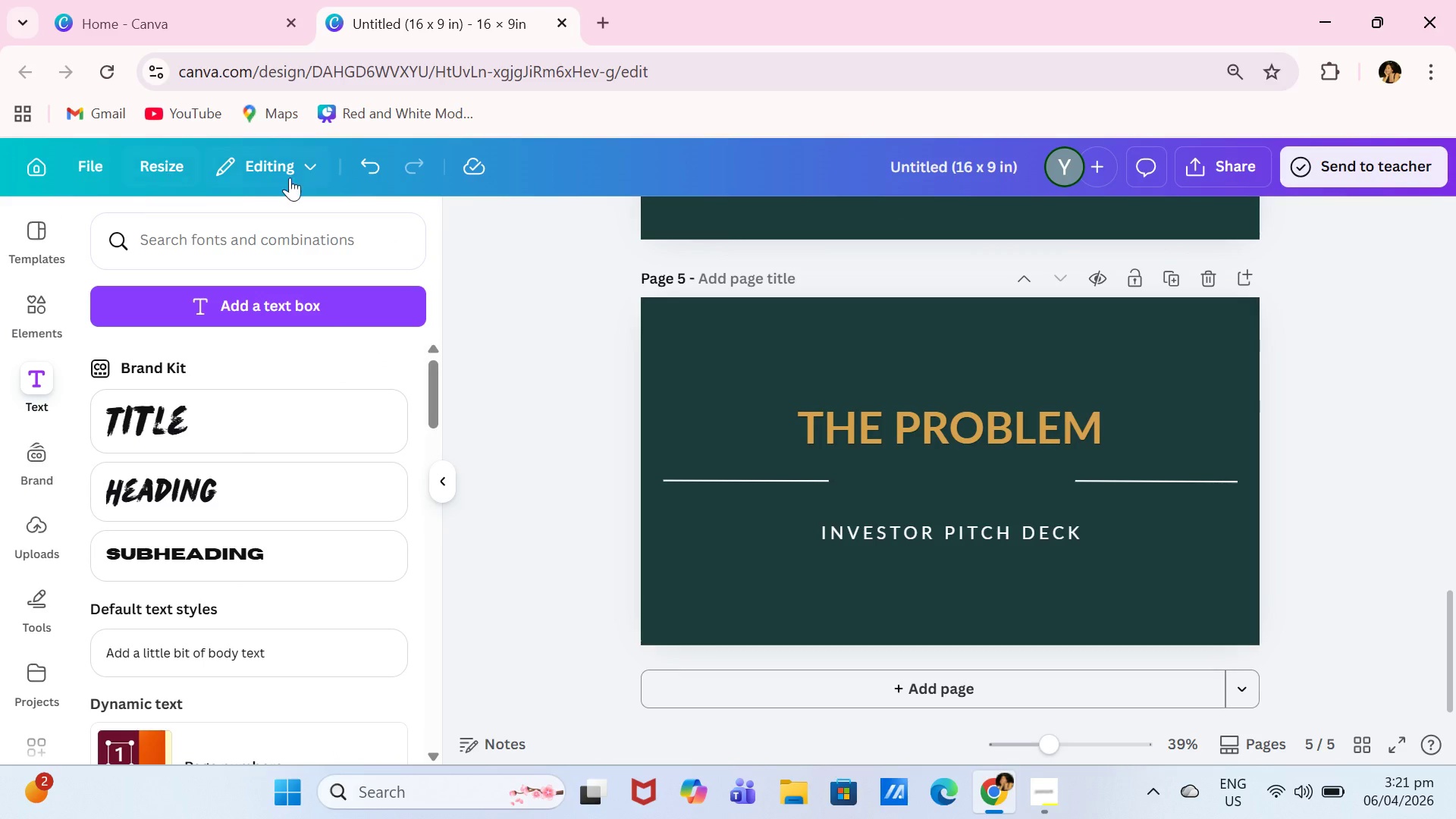 
left_click([375, 168])
 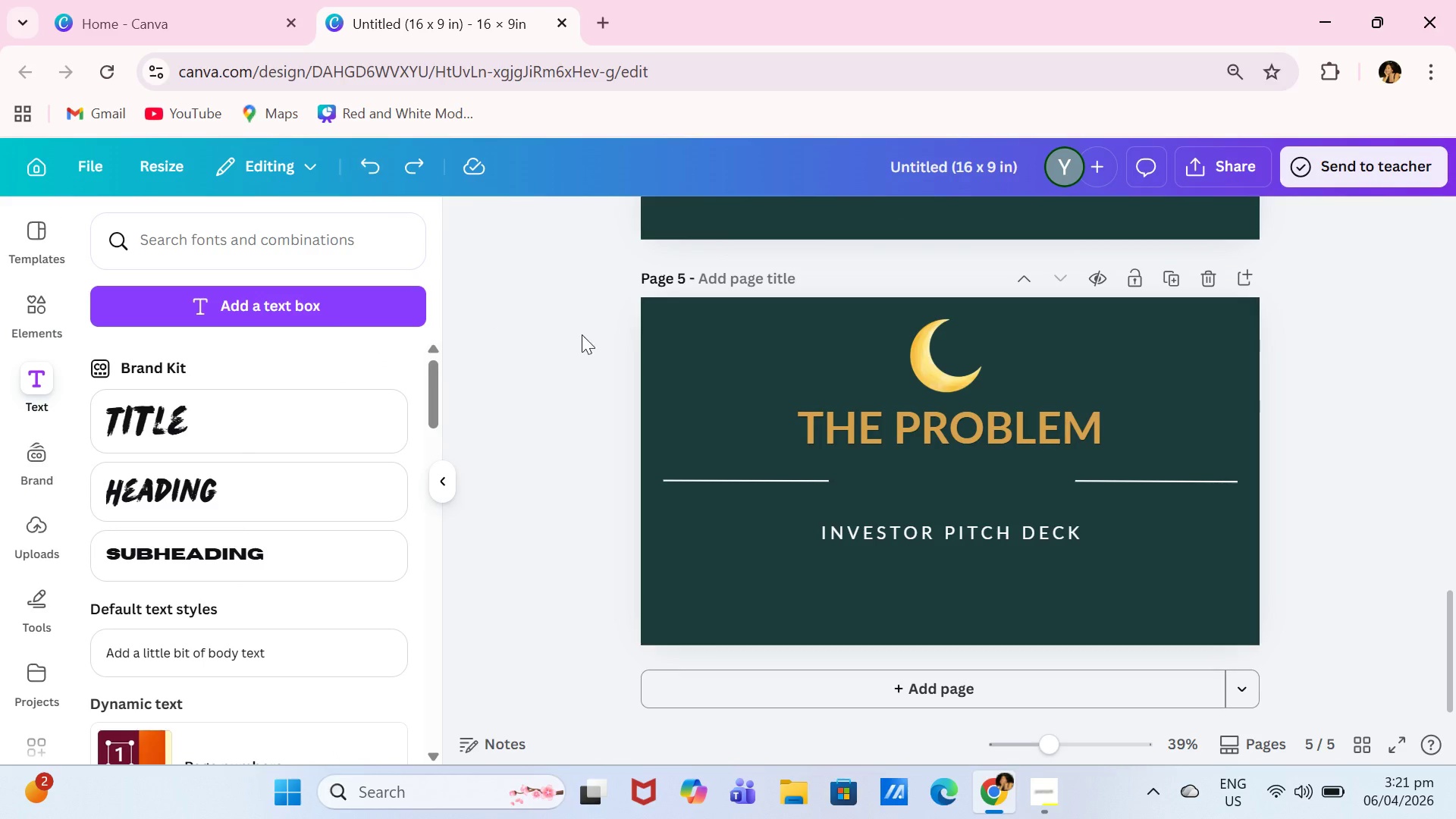 
left_click([582, 334])
 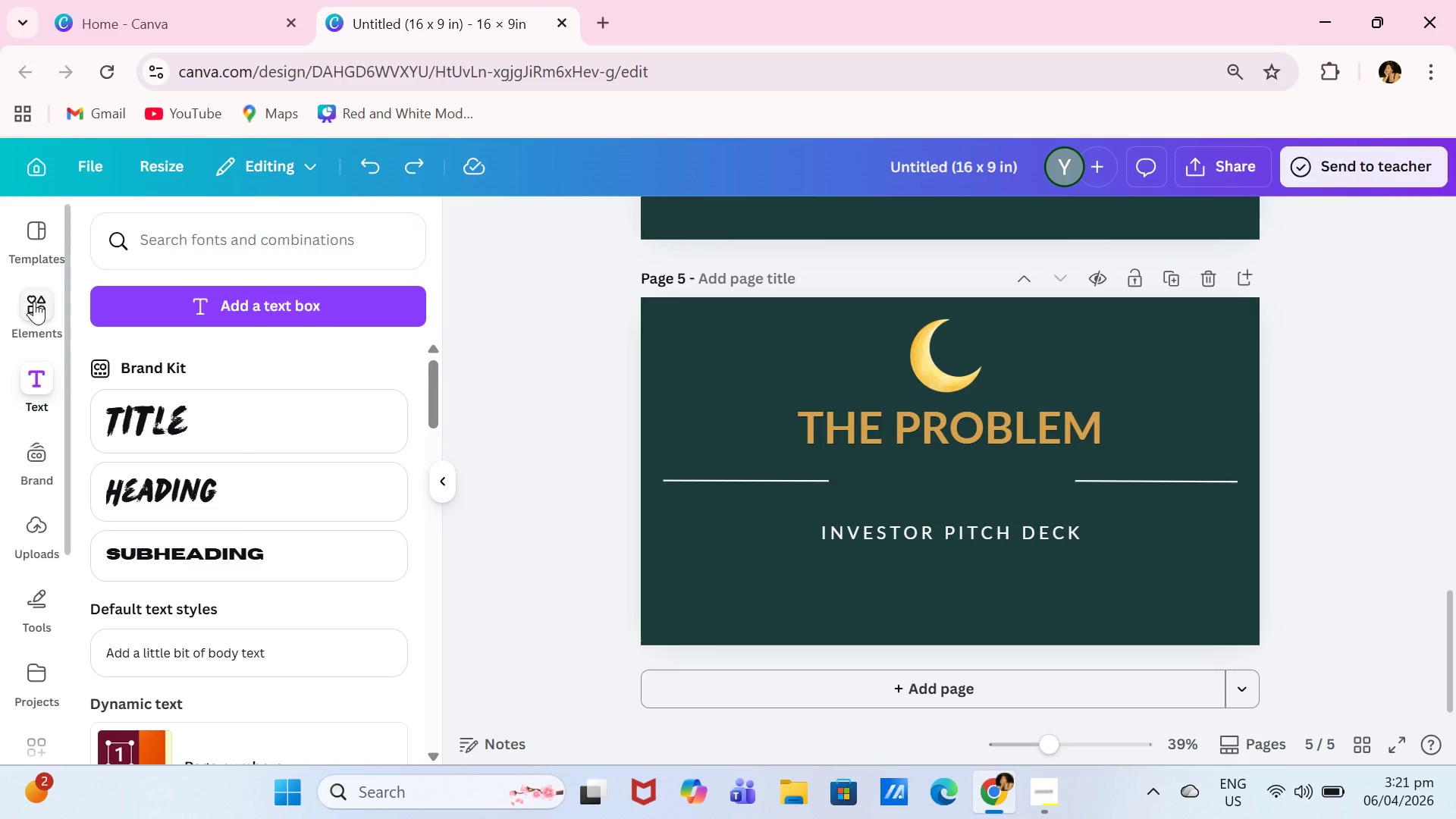 
left_click([38, 300])
 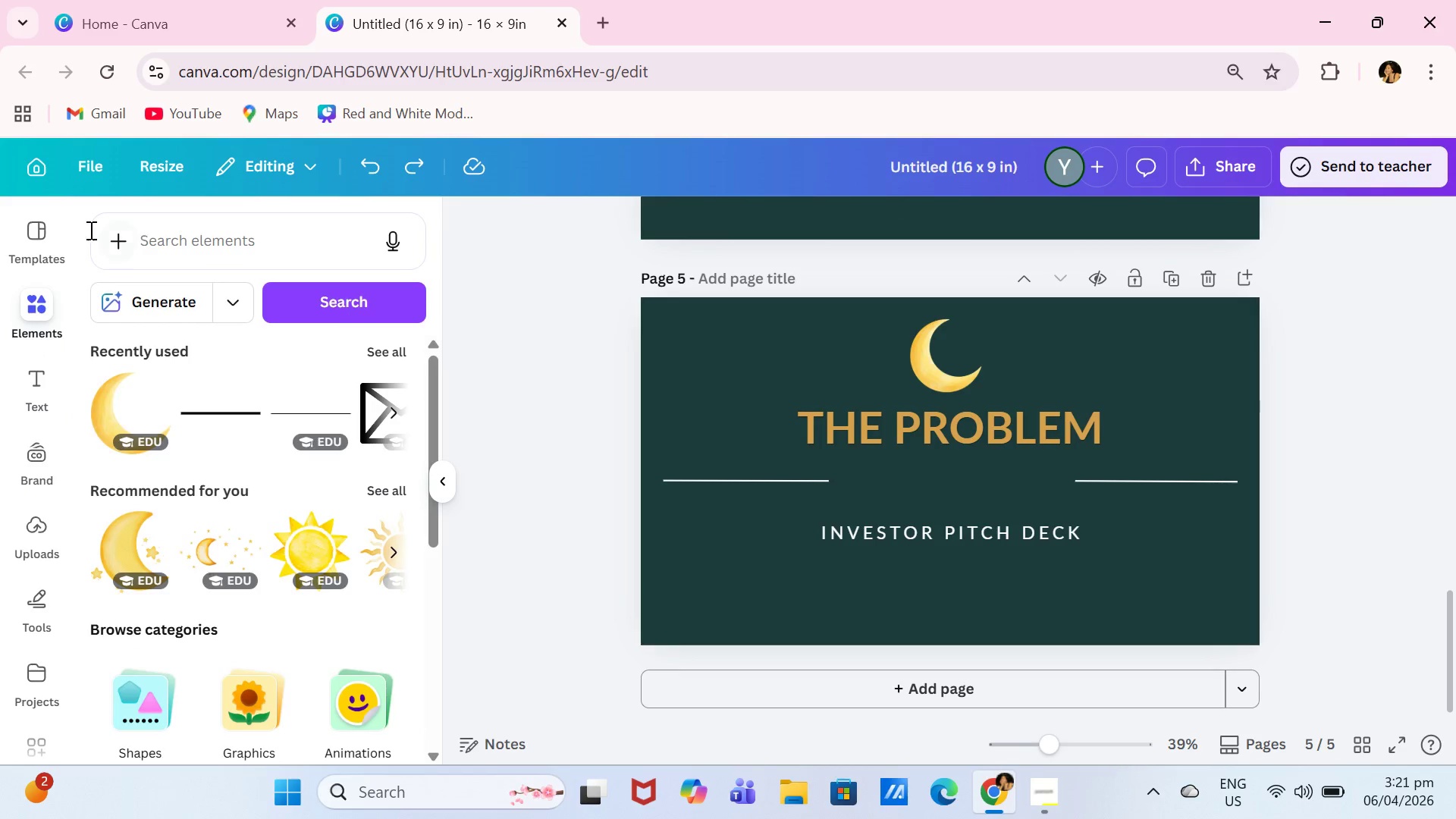 
left_click([58, 238])
 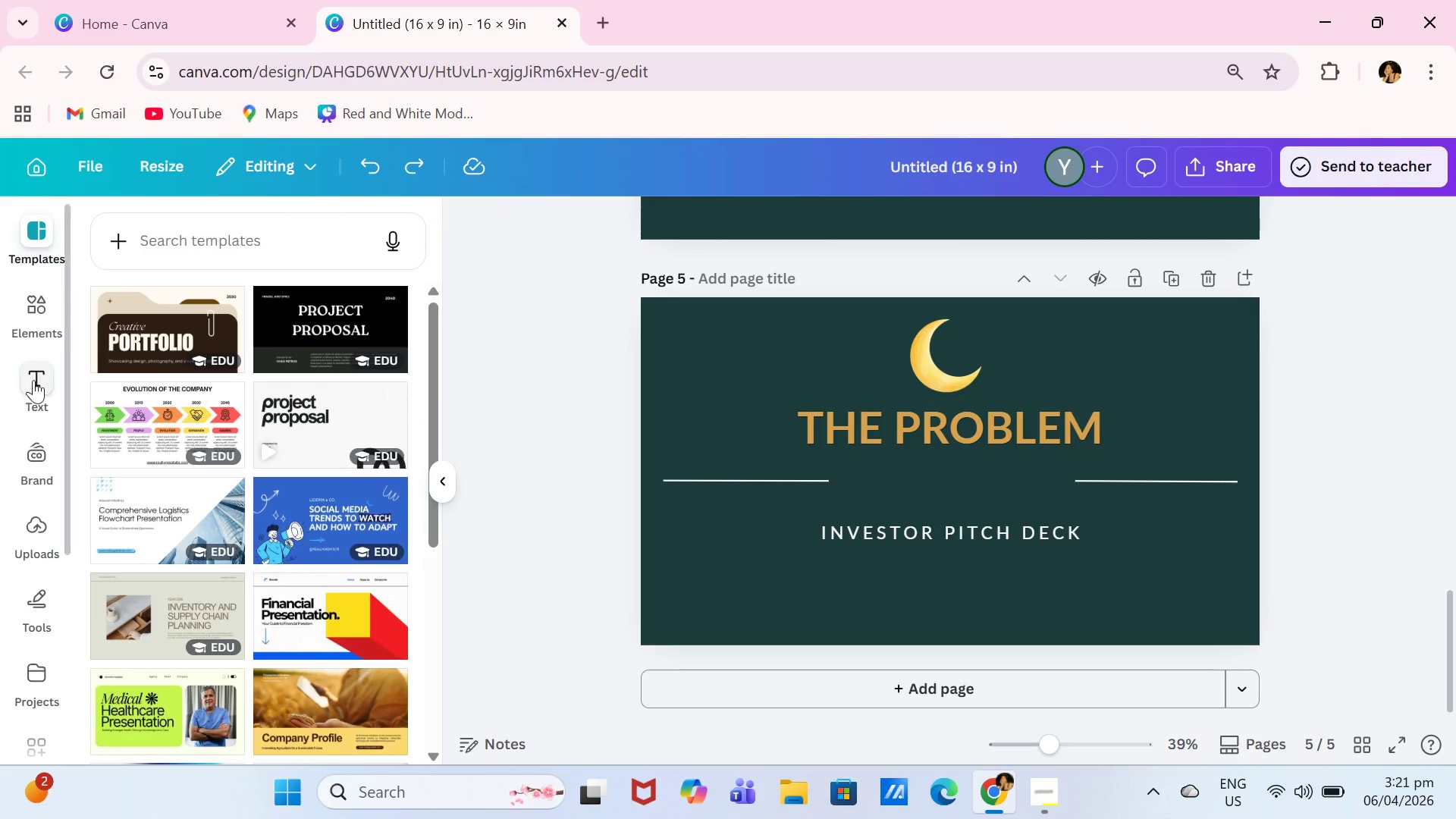 
left_click([50, 322])
 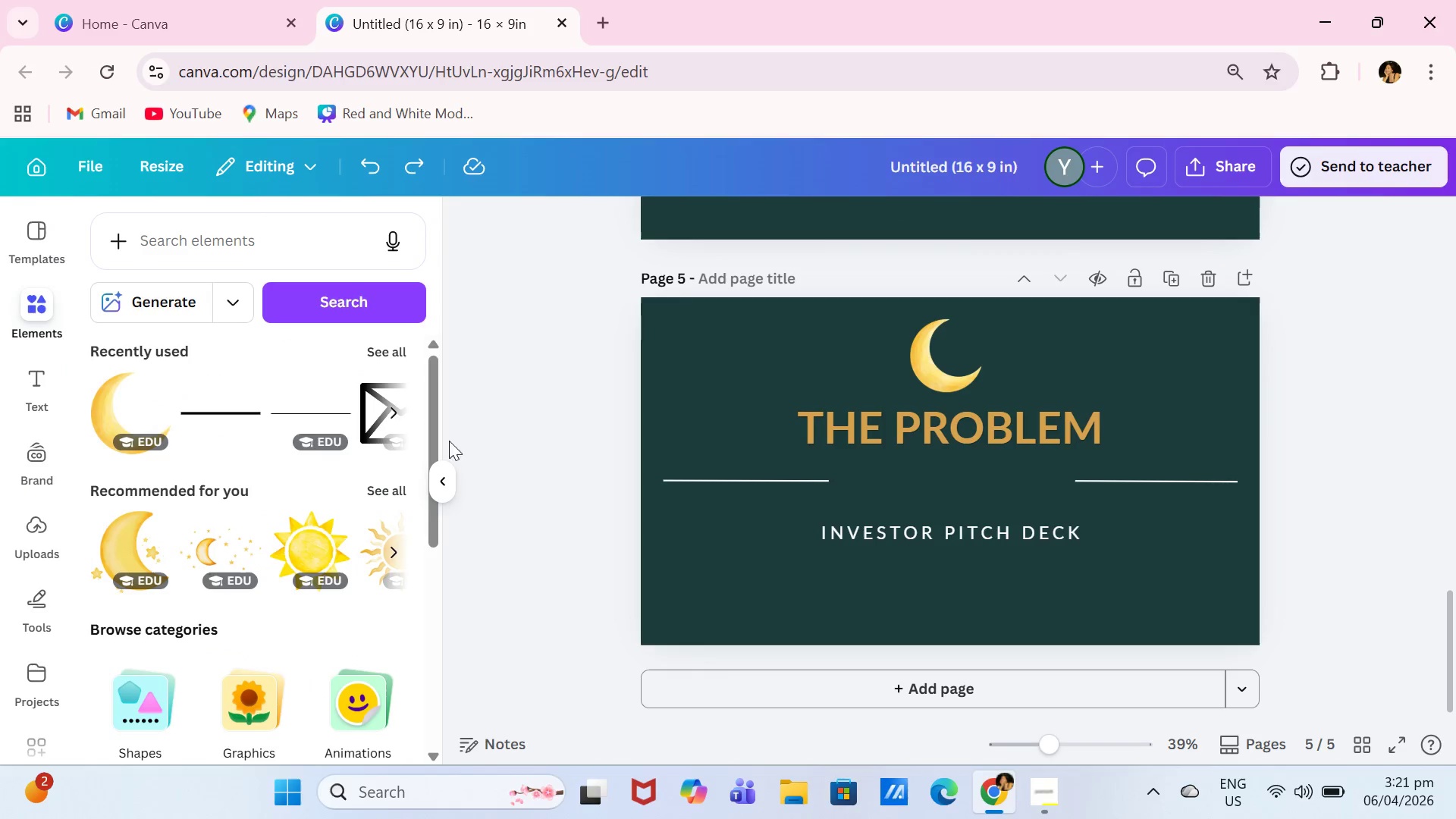 
mouse_move([466, 456])
 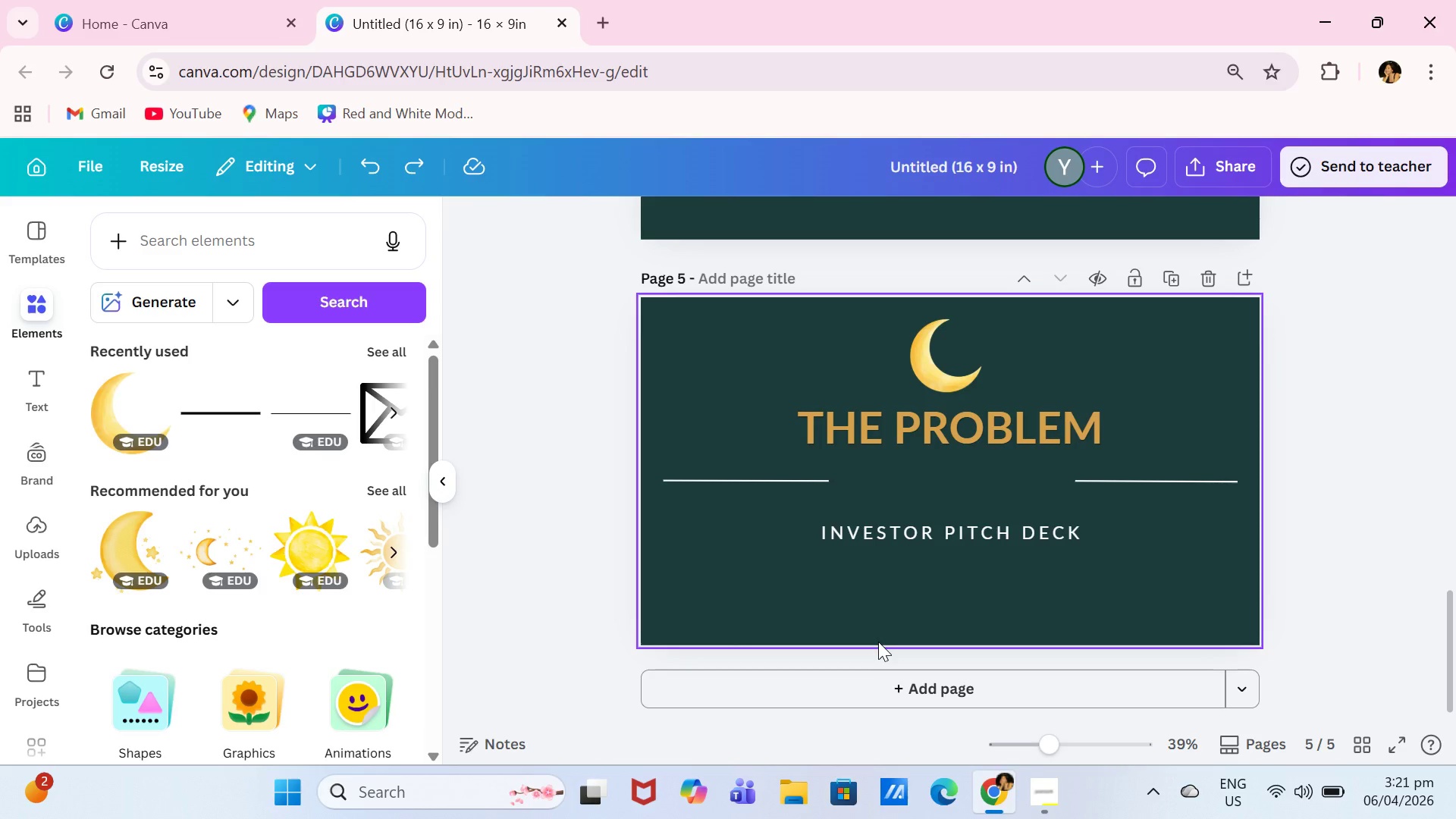 
scroll: coordinate [953, 445], scroll_direction: up, amount: 2.0
 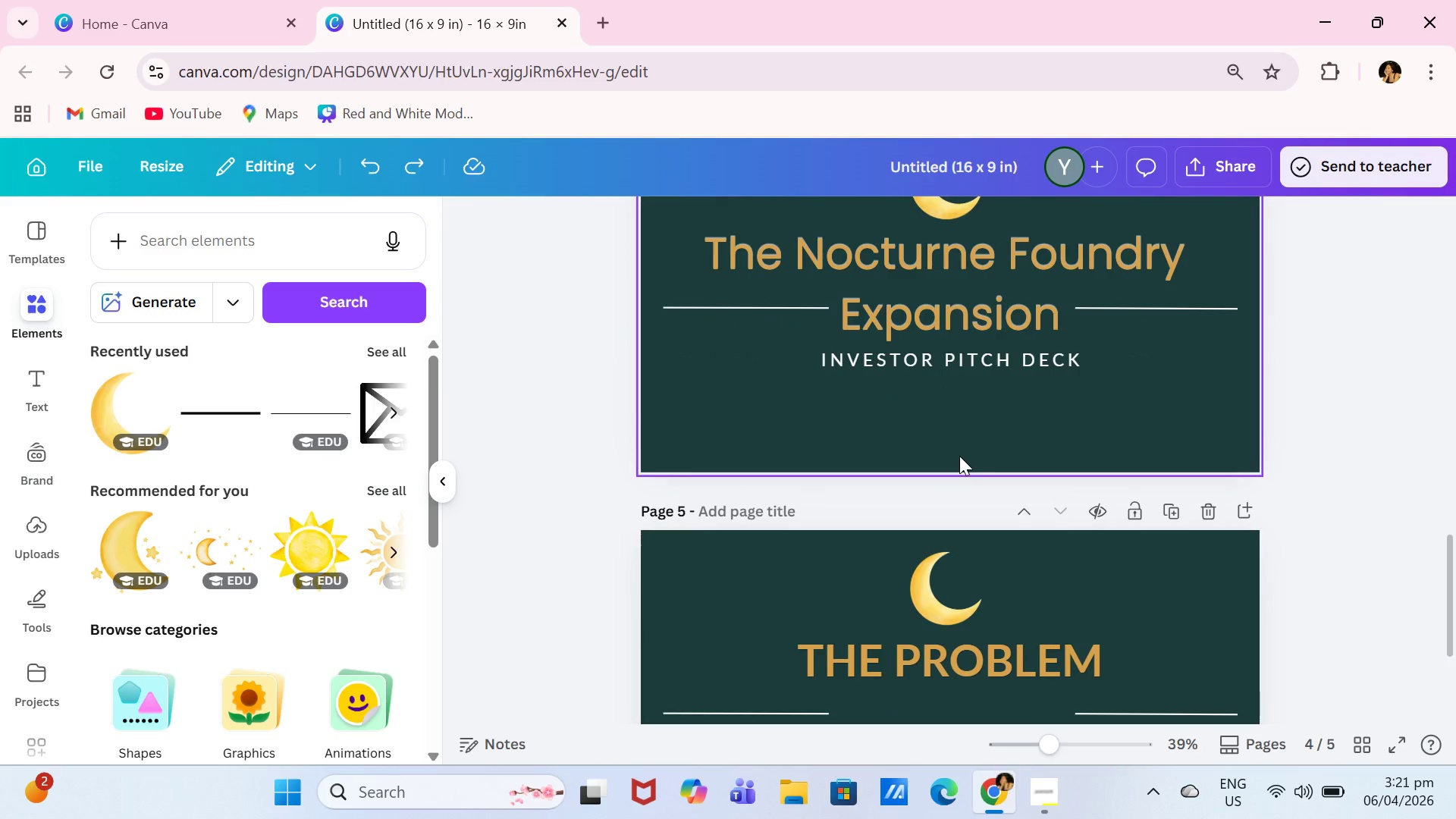 
left_click([757, 559])
 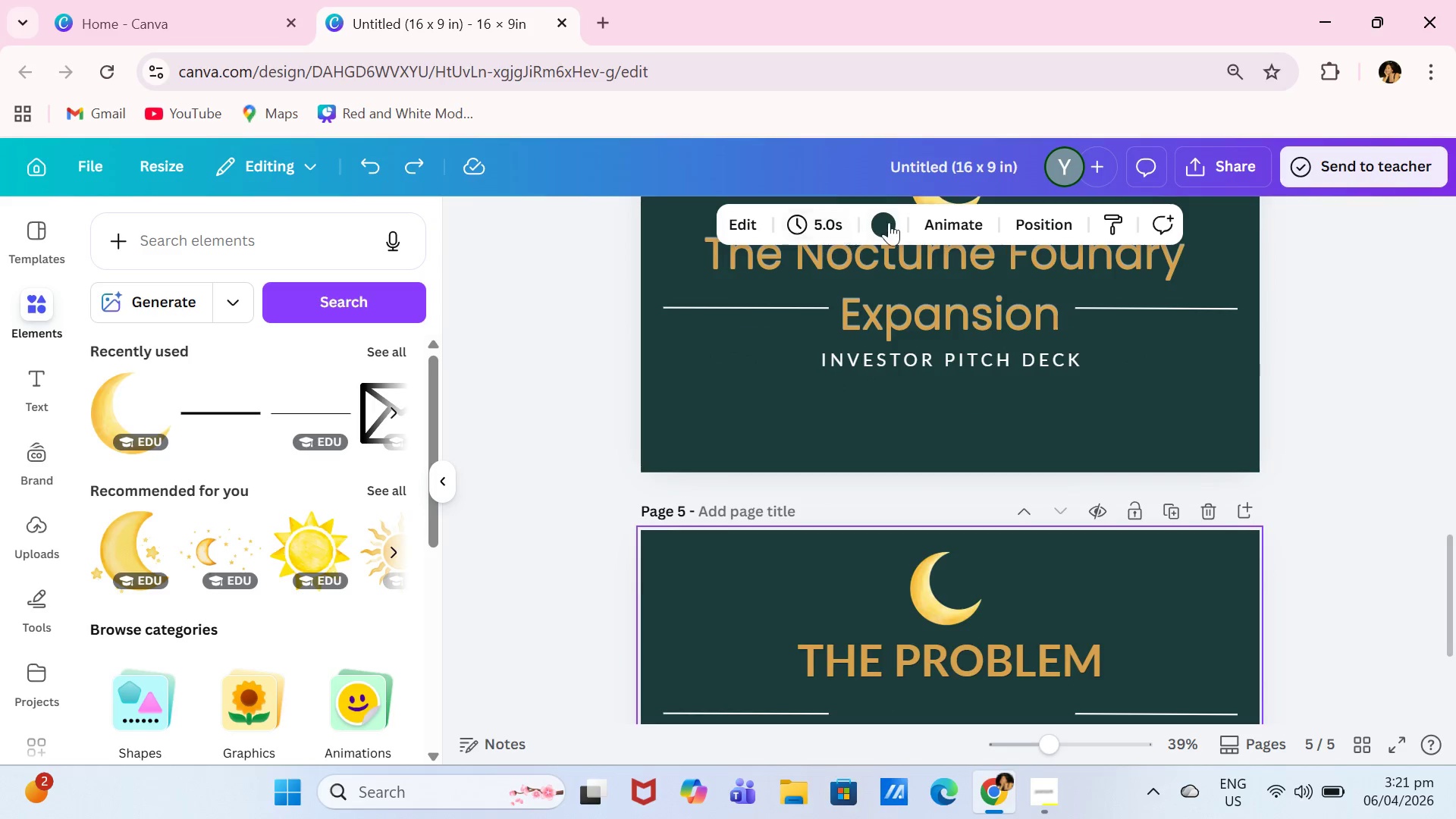 
left_click([893, 222])
 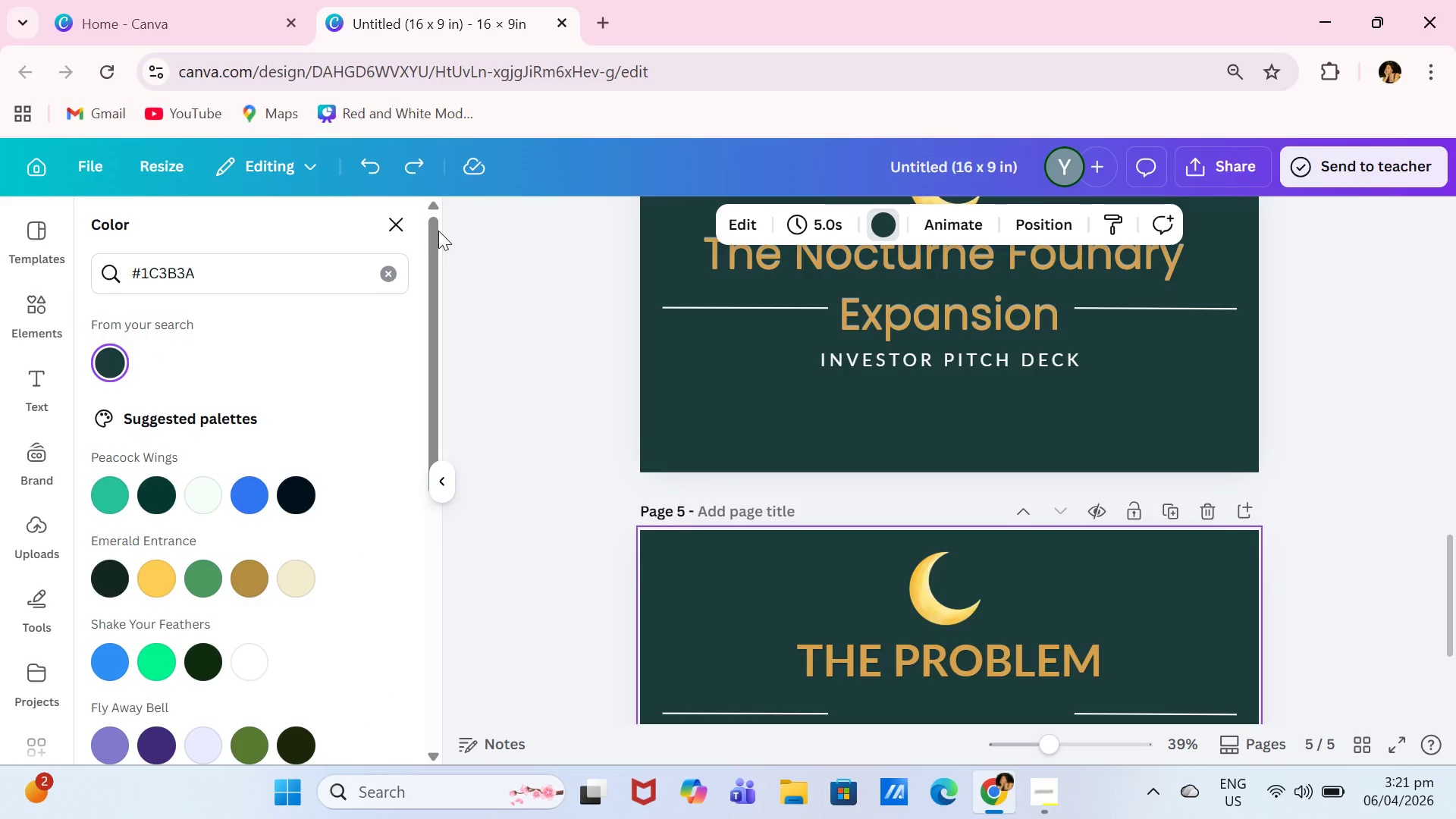 
left_click([409, 240])
 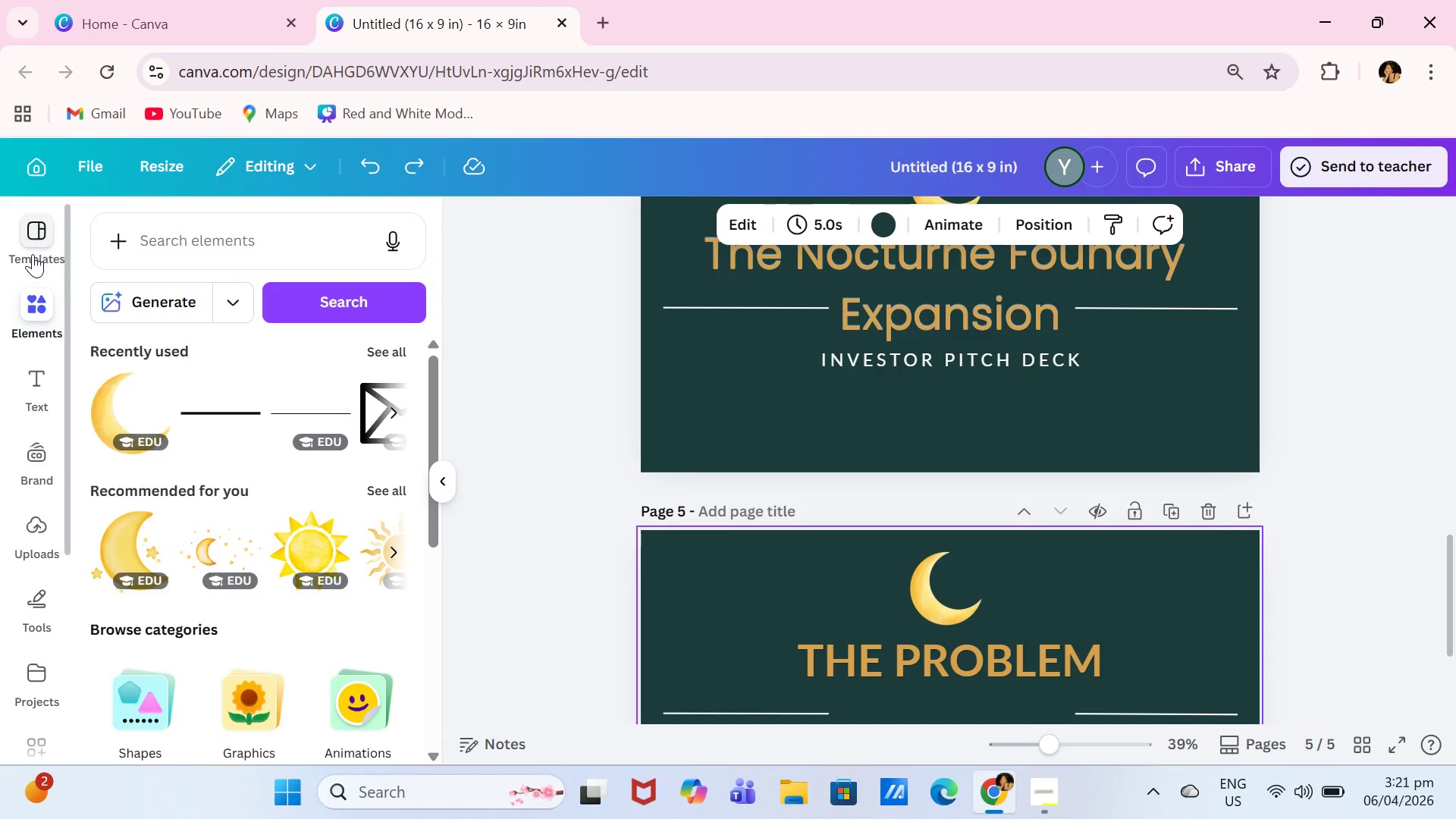 
left_click([29, 304])
 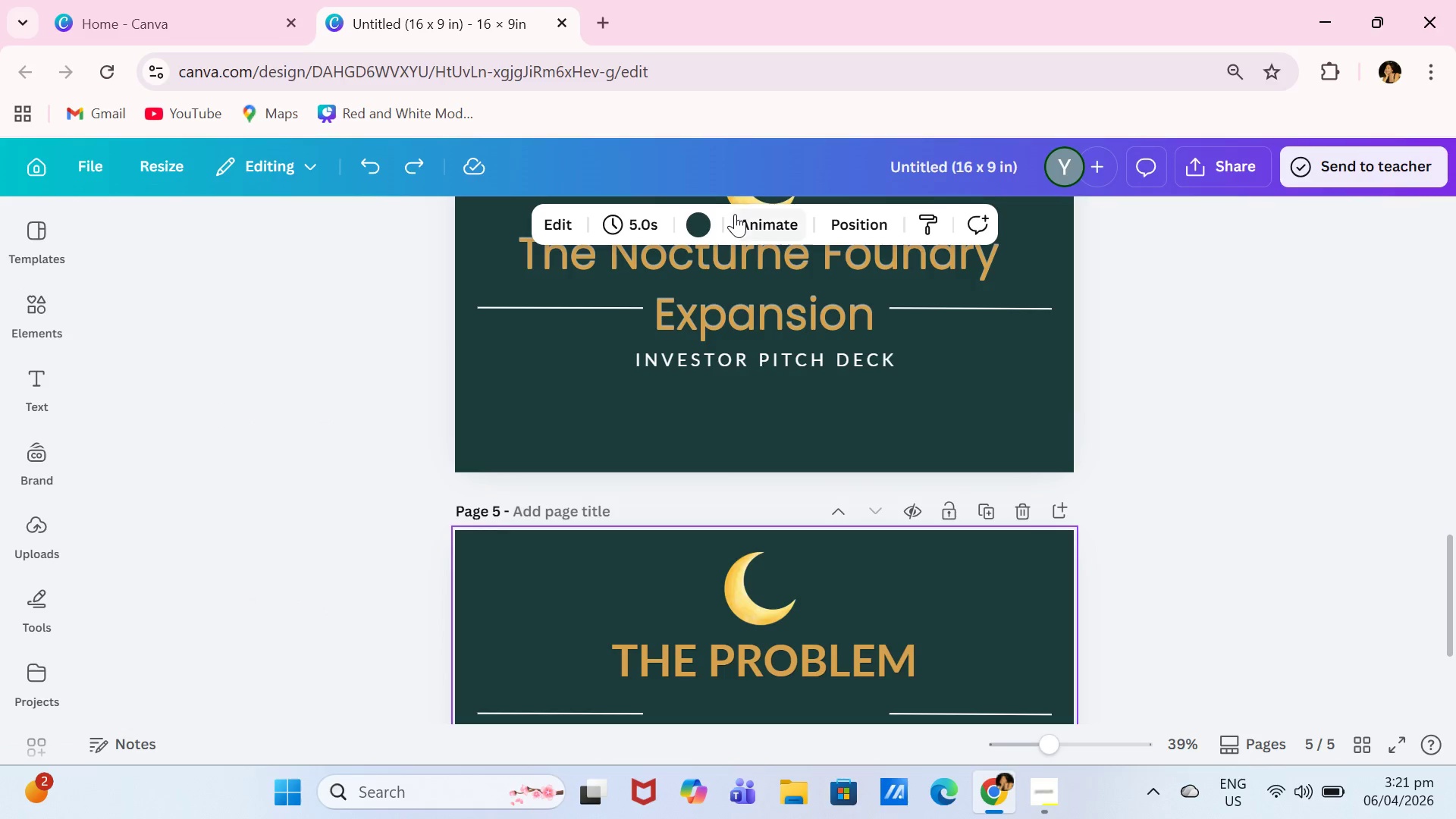 
left_click([703, 227])
 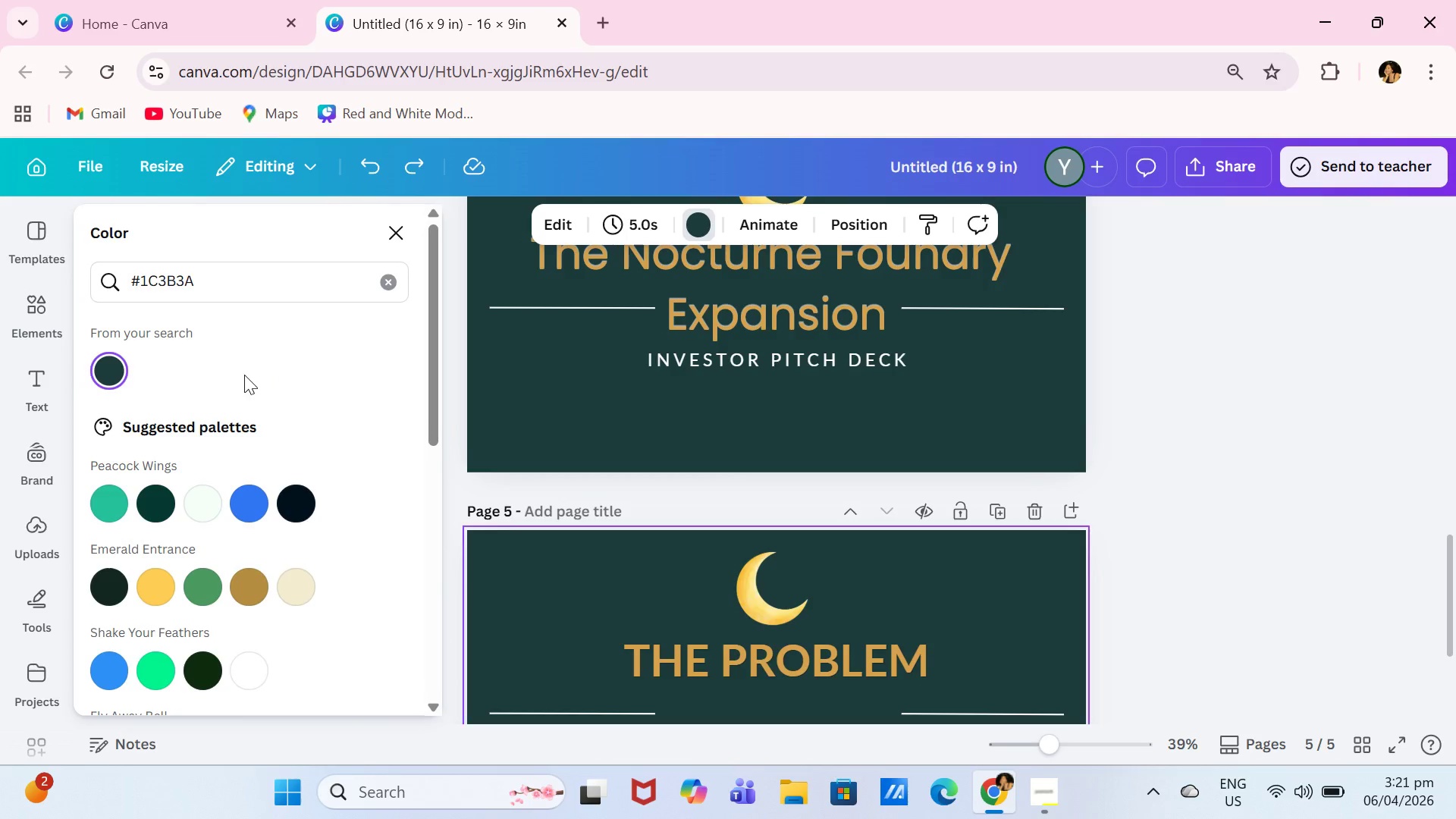 
left_click([404, 282])
 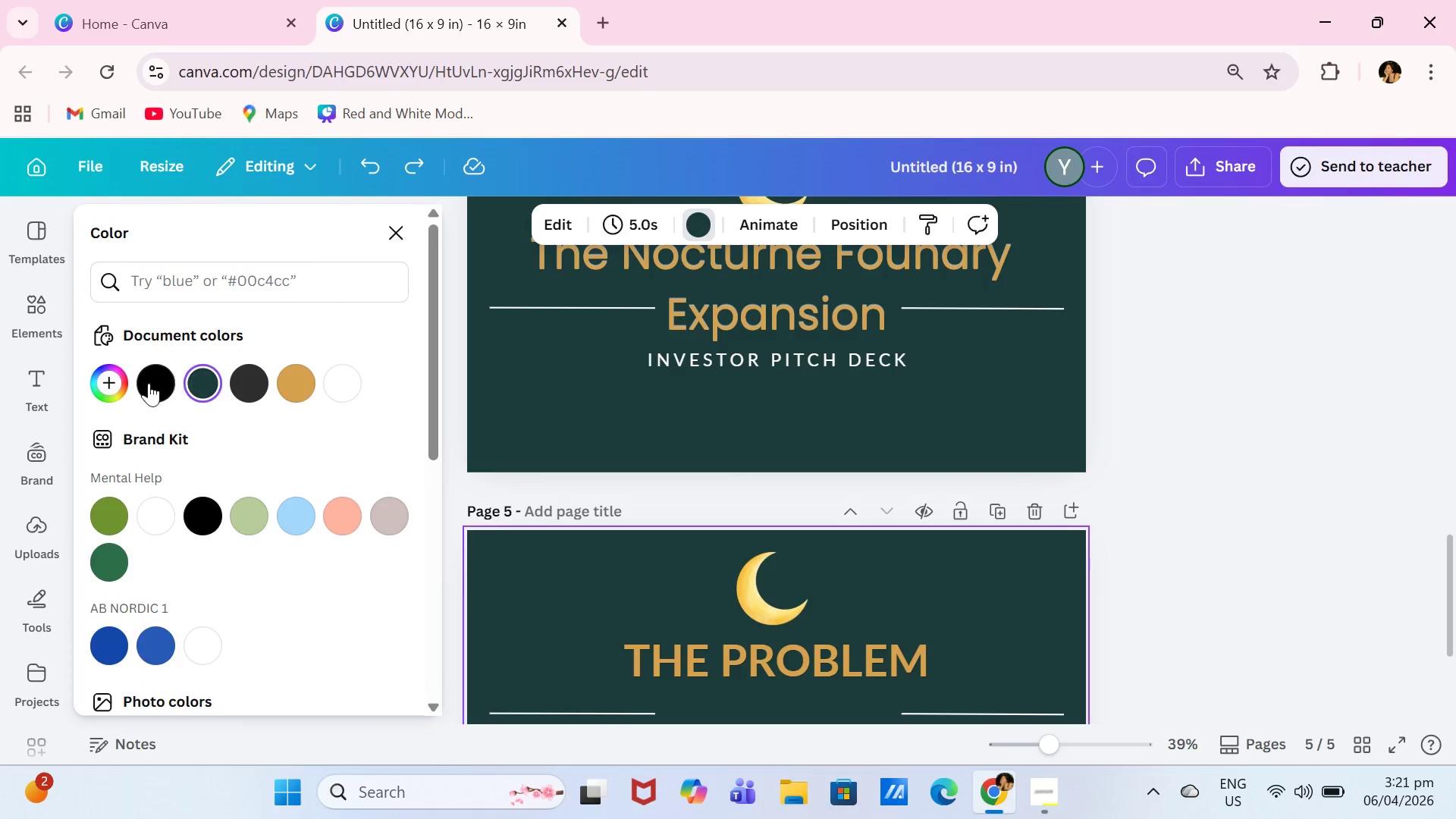 
left_click([149, 383])
 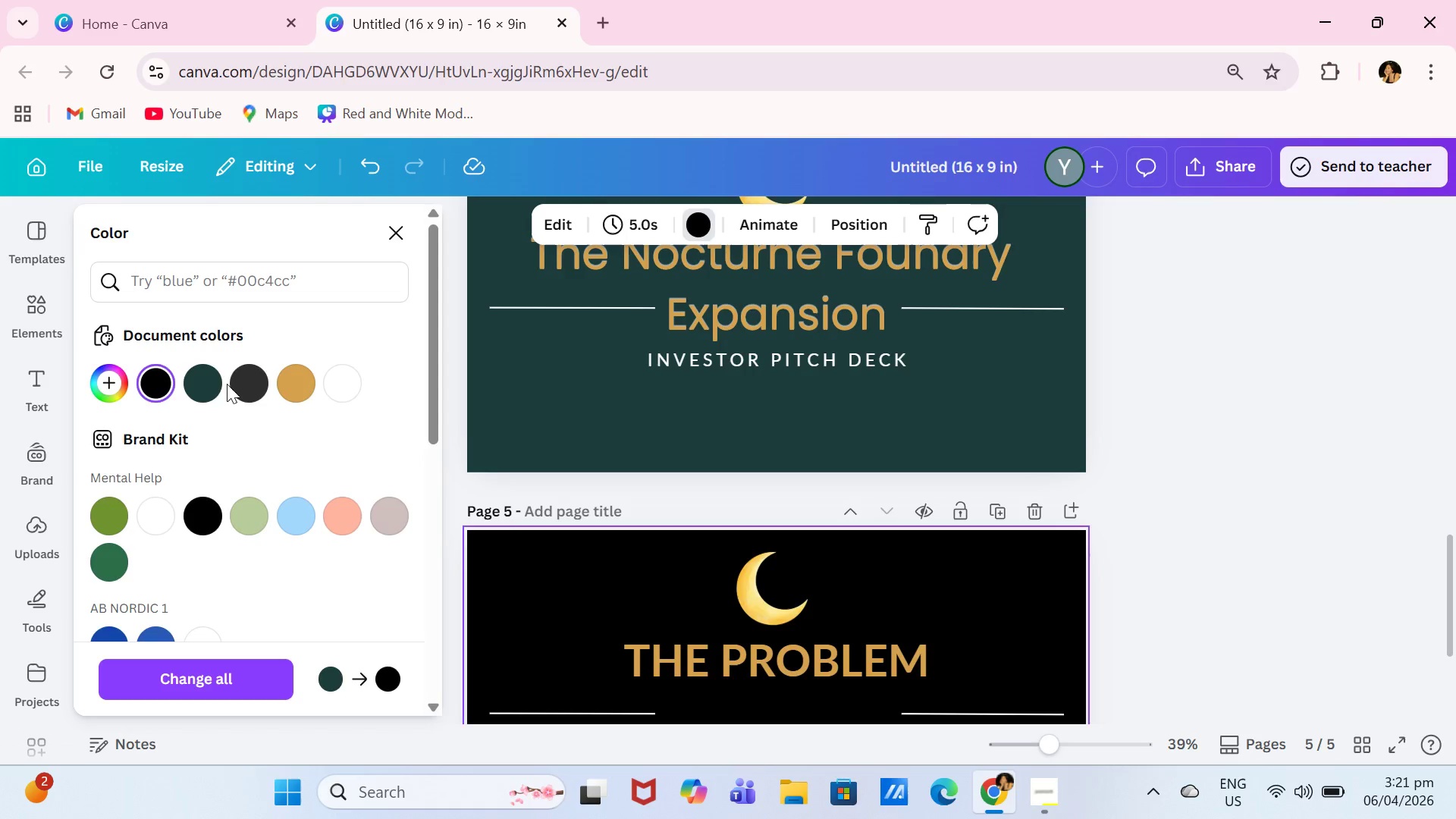 
double_click([239, 386])
 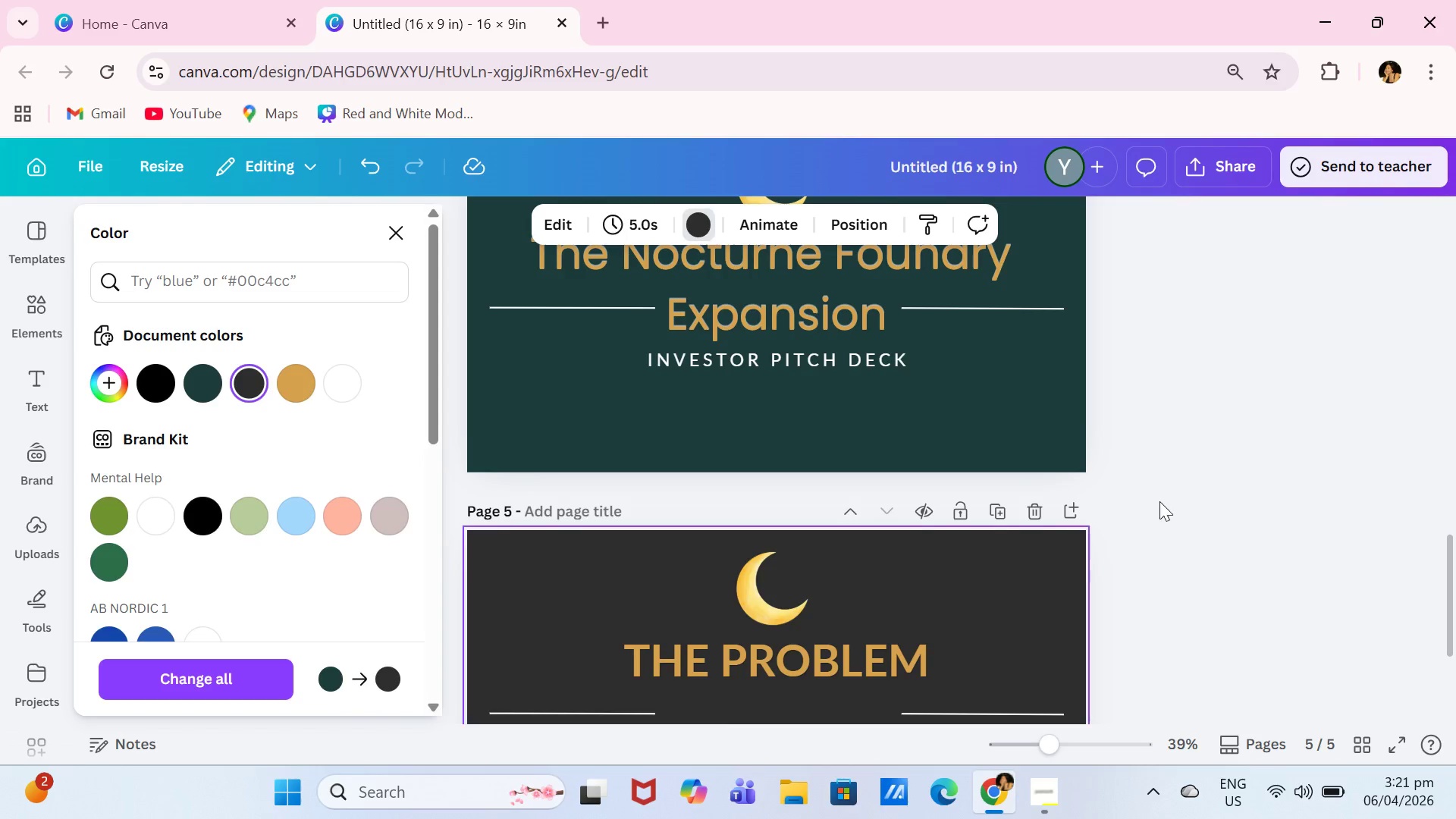 
scroll: coordinate [1159, 501], scroll_direction: down, amount: 3.0
 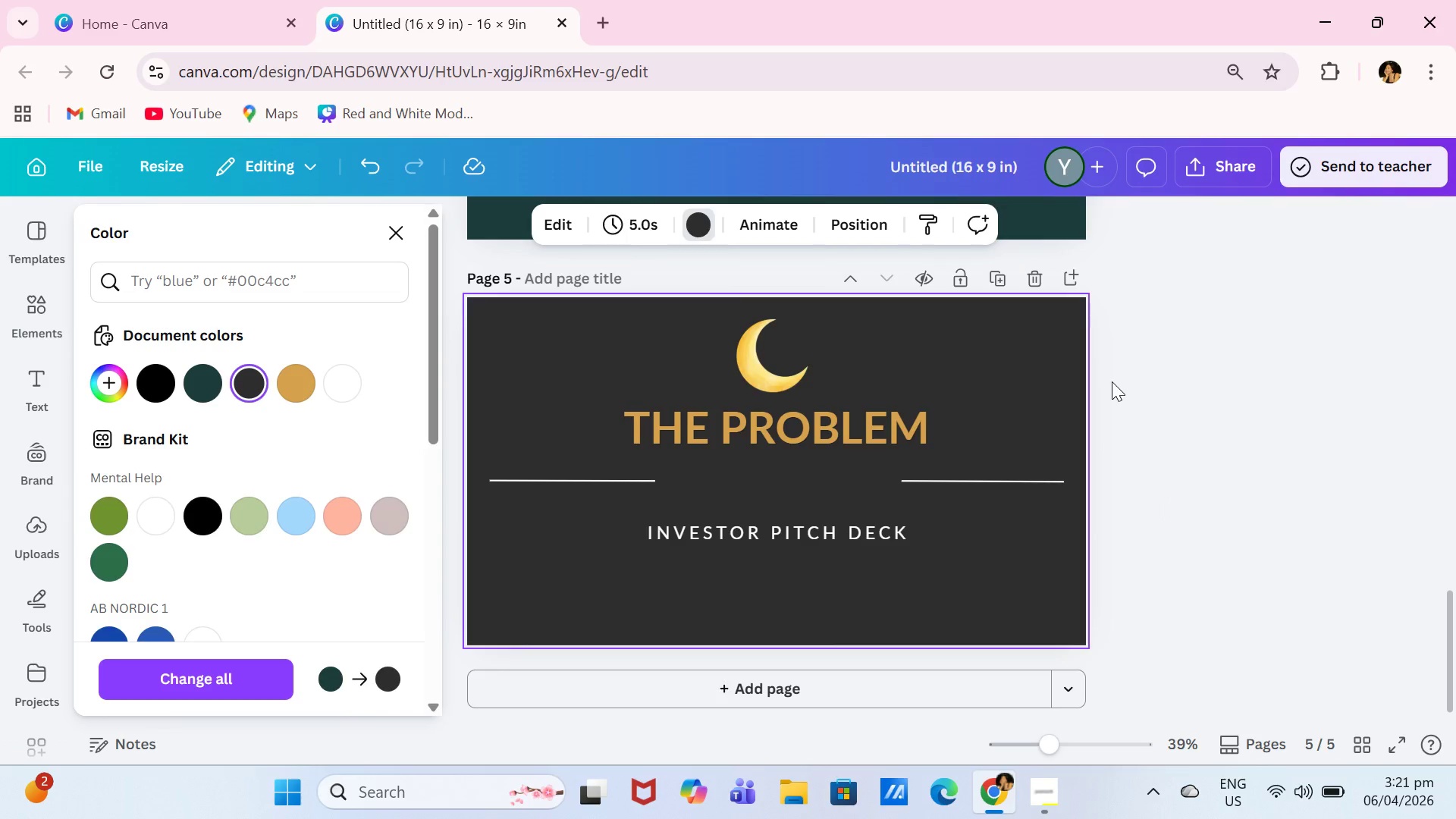 
scroll: coordinate [1151, 375], scroll_direction: up, amount: 2.0
 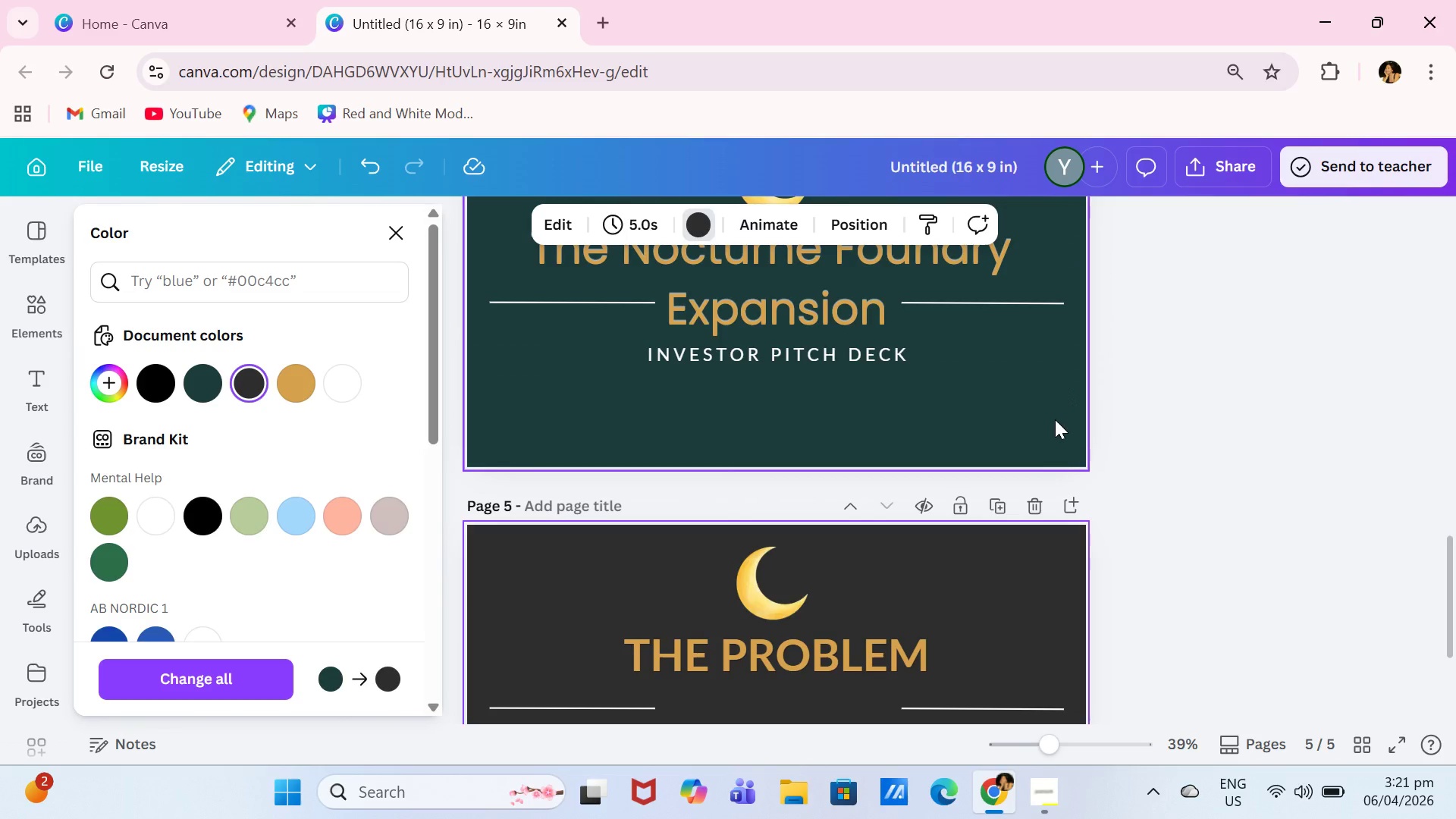 
left_click([1055, 421])
 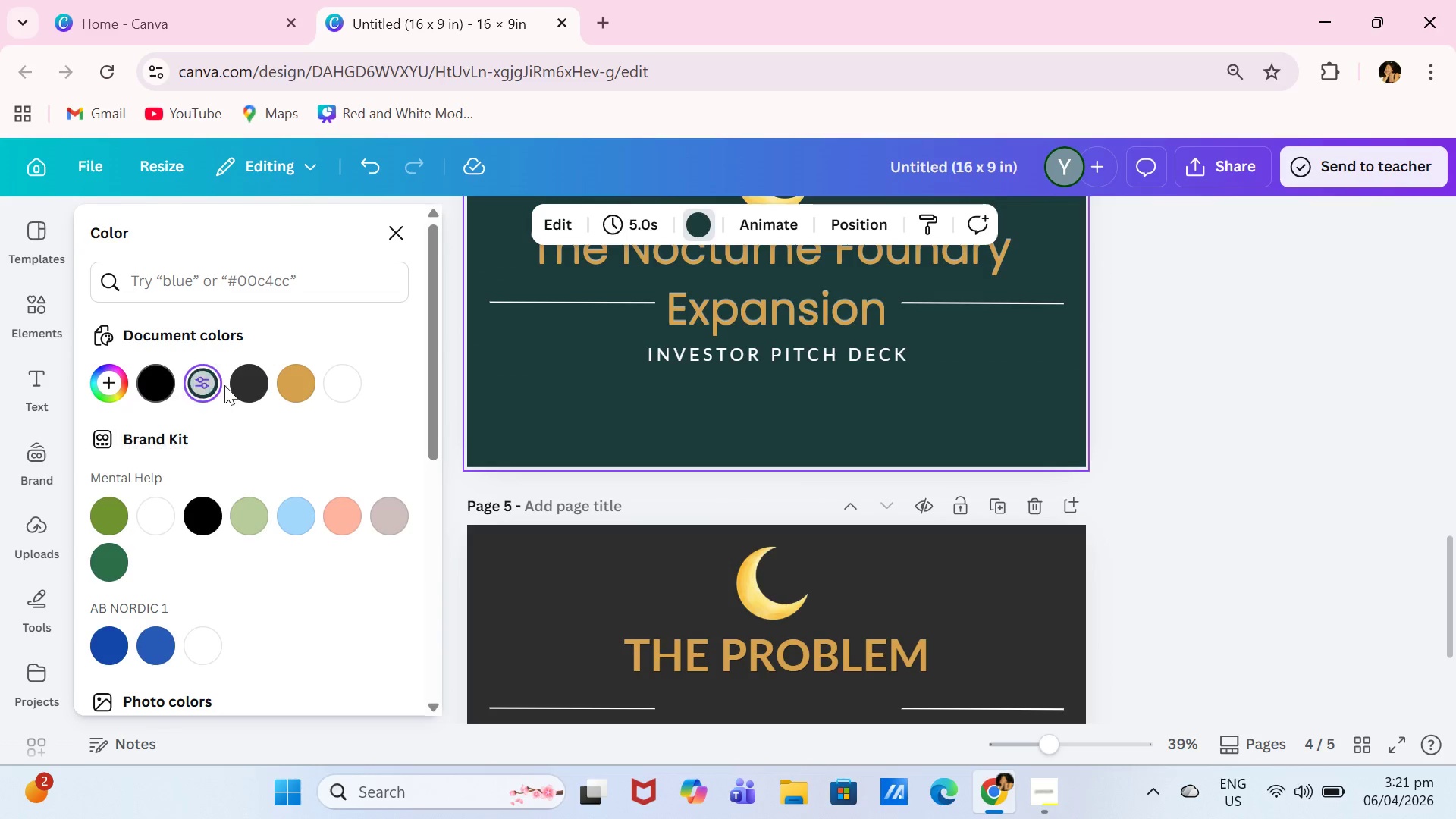 
left_click([250, 386])
 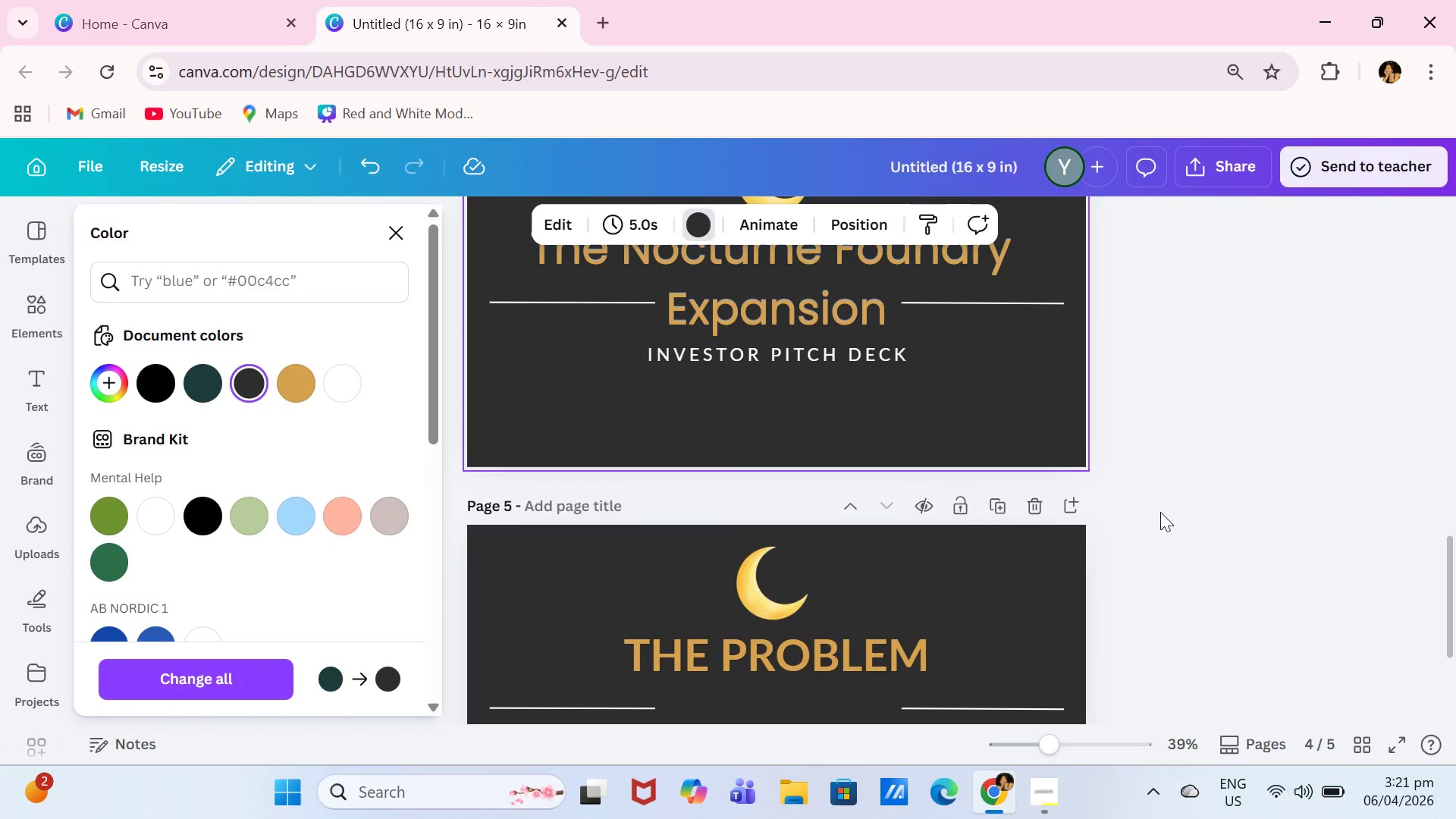 
scroll: coordinate [1160, 512], scroll_direction: down, amount: 2.0
 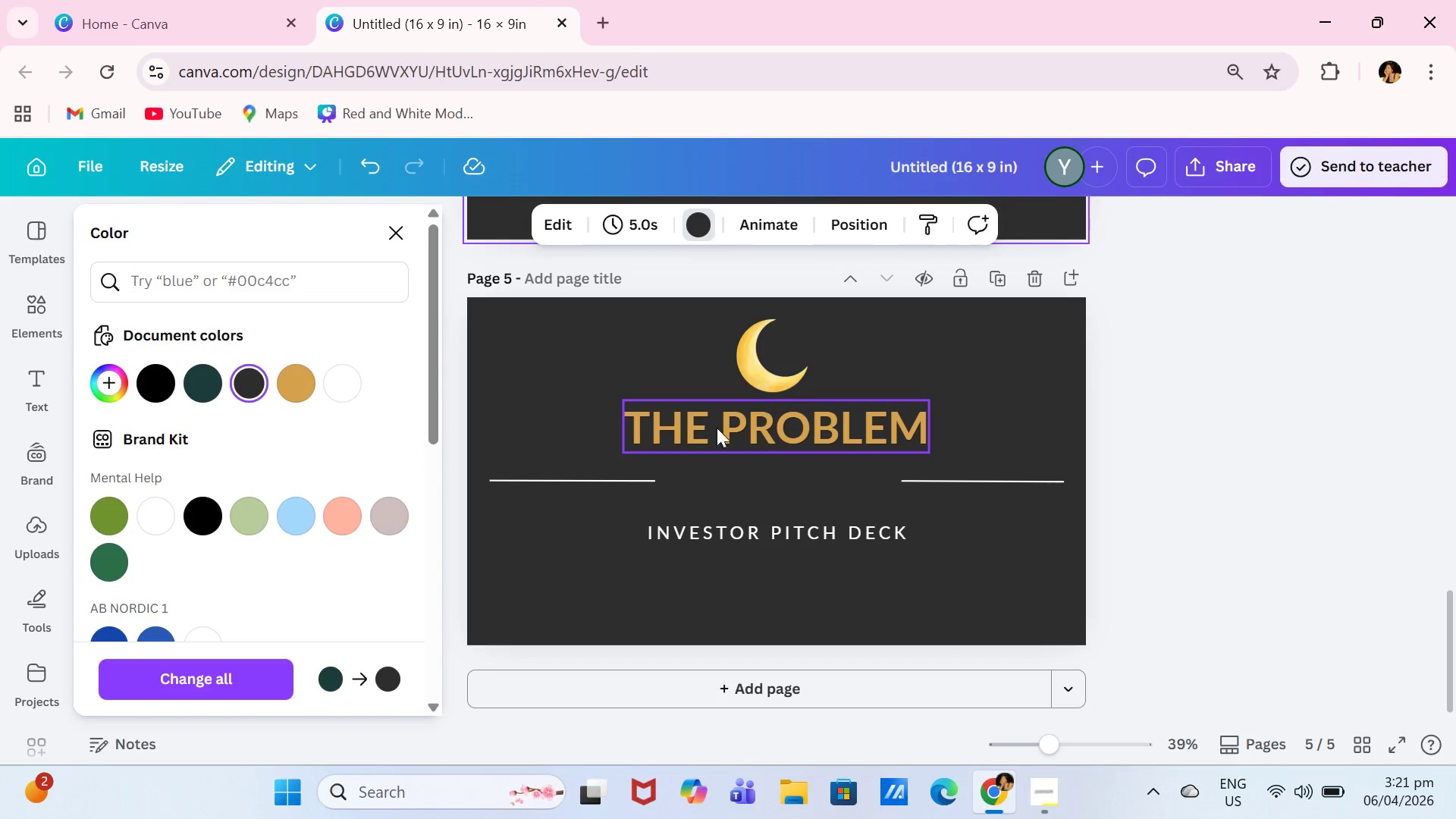 
left_click([753, 390])
 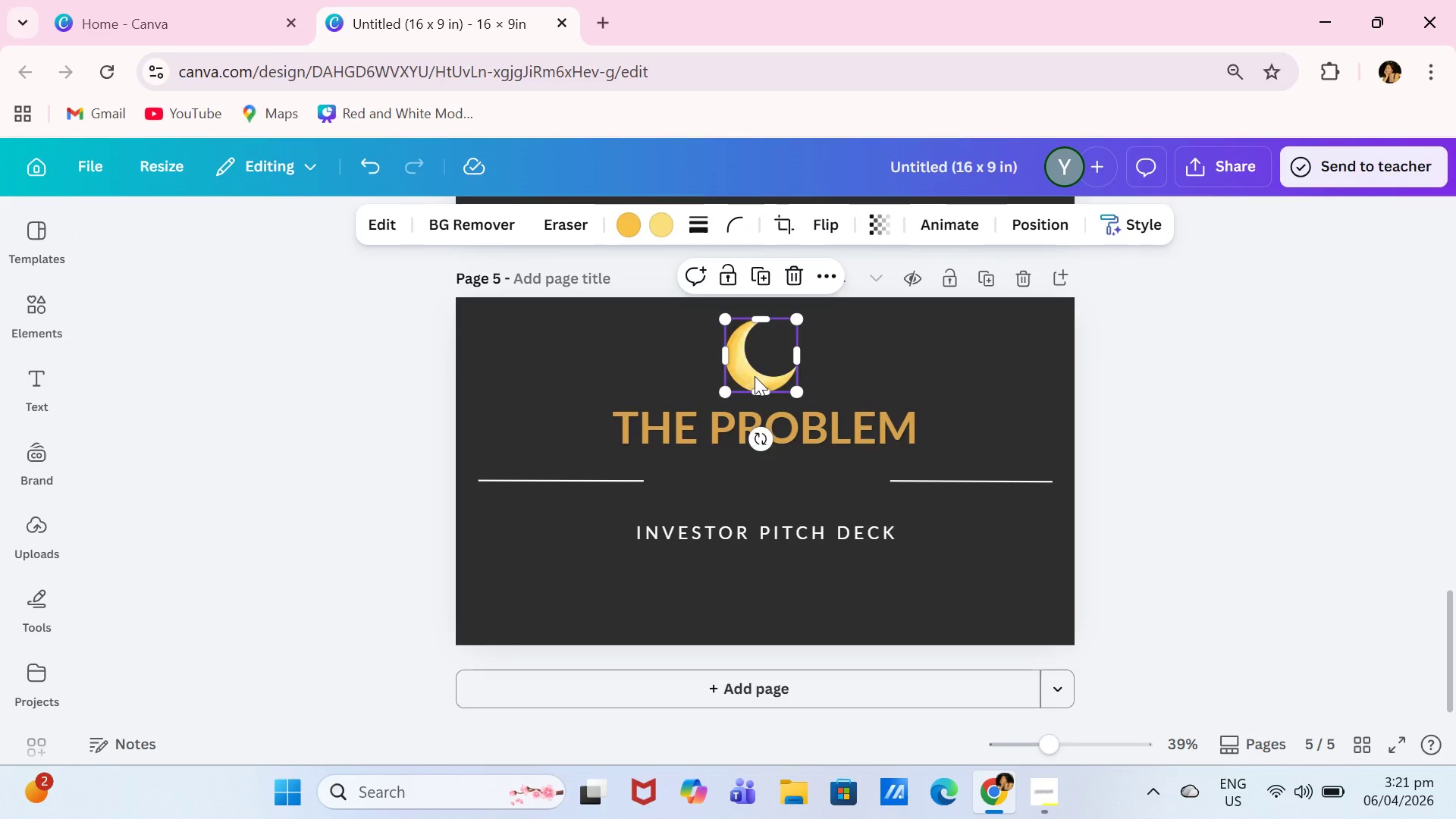 
key(Backspace)
 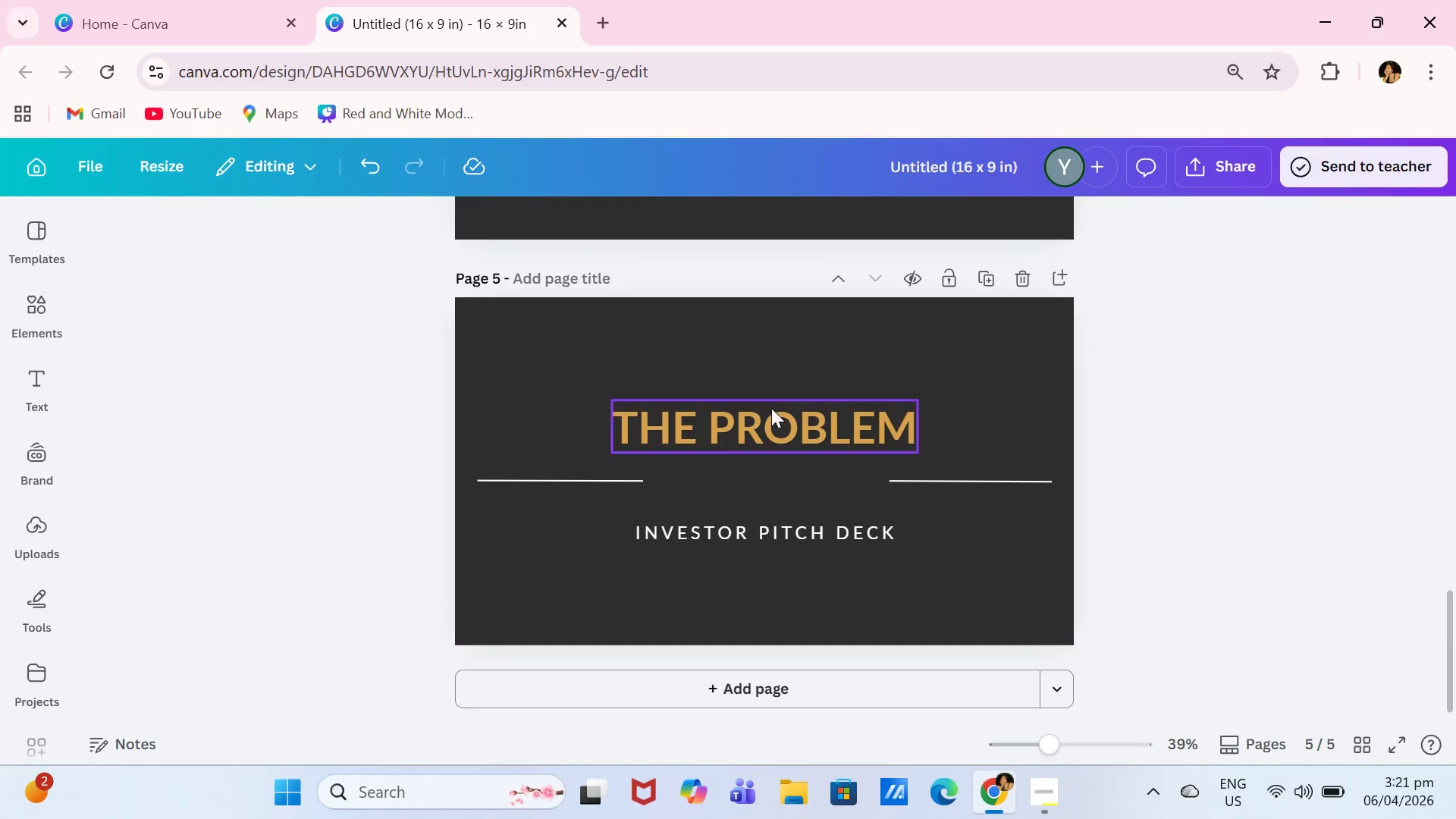 
left_click([798, 416])
 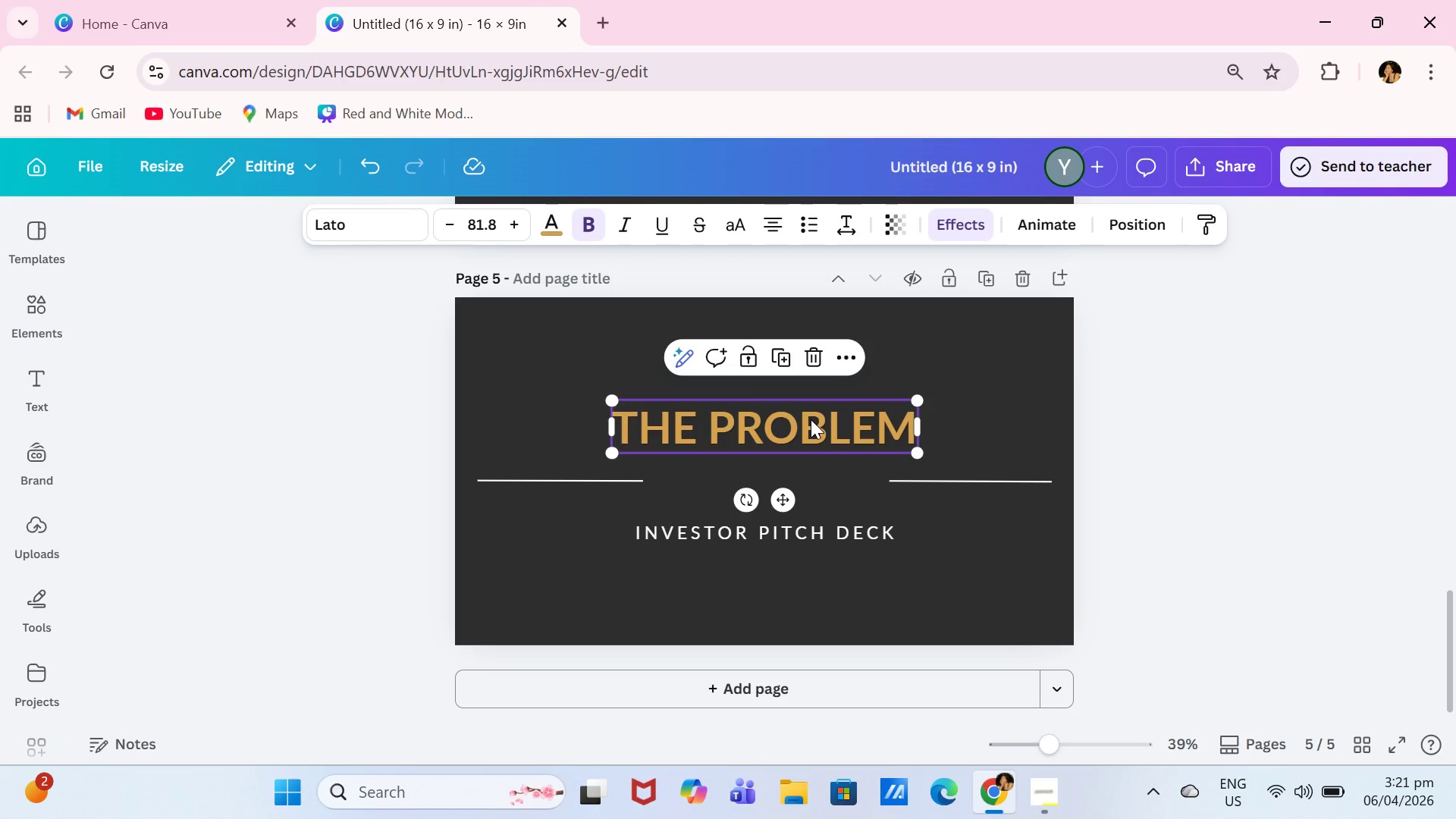 
left_click_drag(start_coordinate=[811, 419], to_coordinate=[813, 331])
 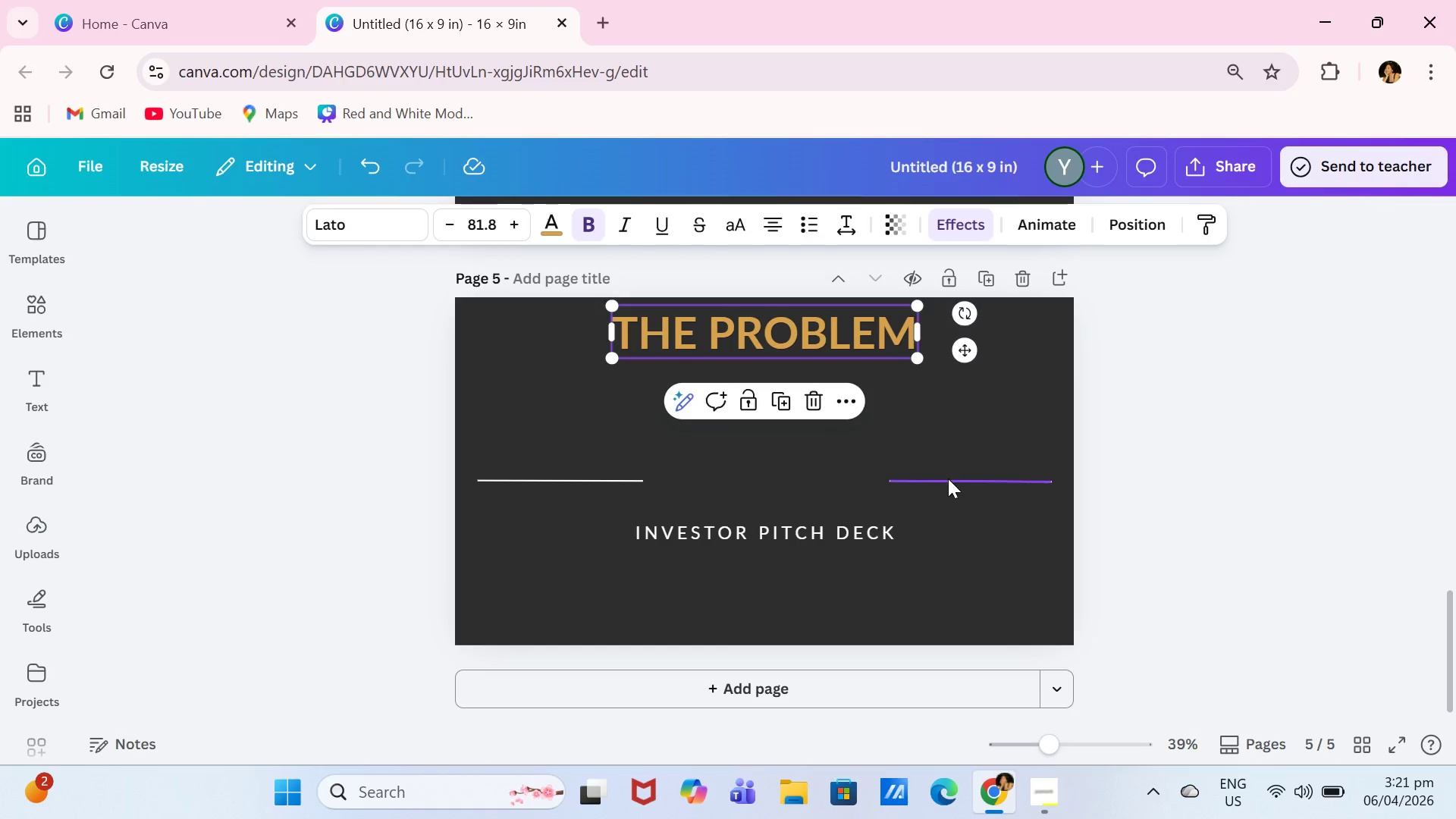 
left_click_drag(start_coordinate=[948, 479], to_coordinate=[984, 329])
 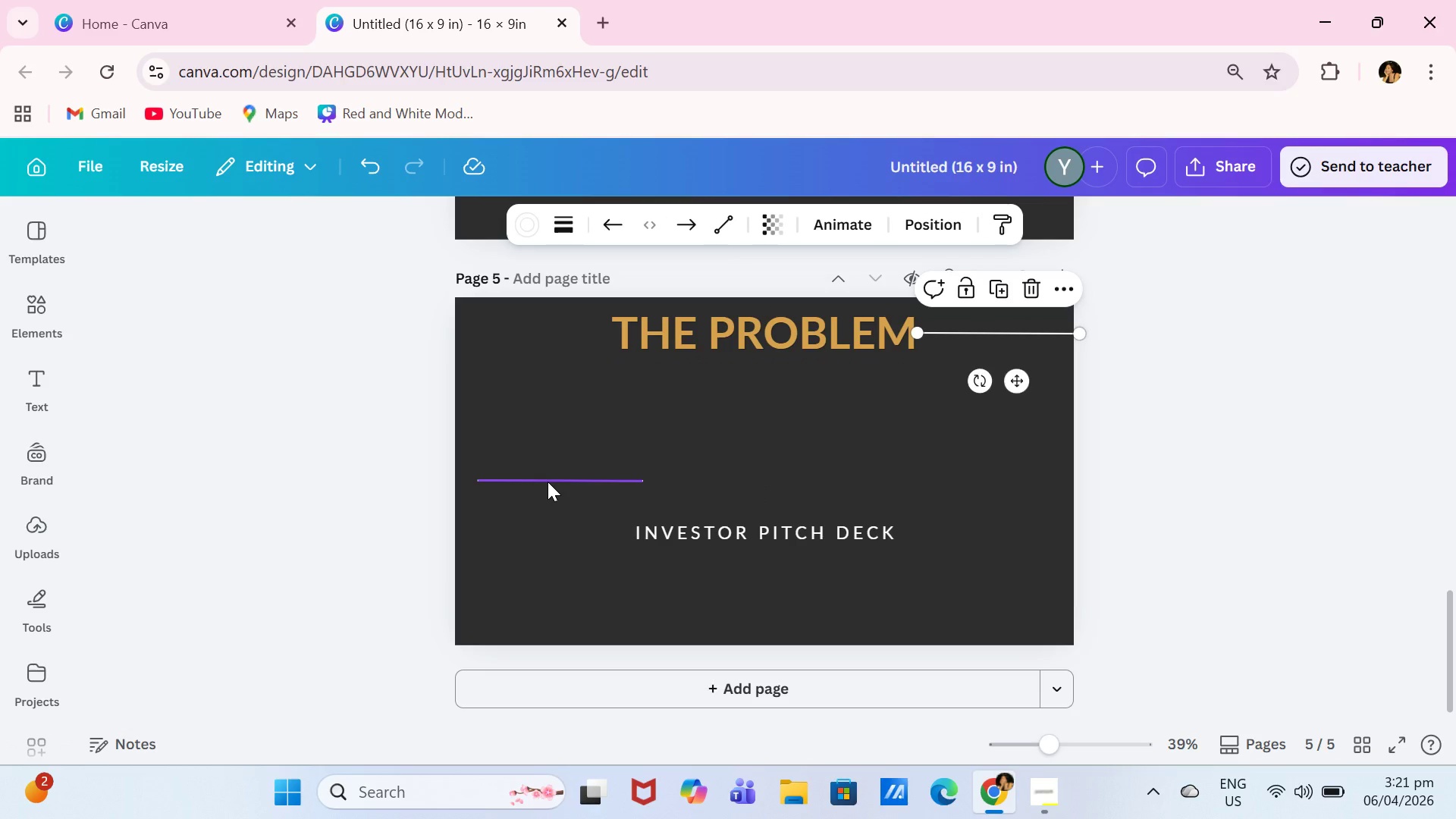 
left_click_drag(start_coordinate=[548, 482], to_coordinate=[509, 336])
 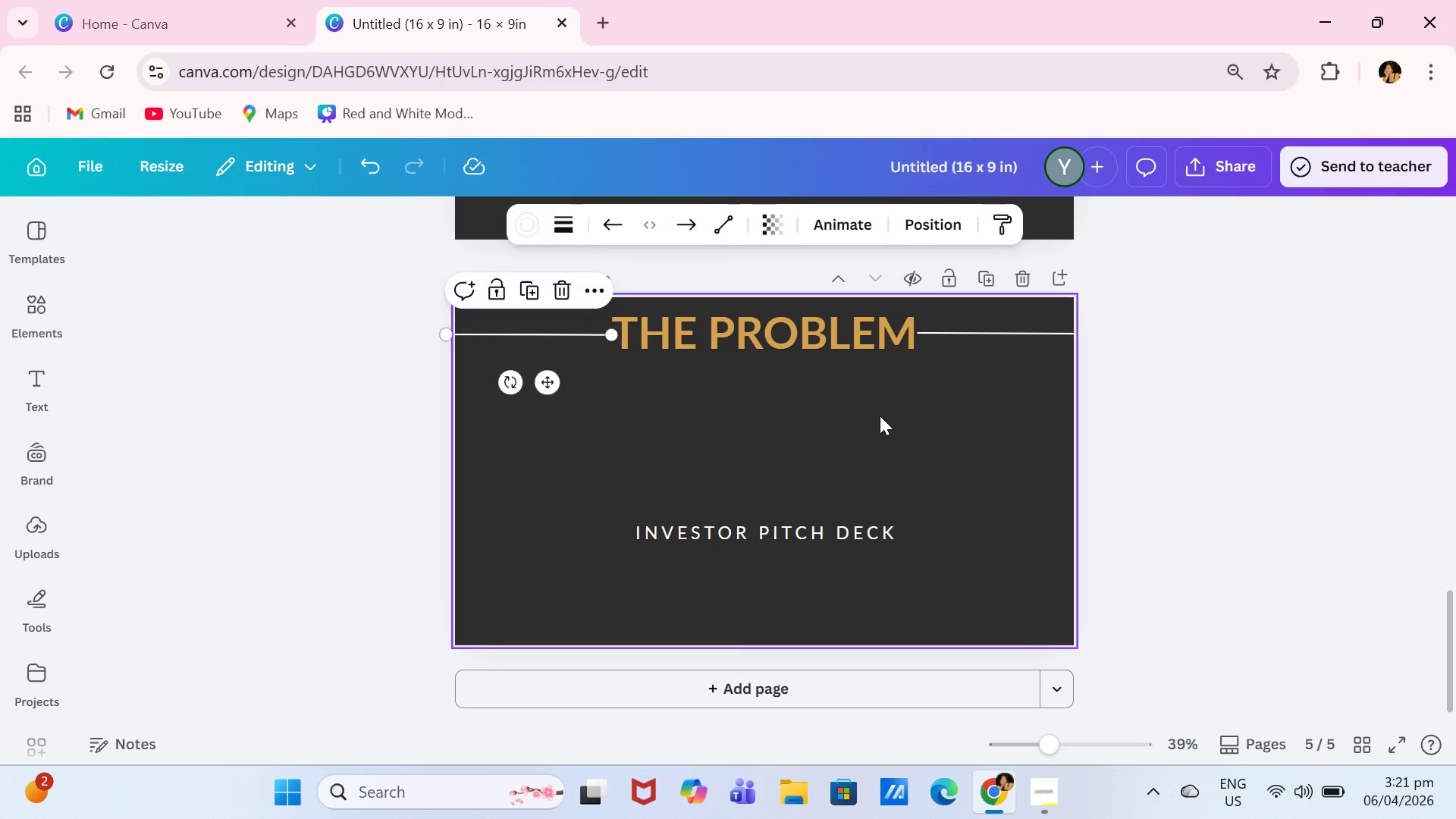 
left_click([886, 421])
 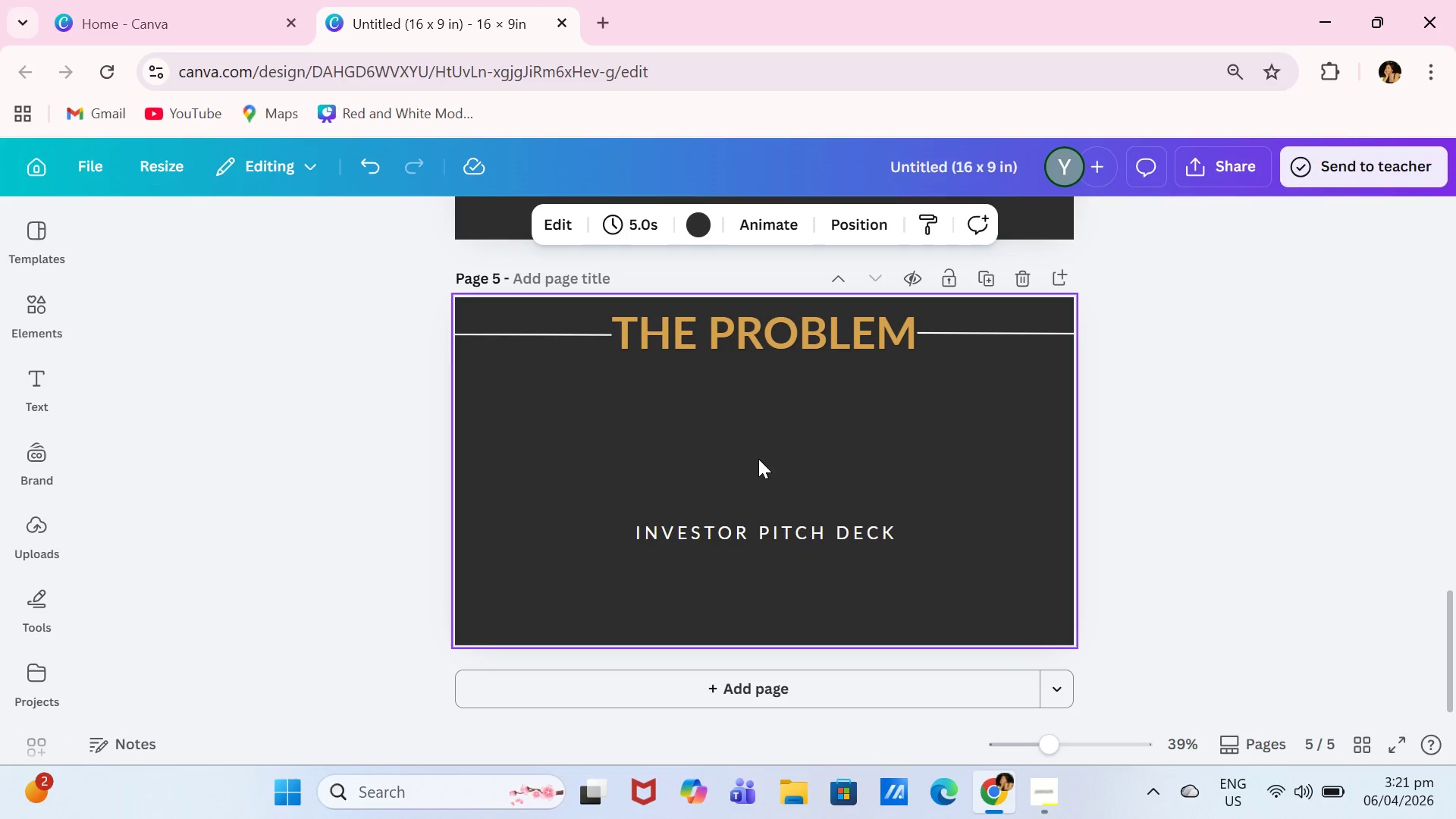 
double_click([774, 534])
 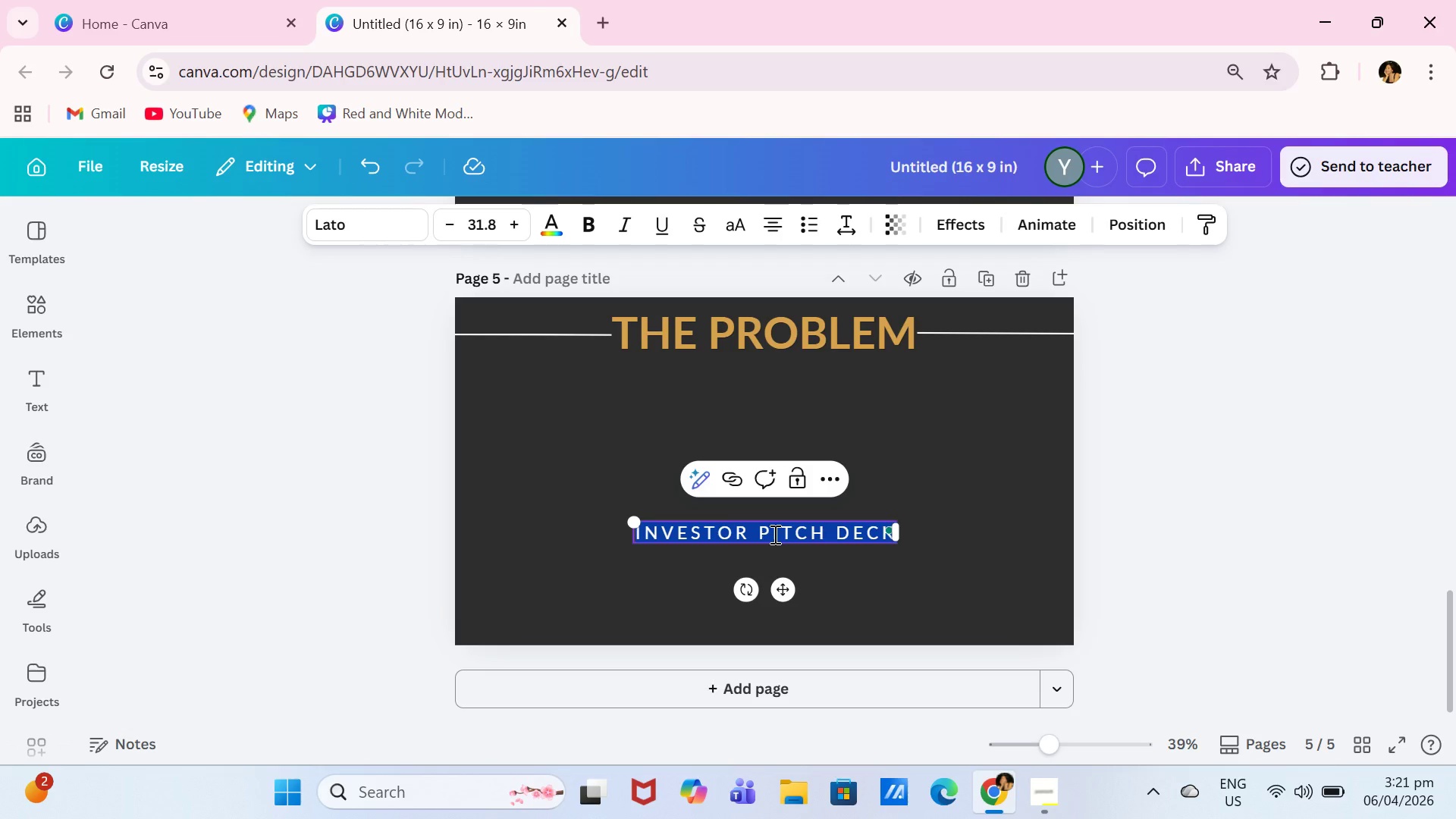 
type(Our Sensory)
 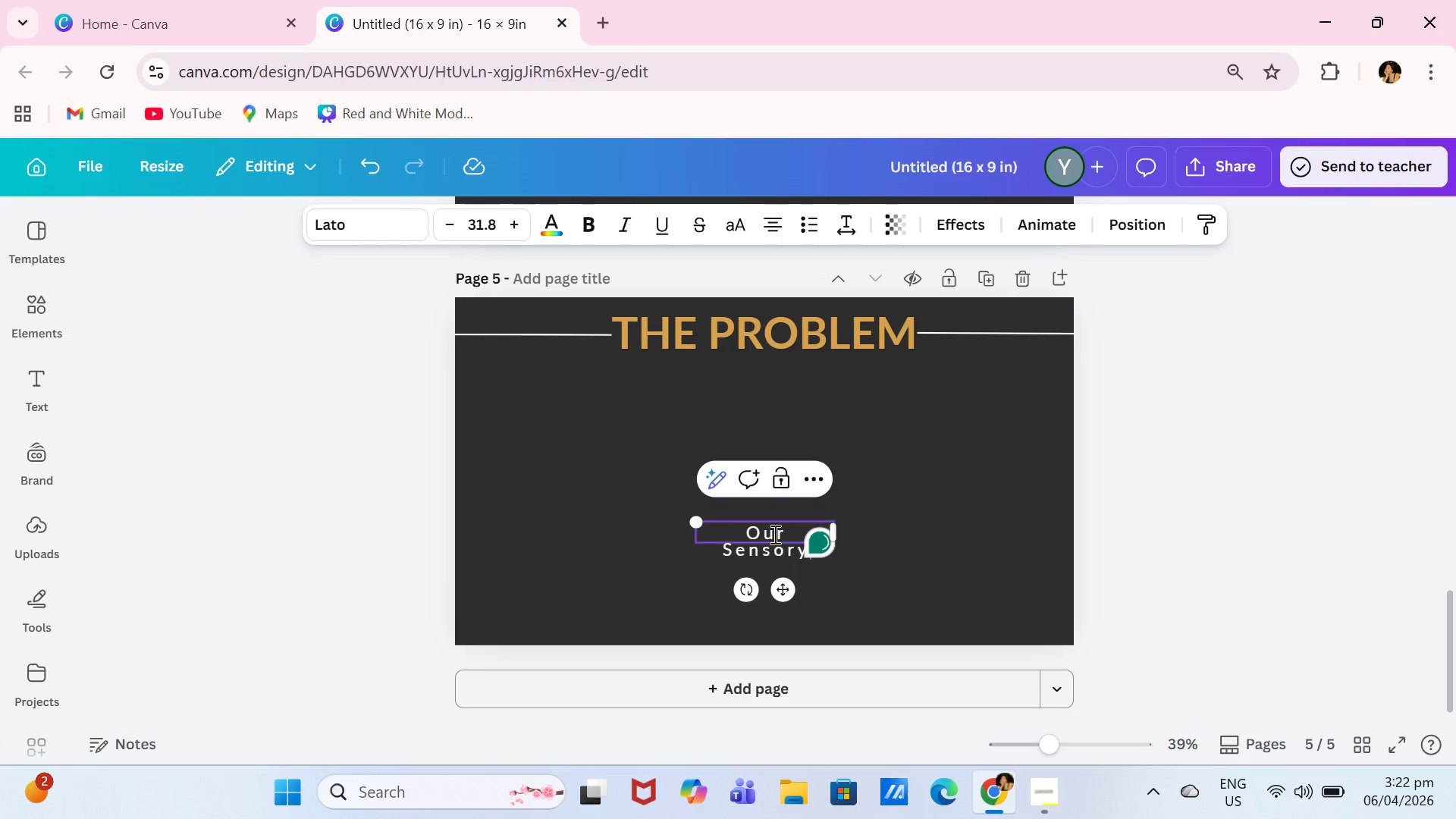 
hold_key(key=Backspace, duration=0.84)
 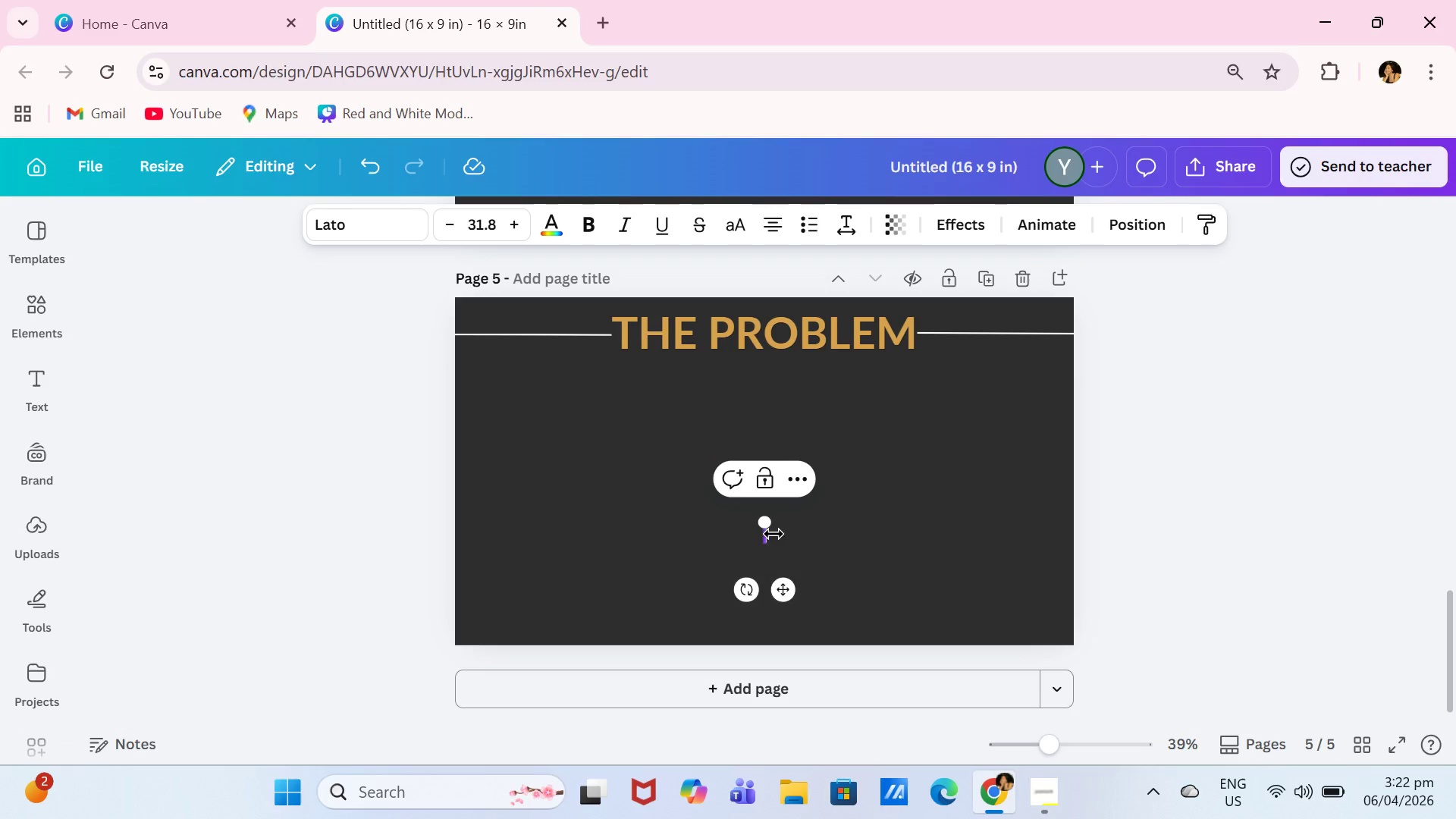 
key(Backspace)
key(Backspace)
type(Overstimulated & Overlooked)
 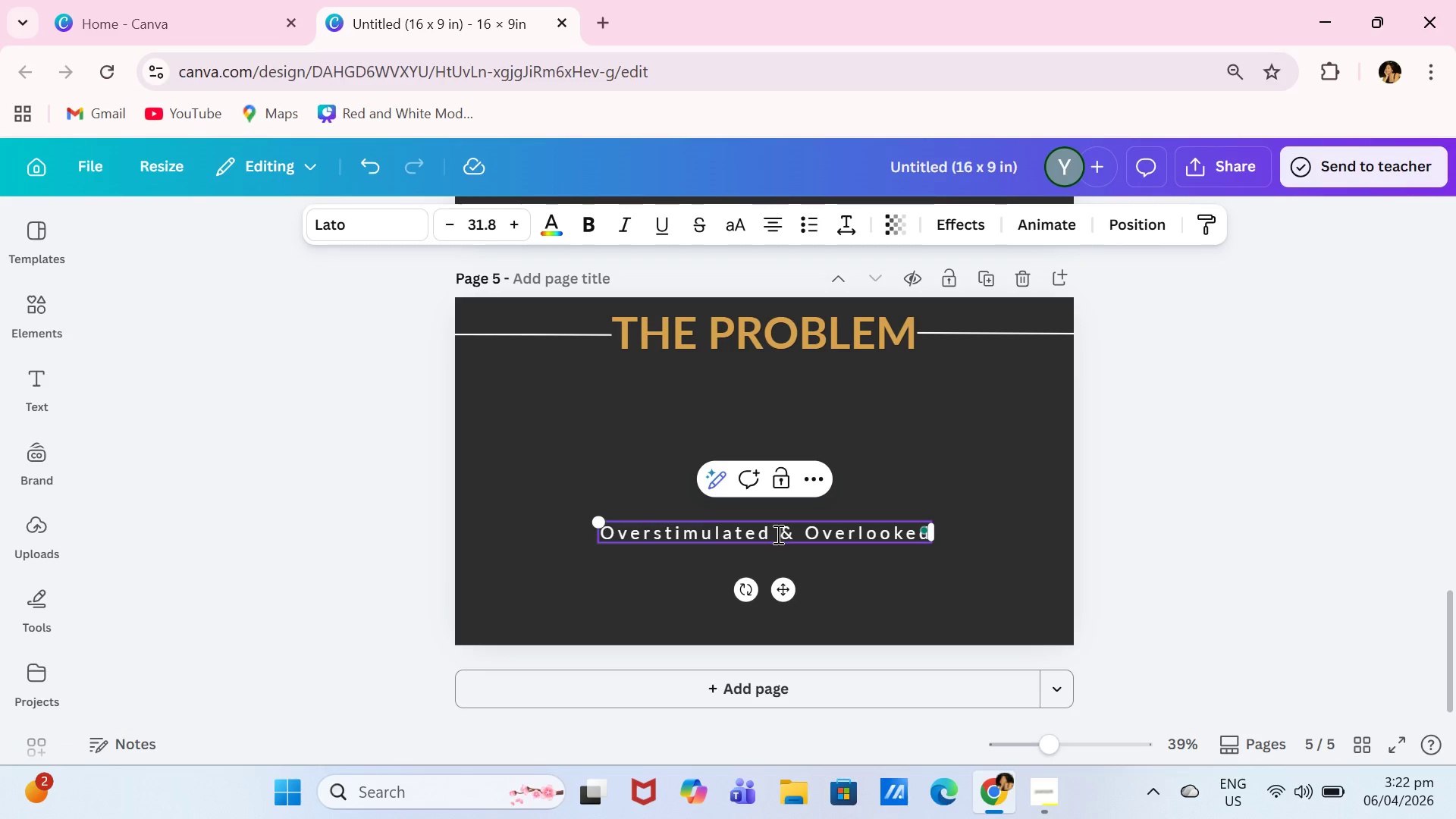 
left_click([778, 534])
 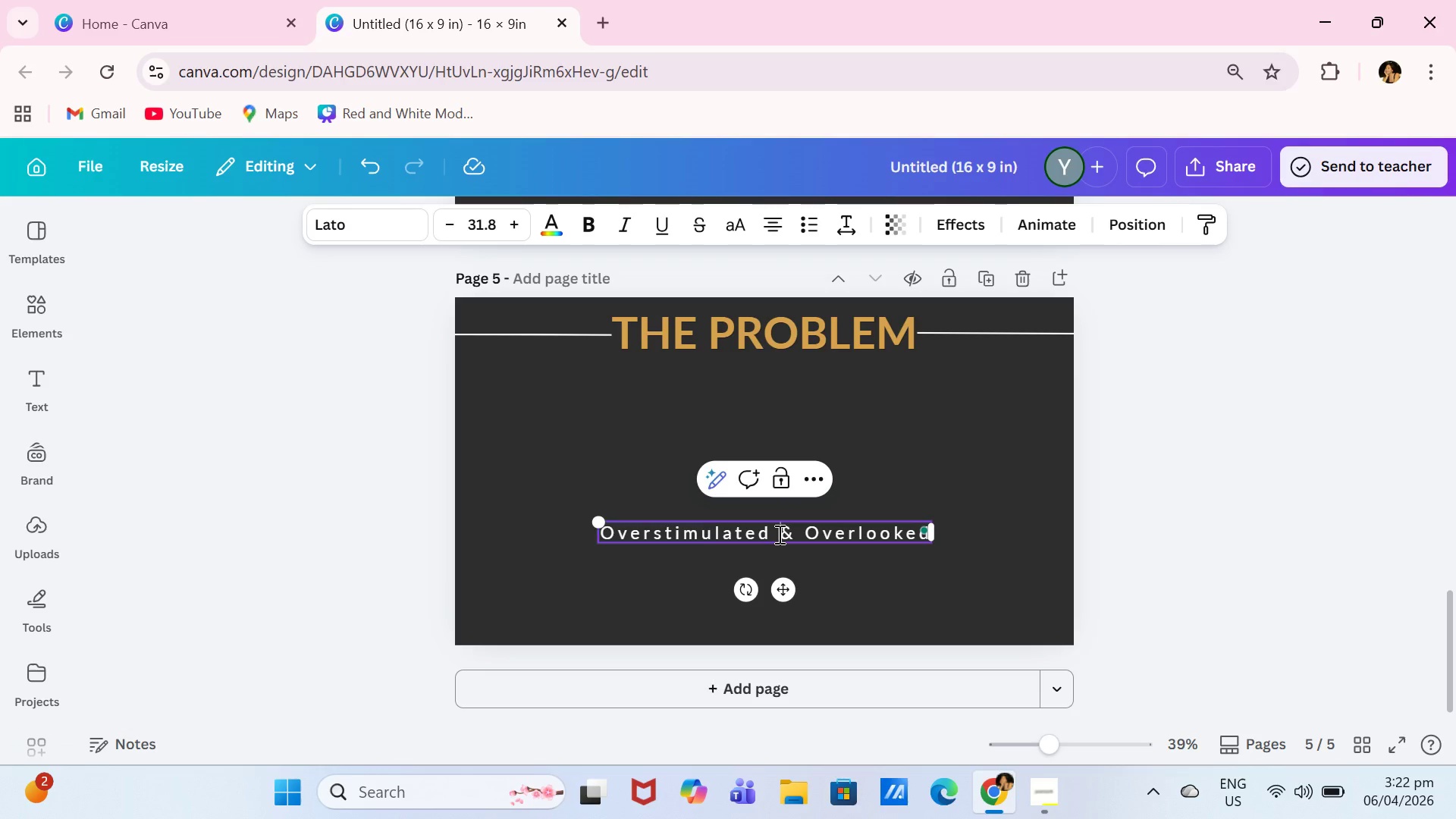 
key(Control+A)
 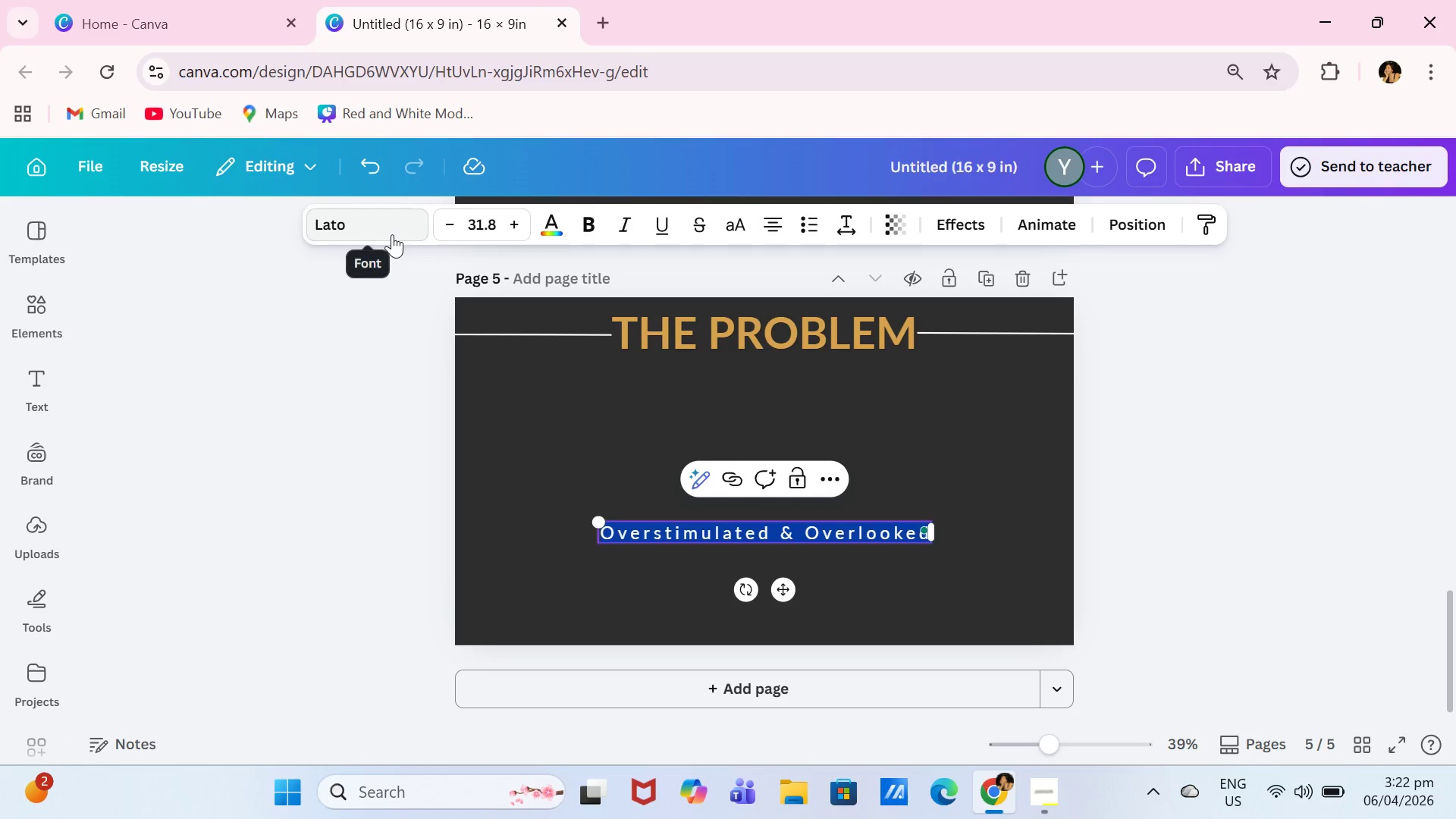 
left_click([392, 234])
 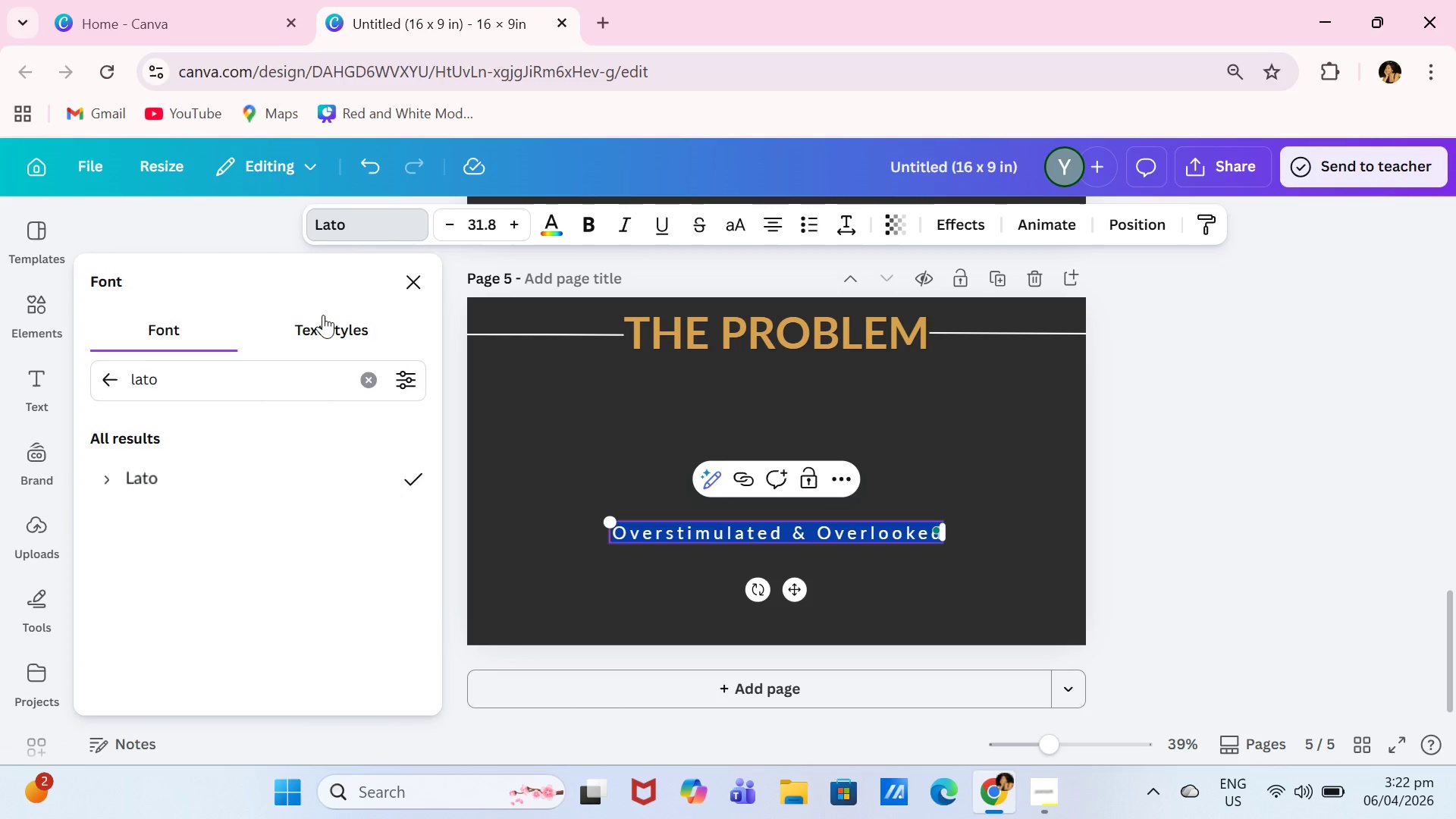 
left_click([406, 280])
 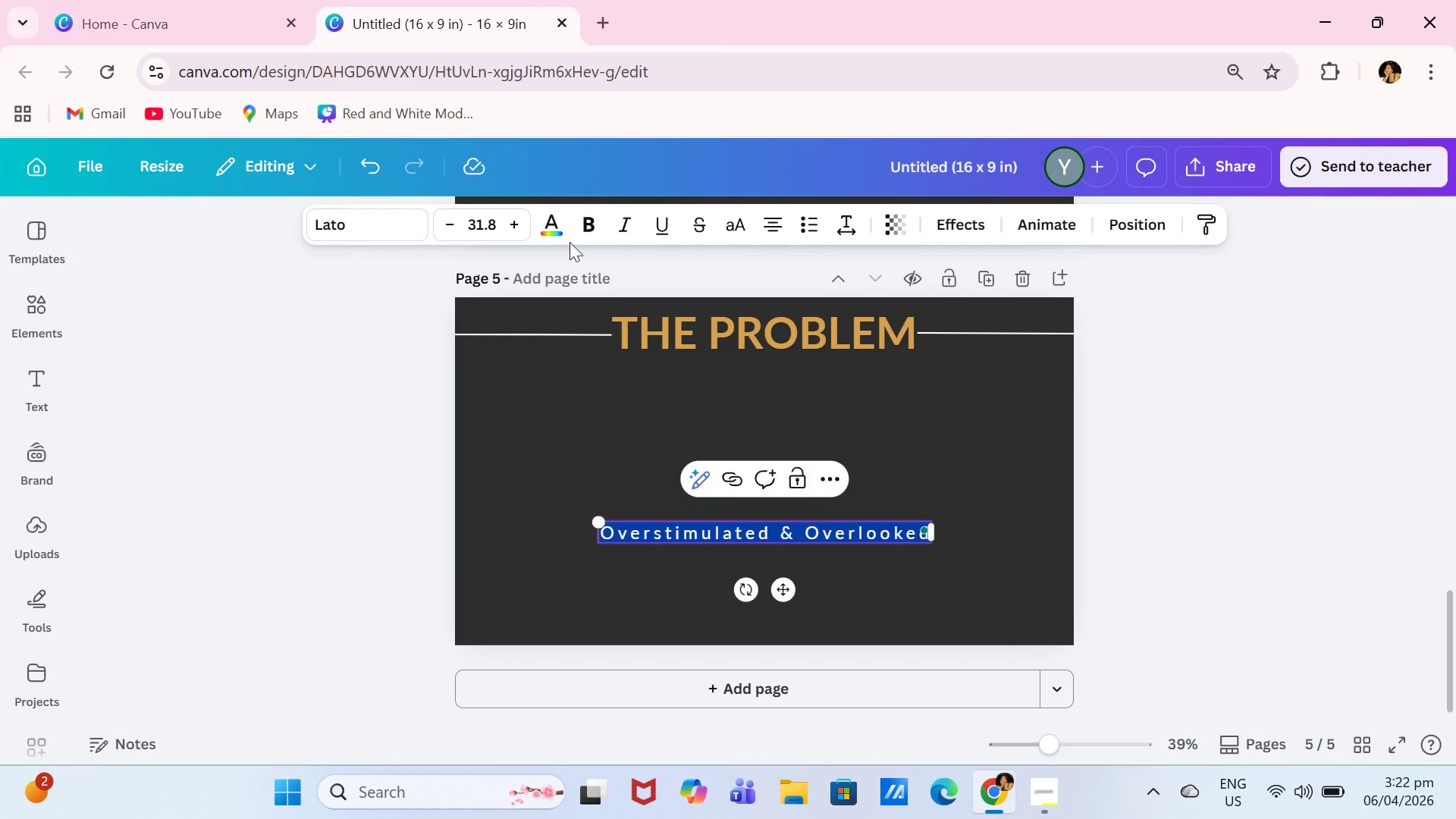 
wait(5.38)
 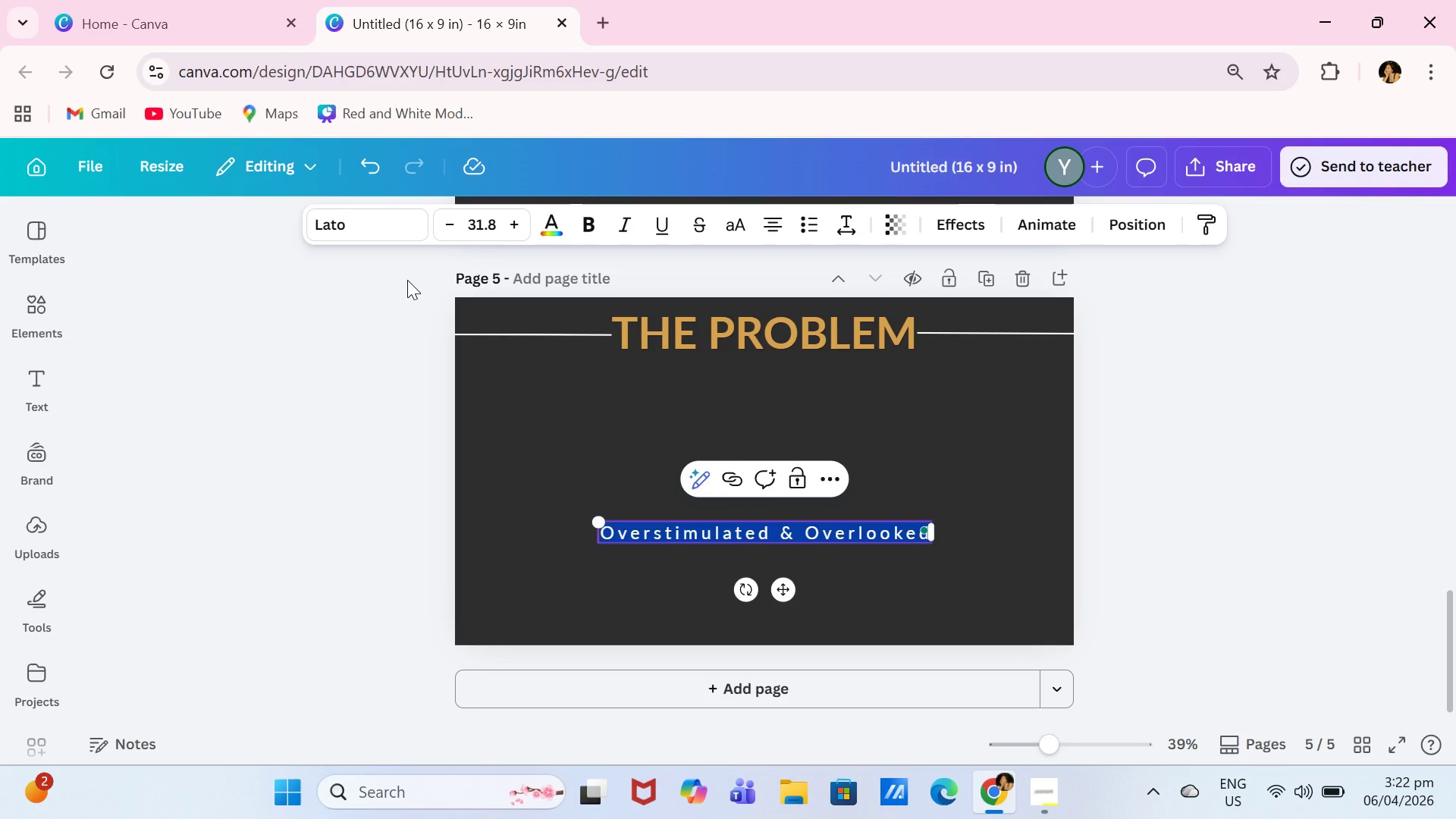 
left_click_drag(start_coordinate=[793, 590], to_coordinate=[789, 441])
 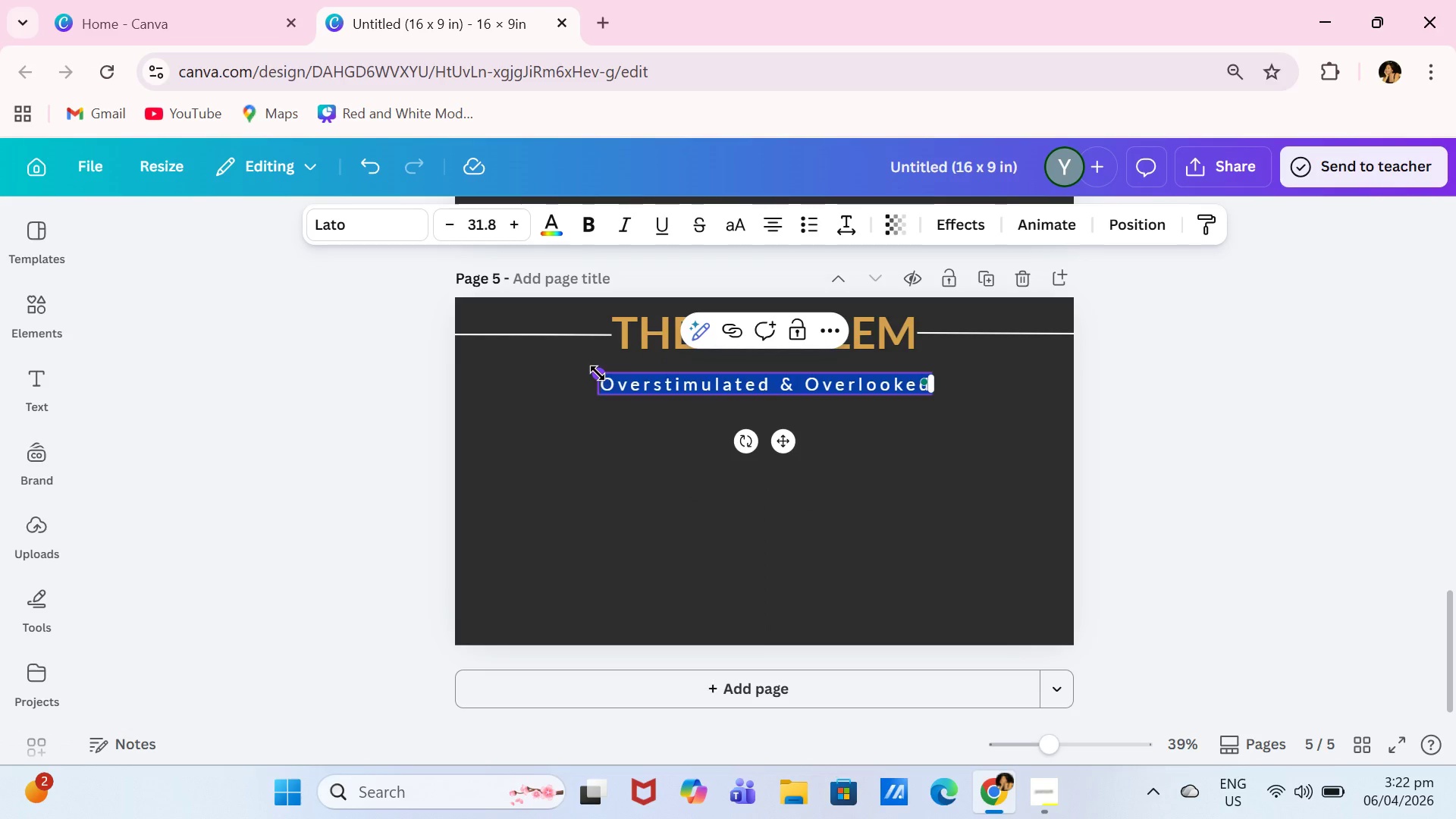 
left_click_drag(start_coordinate=[598, 373], to_coordinate=[568, 368])
 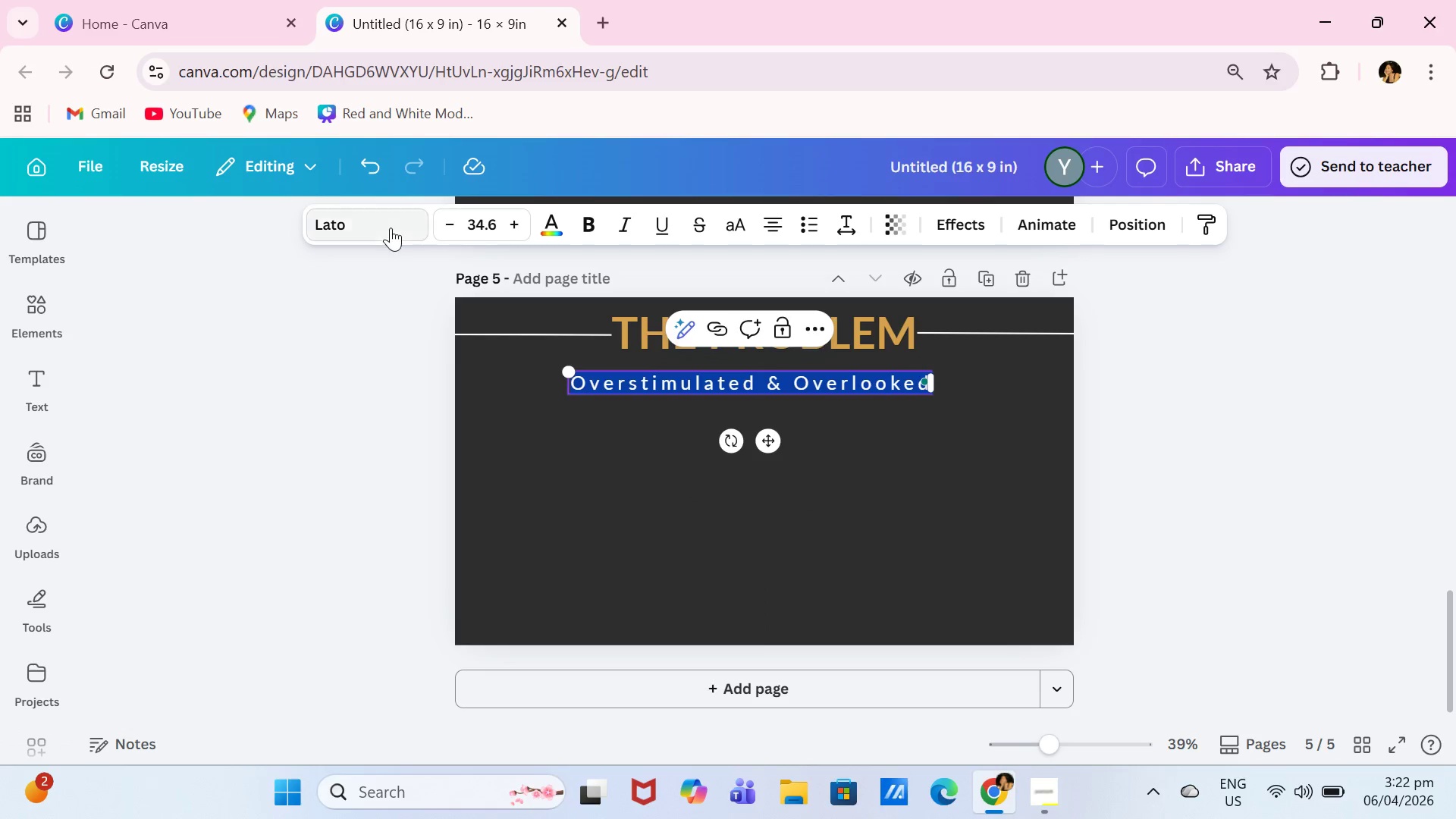 
left_click([391, 228])
 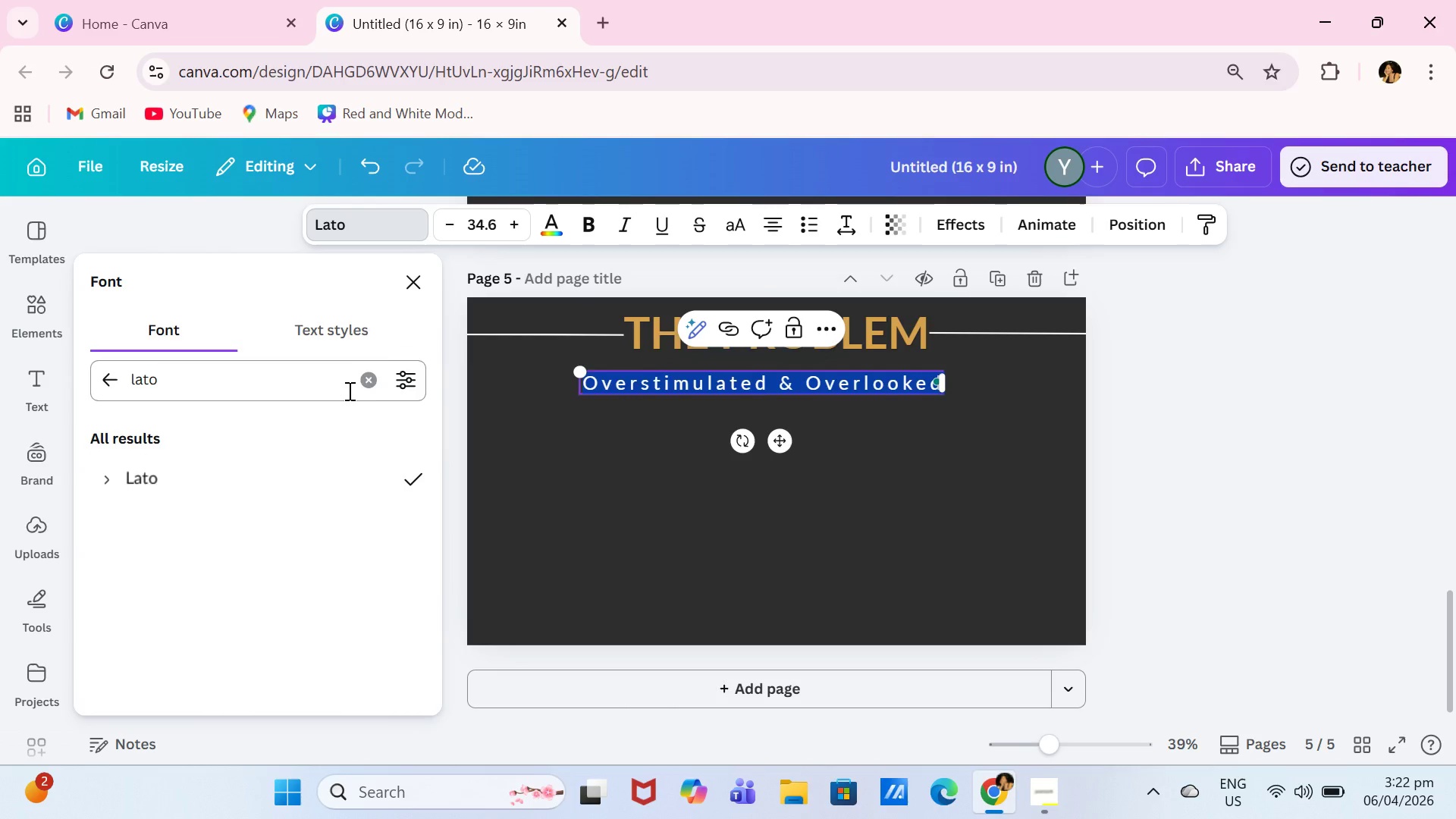 
left_click([364, 388])
 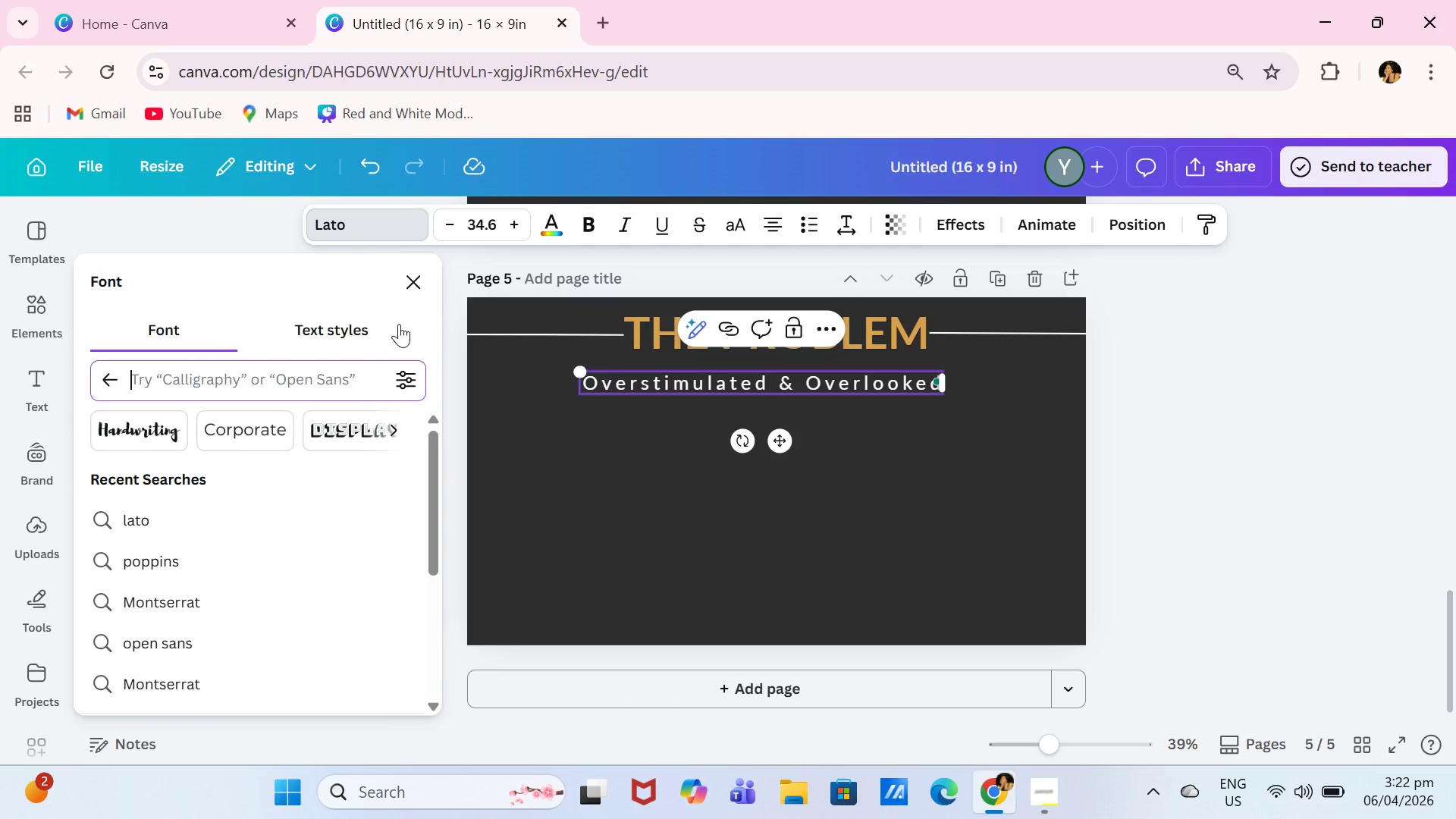 
left_click([424, 287])
 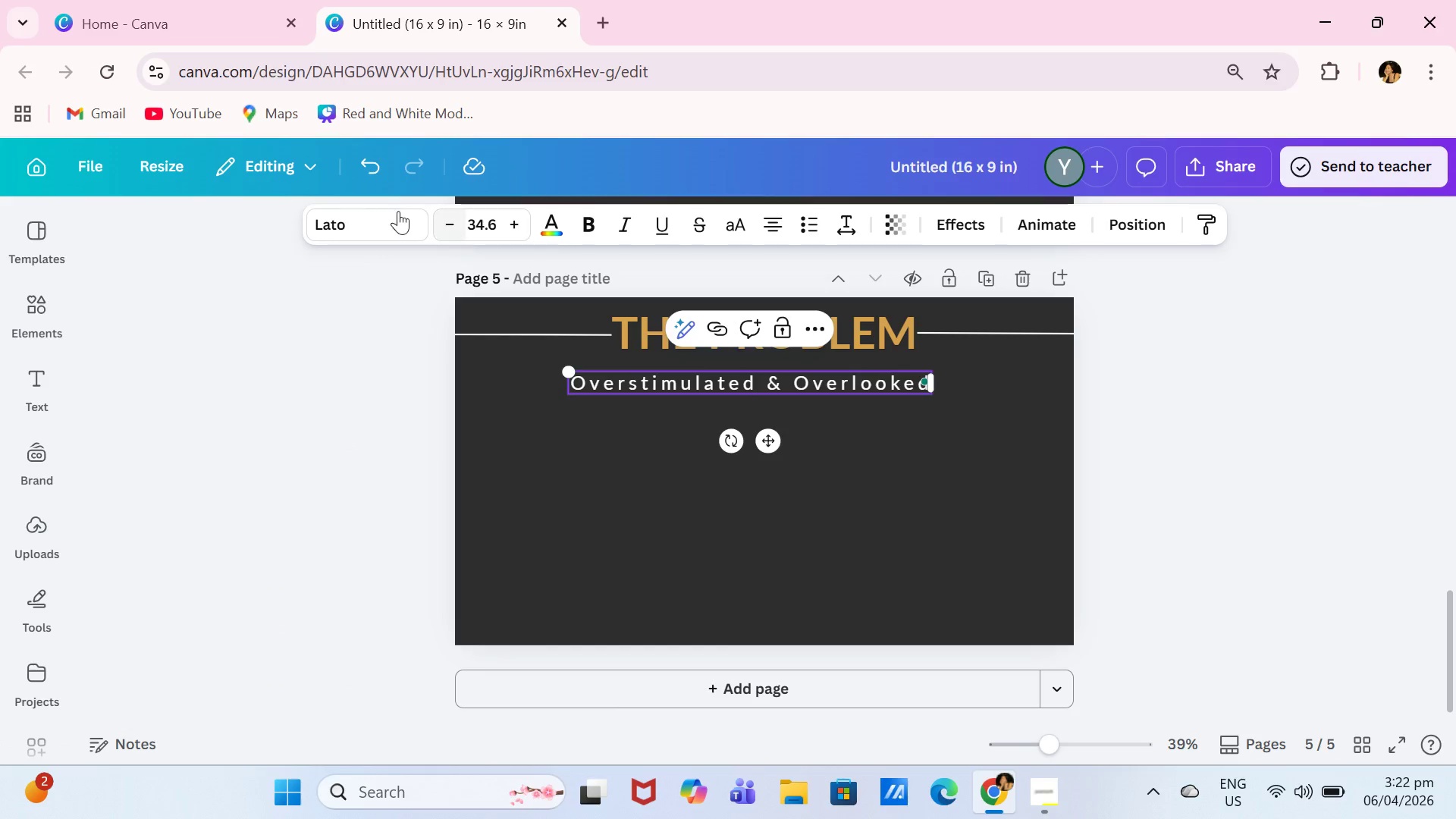 
left_click([394, 212])
 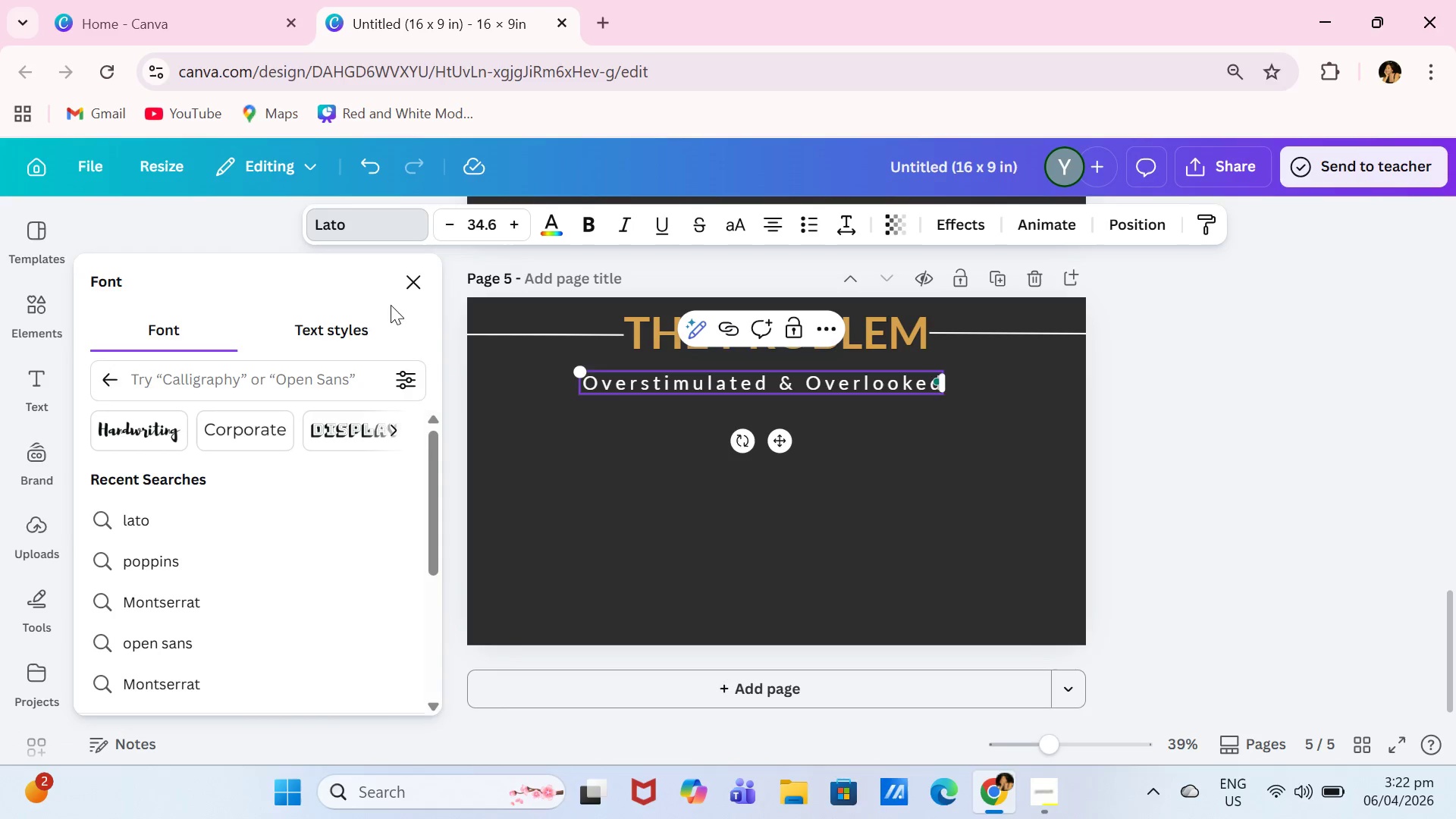 
left_click([416, 289])
 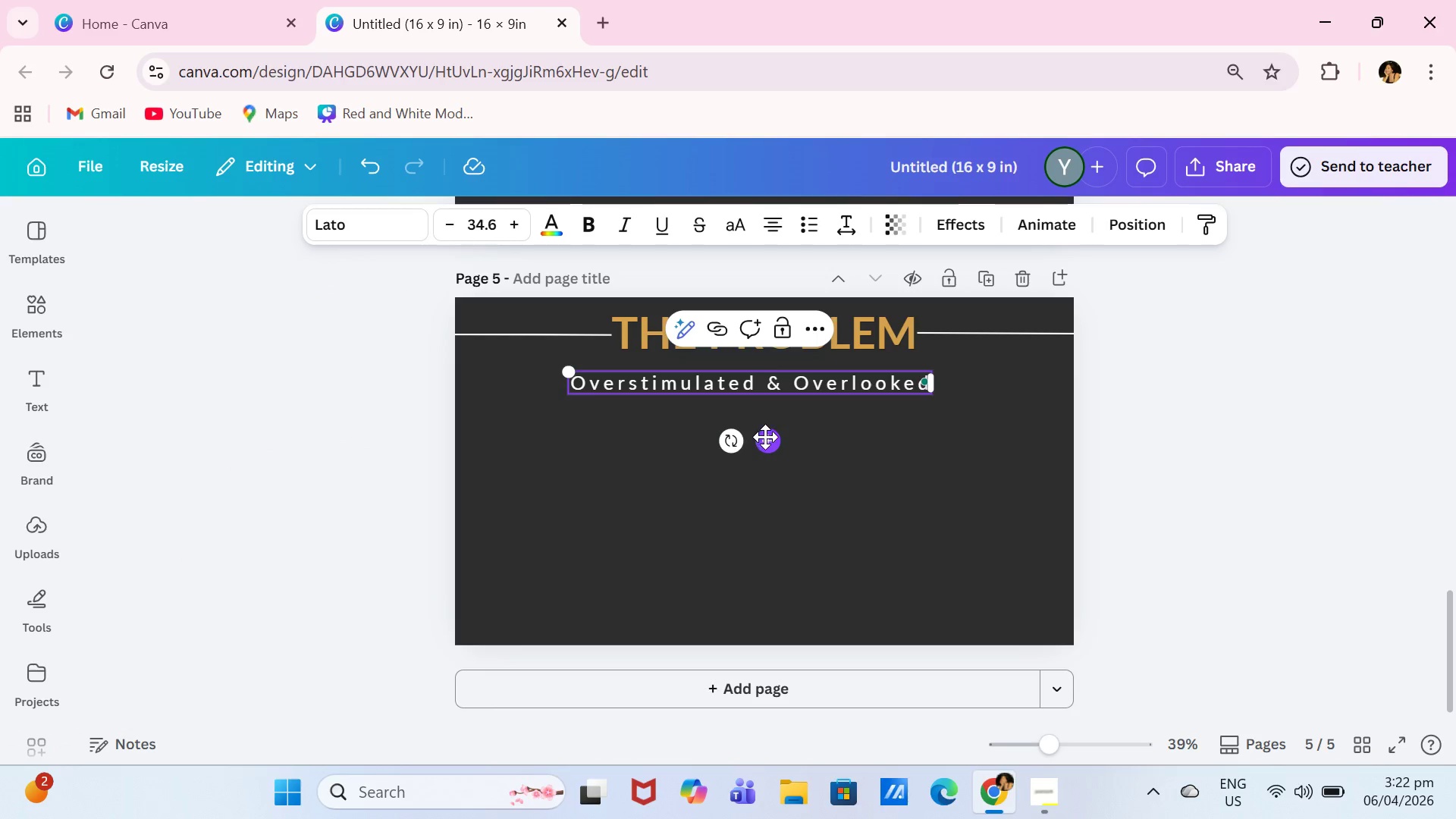 
left_click_drag(start_coordinate=[765, 442], to_coordinate=[787, 437])
 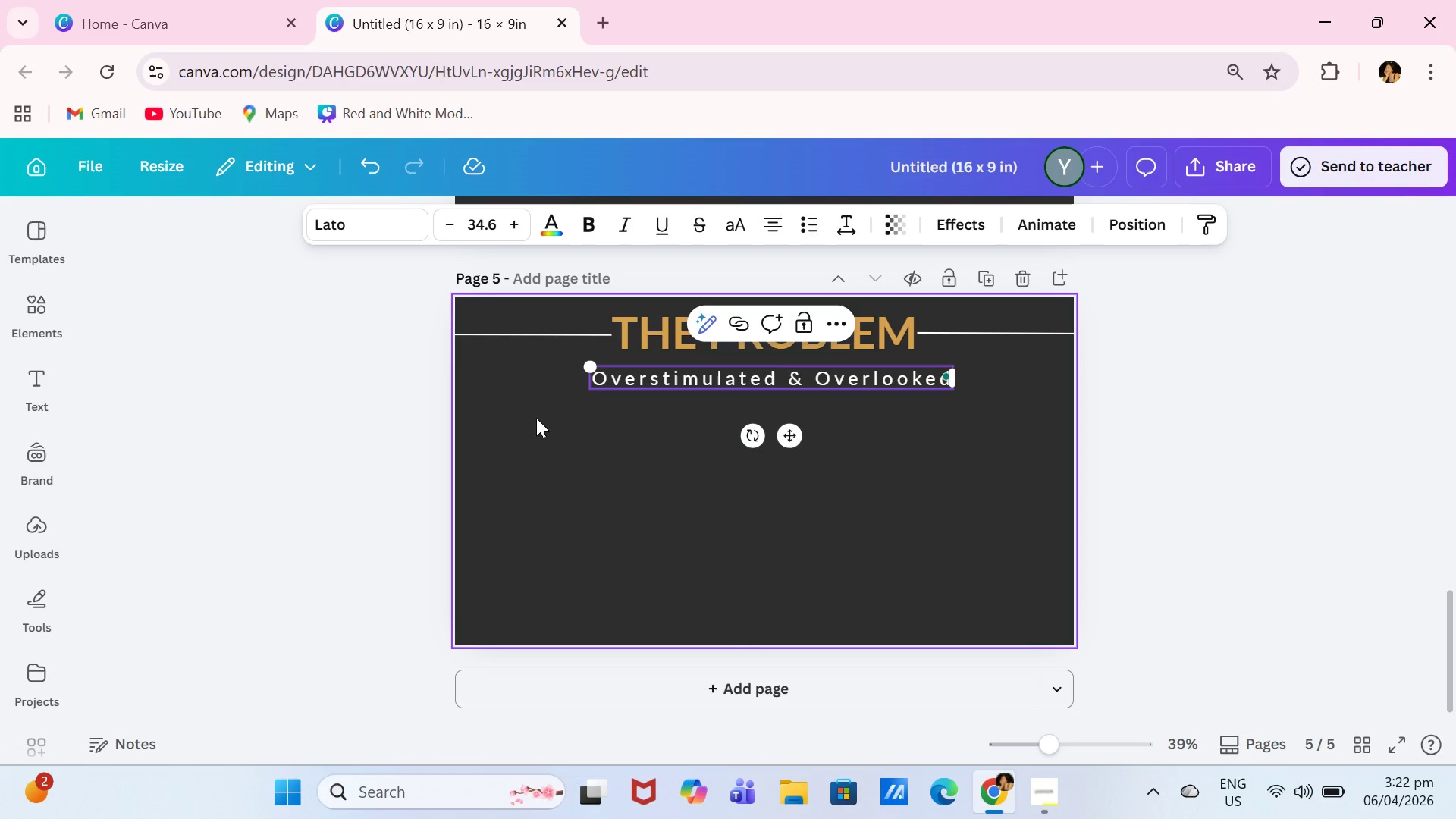 
wait(5.34)
 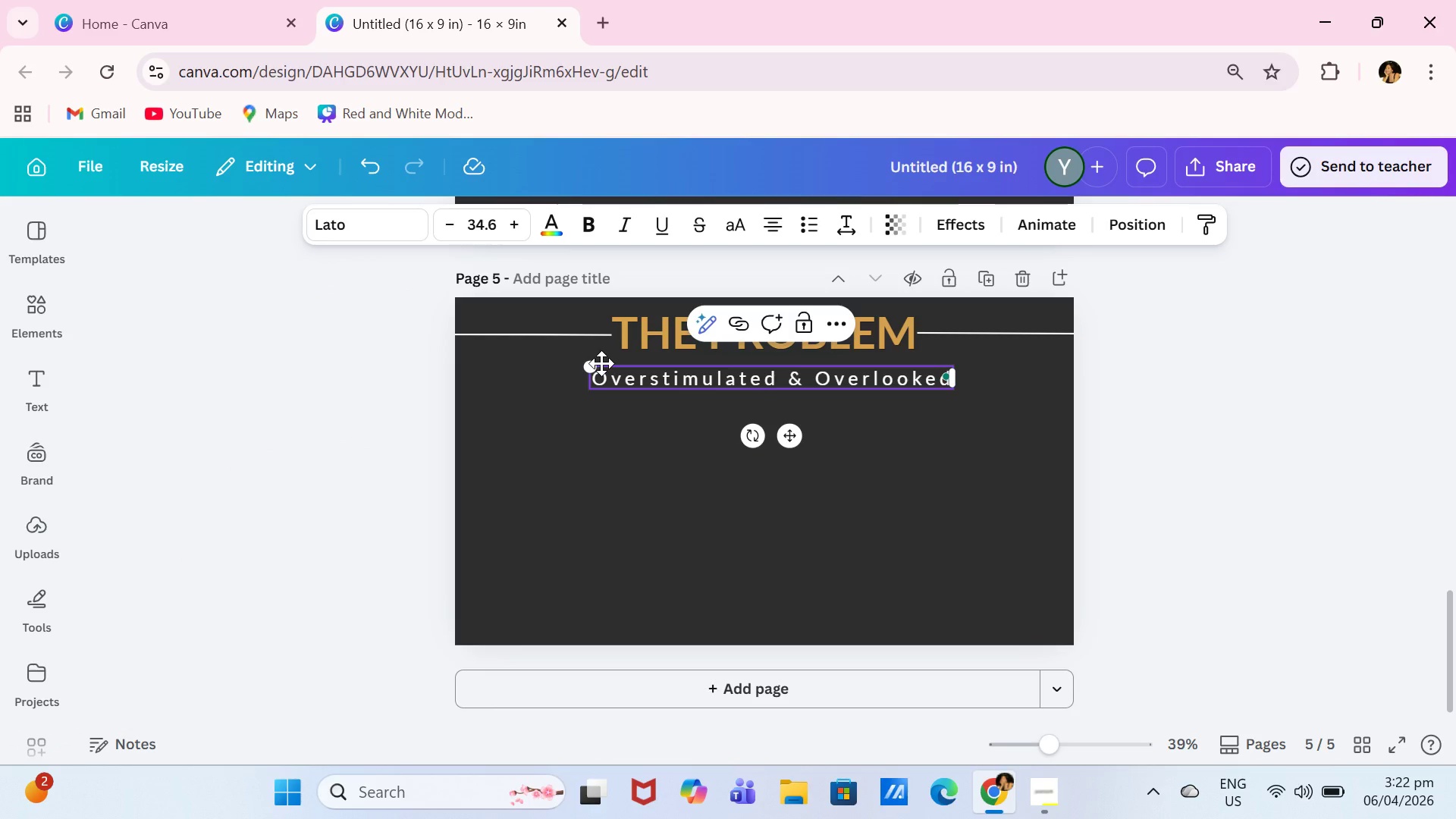 
left_click_drag(start_coordinate=[592, 367], to_coordinate=[569, 361])
 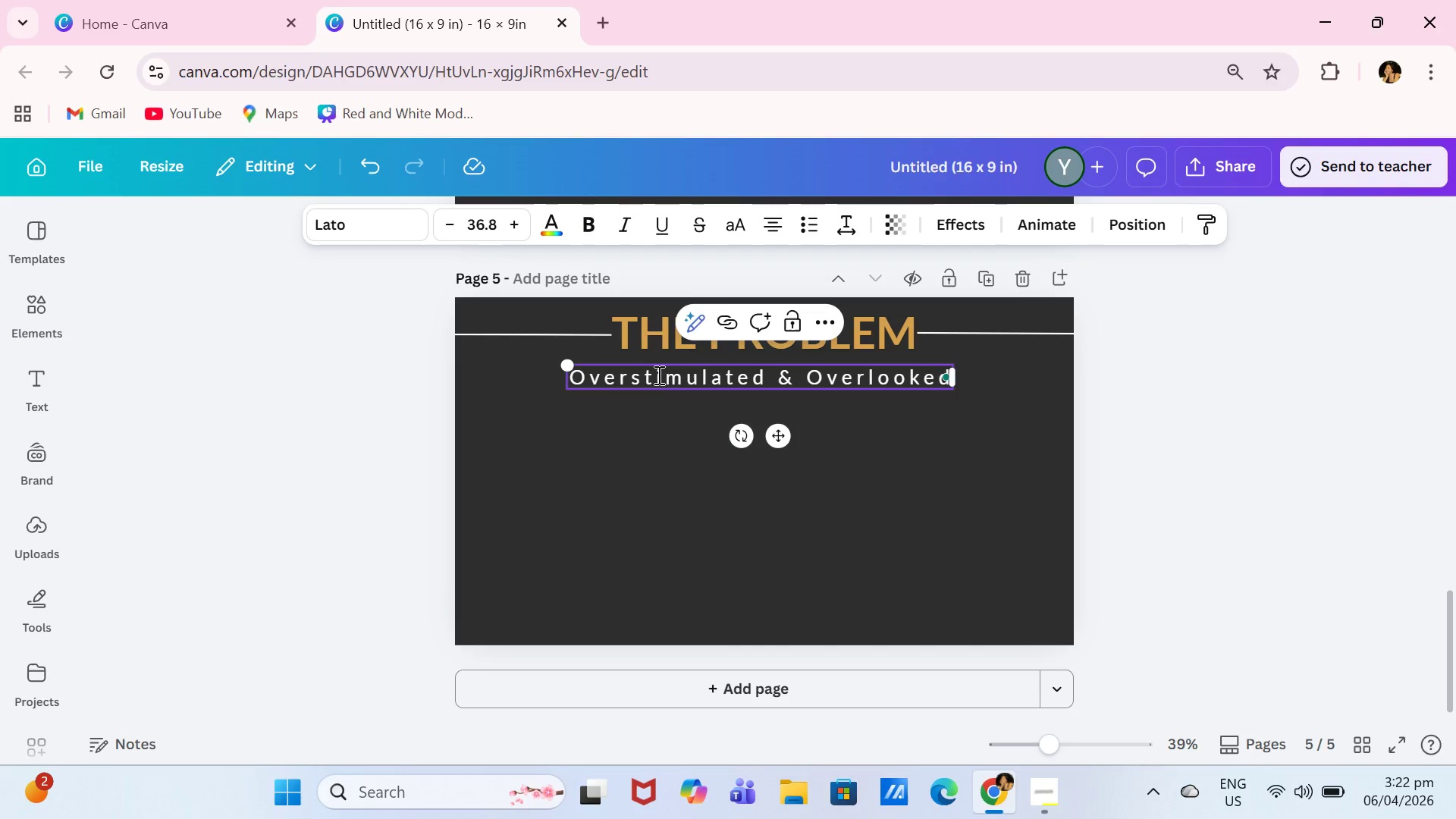 
left_click([669, 381])
 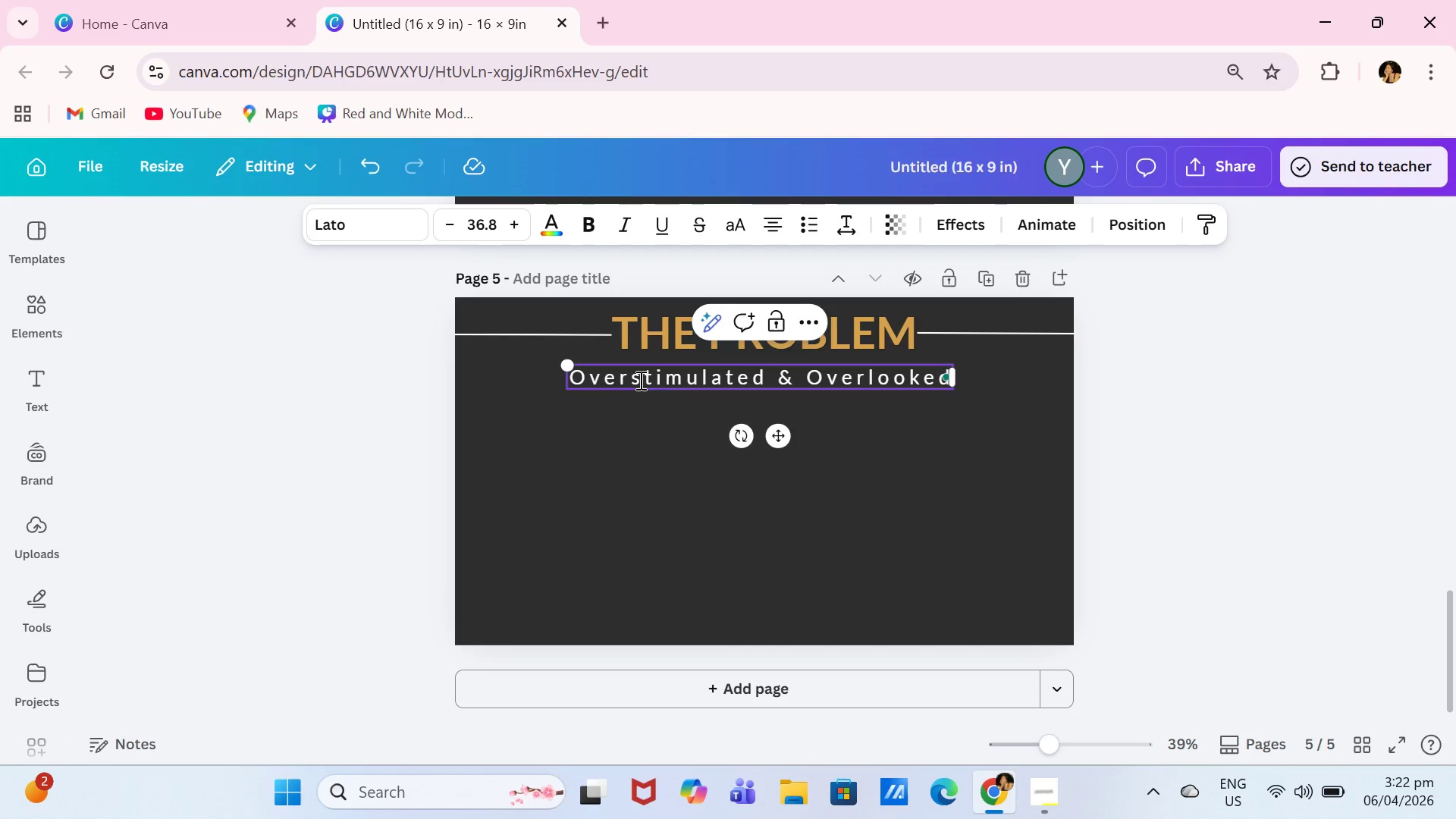 
key(Control+ControlLeft)
 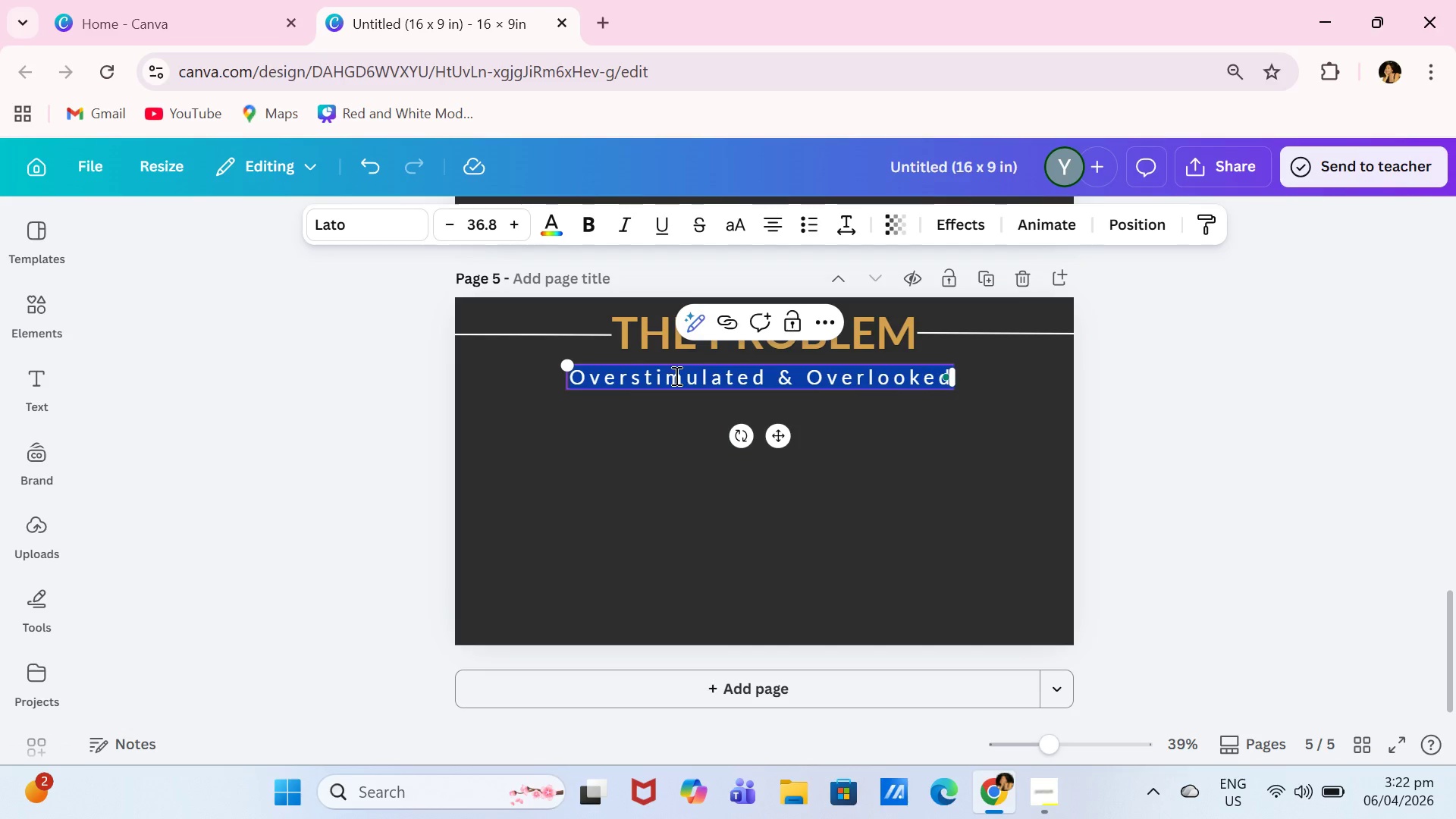 
key(Control+A)
 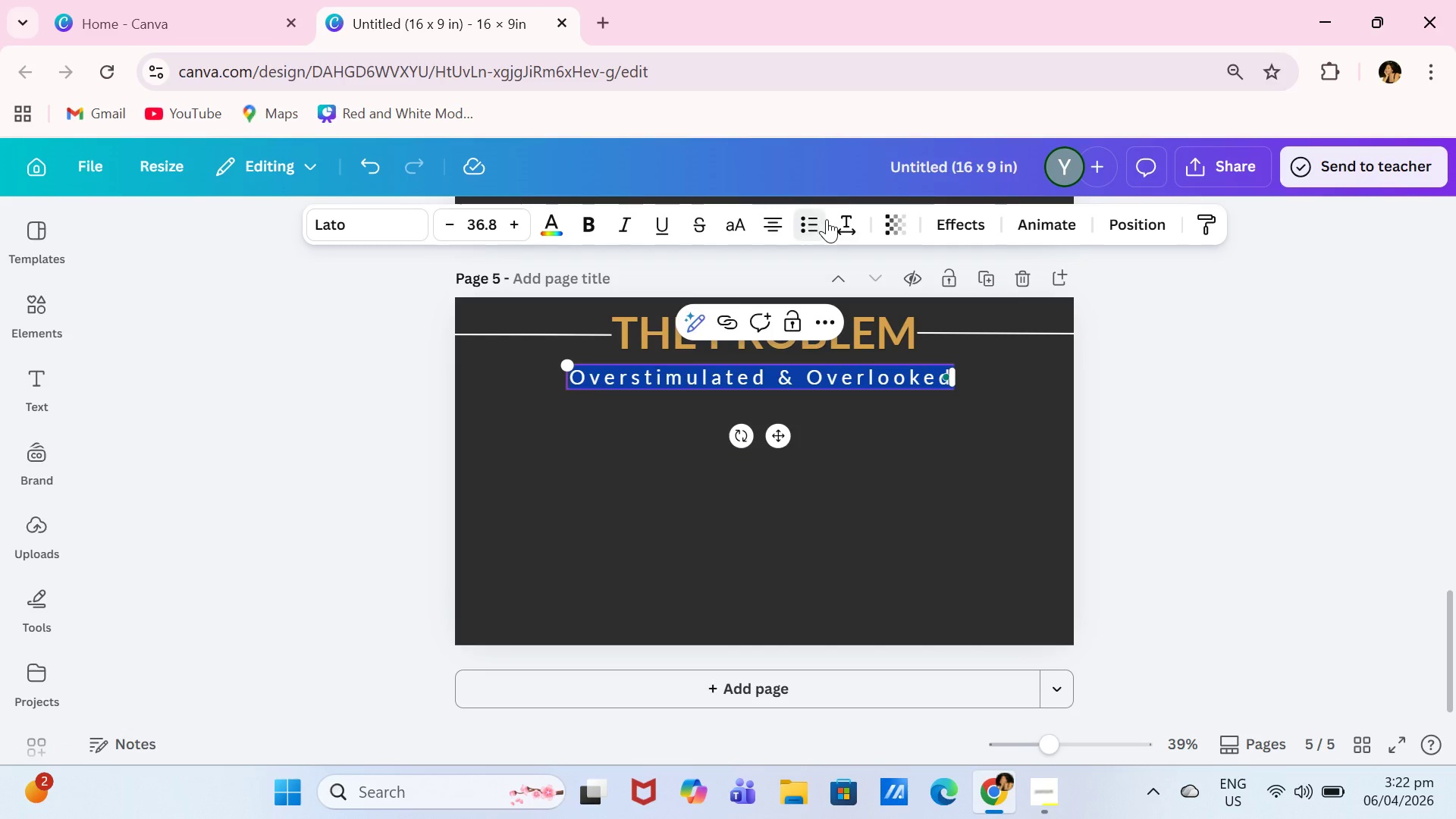 
double_click([846, 223])
 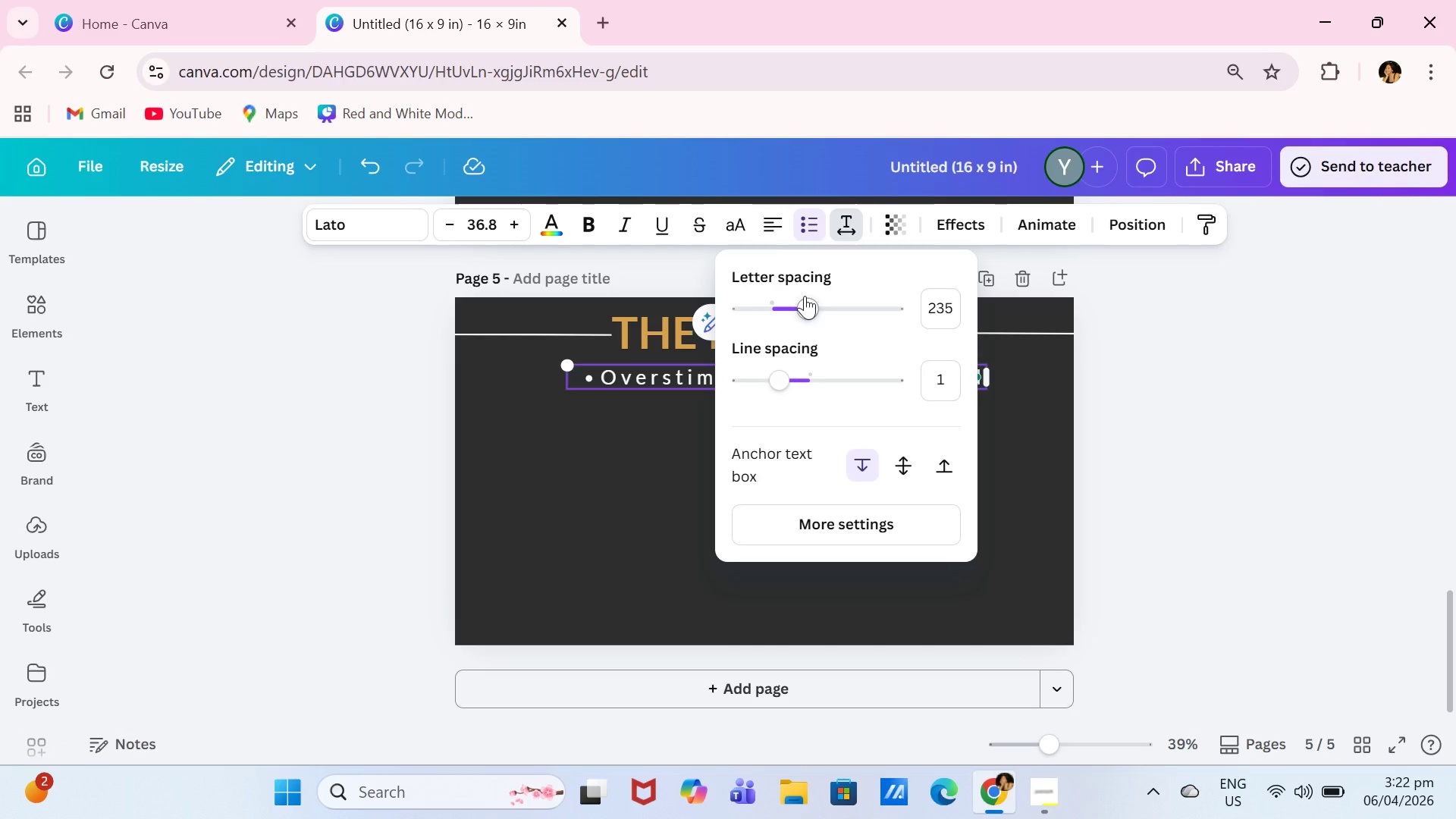 
left_click_drag(start_coordinate=[805, 298], to_coordinate=[792, 325])
 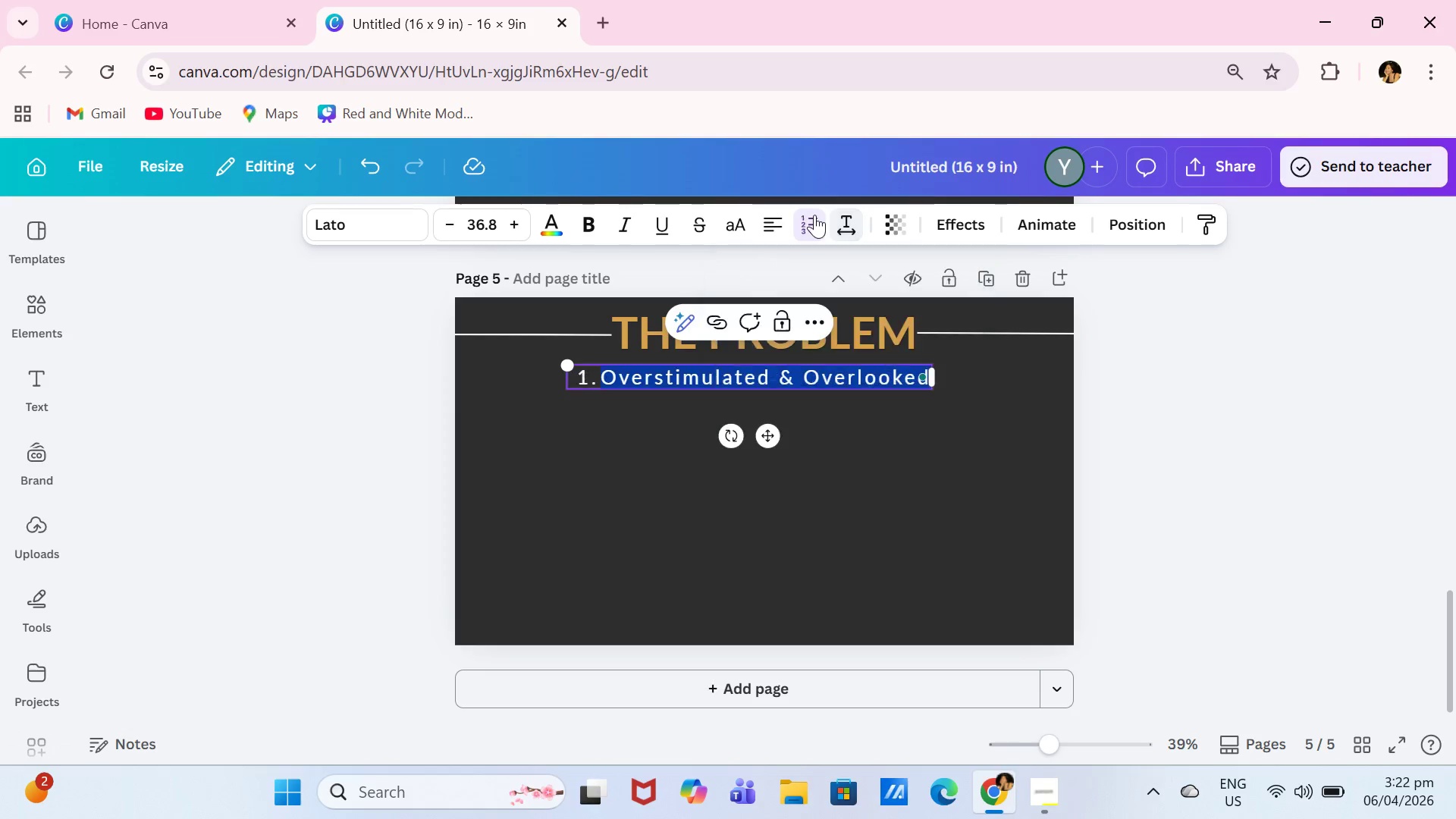 
double_click([814, 215])
 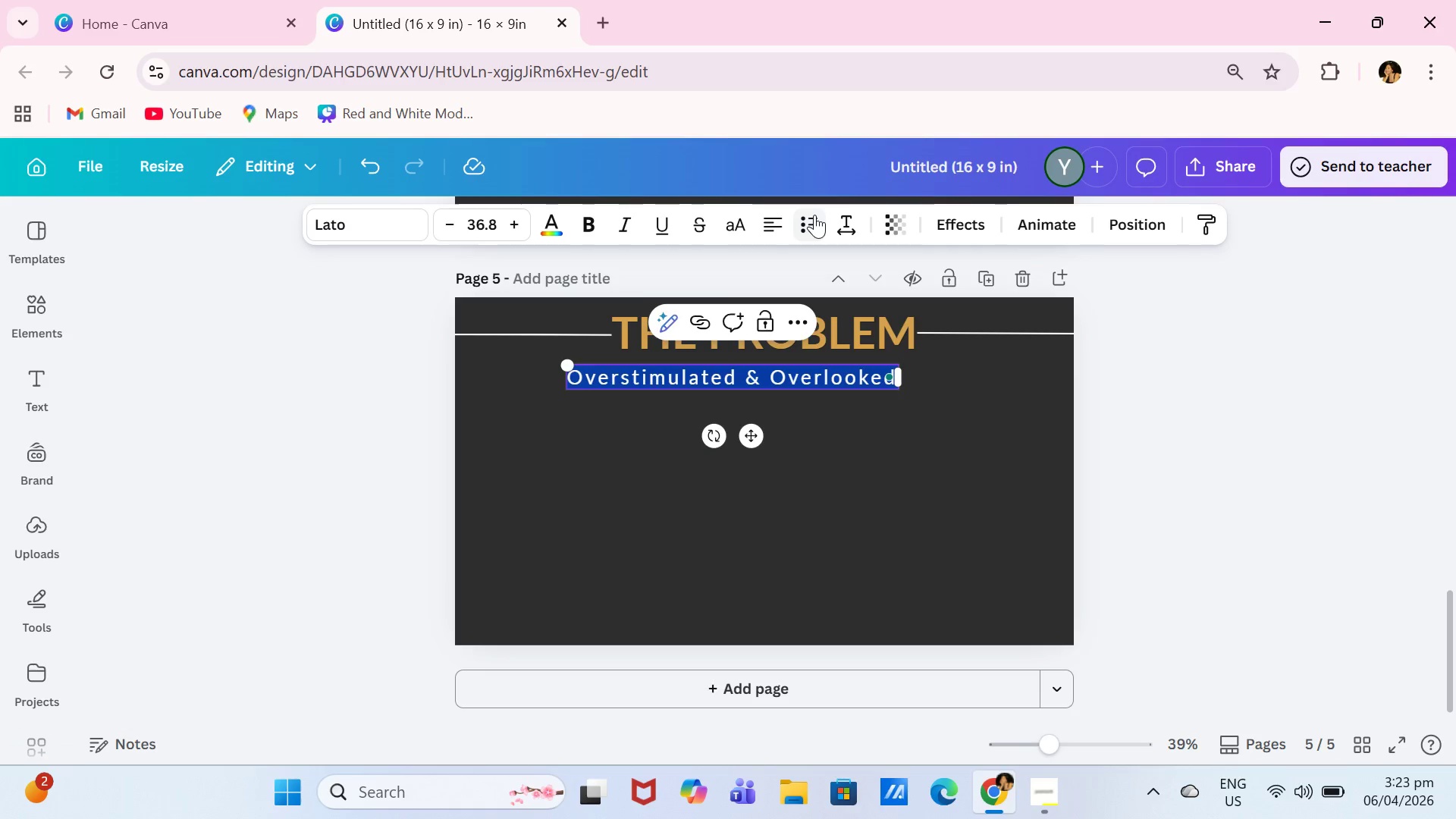 
triple_click([814, 215])
 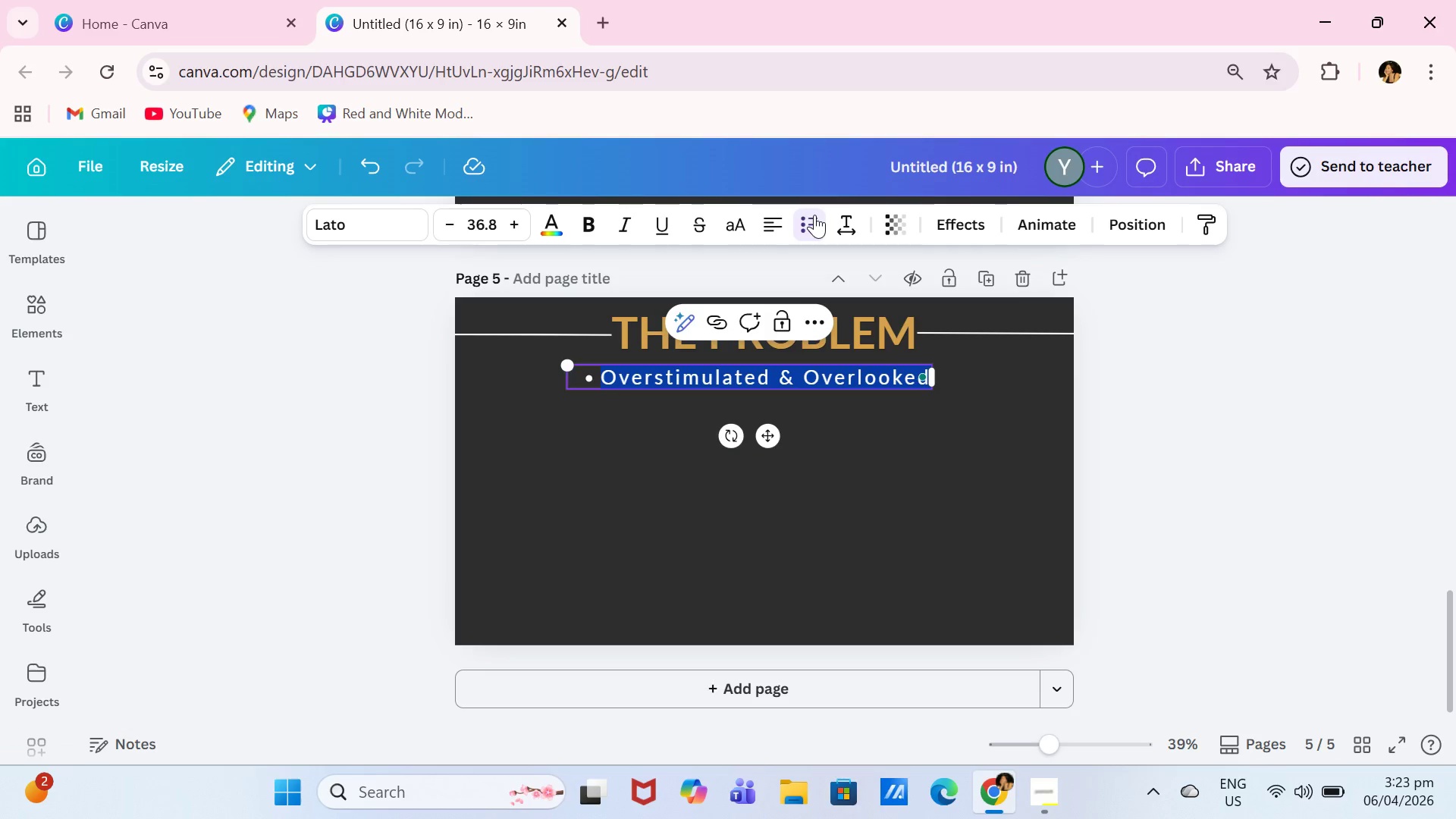 
double_click([814, 215])
 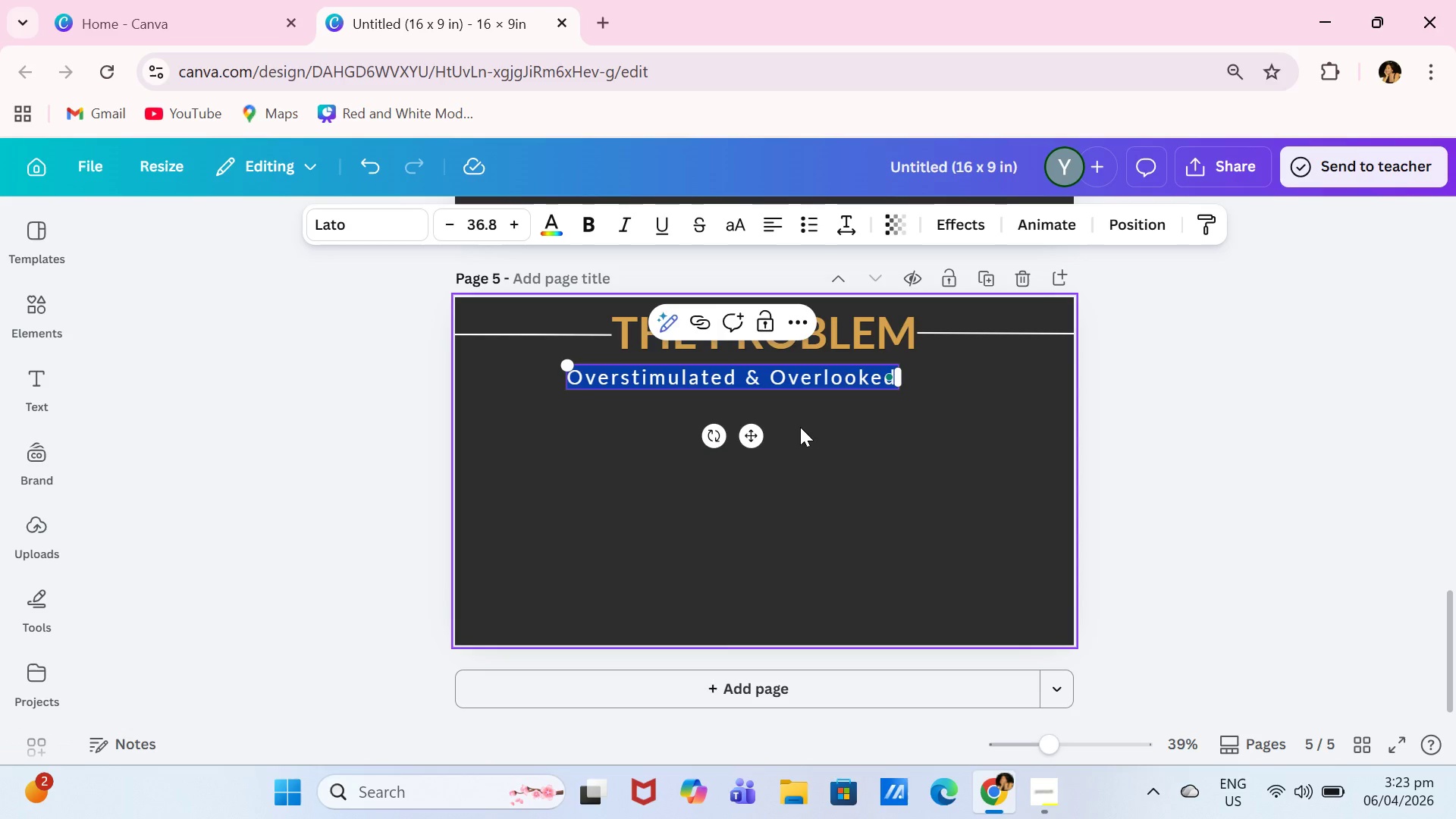 
left_click([806, 461])
 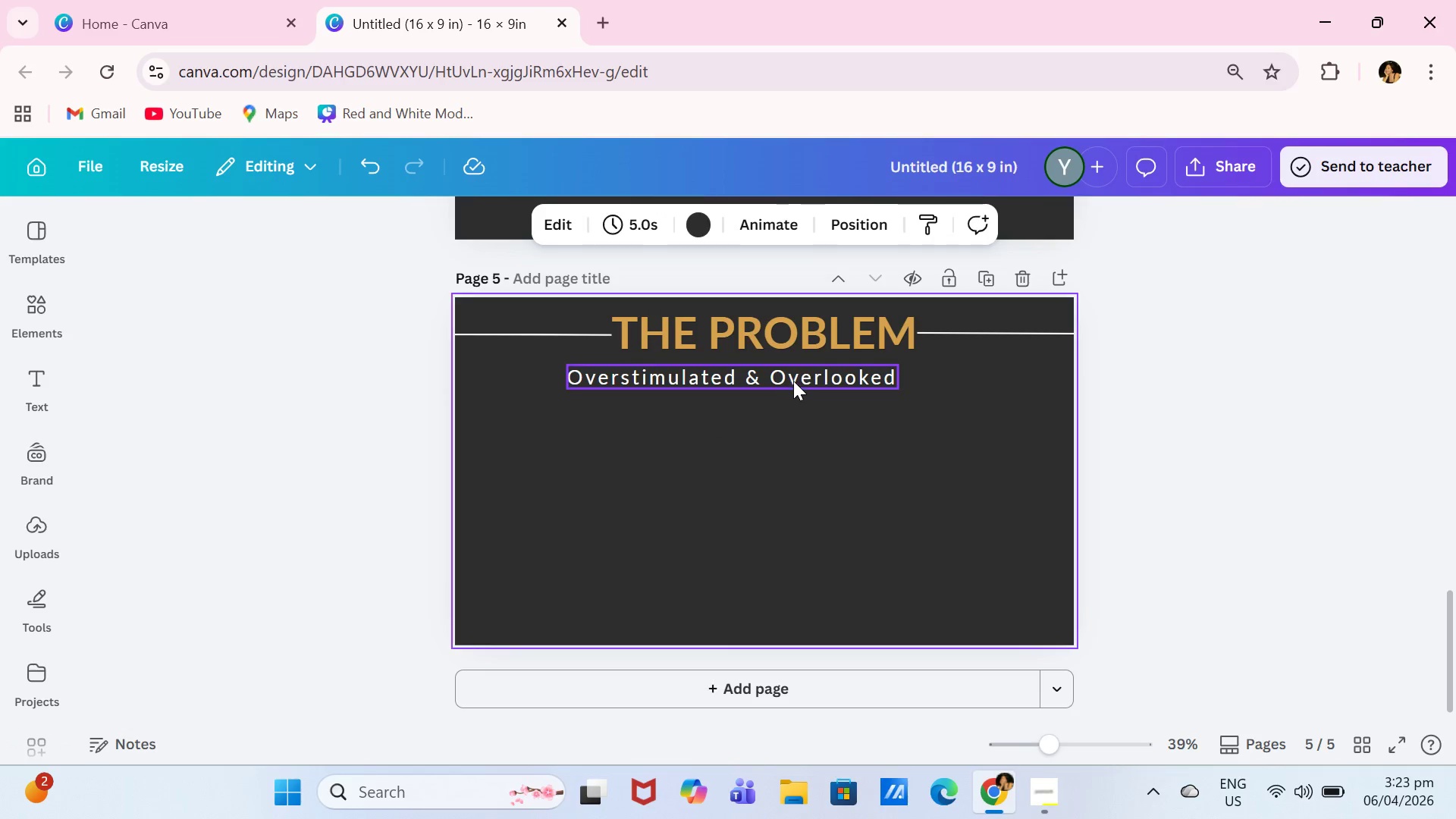 
left_click_drag(start_coordinate=[793, 381], to_coordinate=[827, 380])
 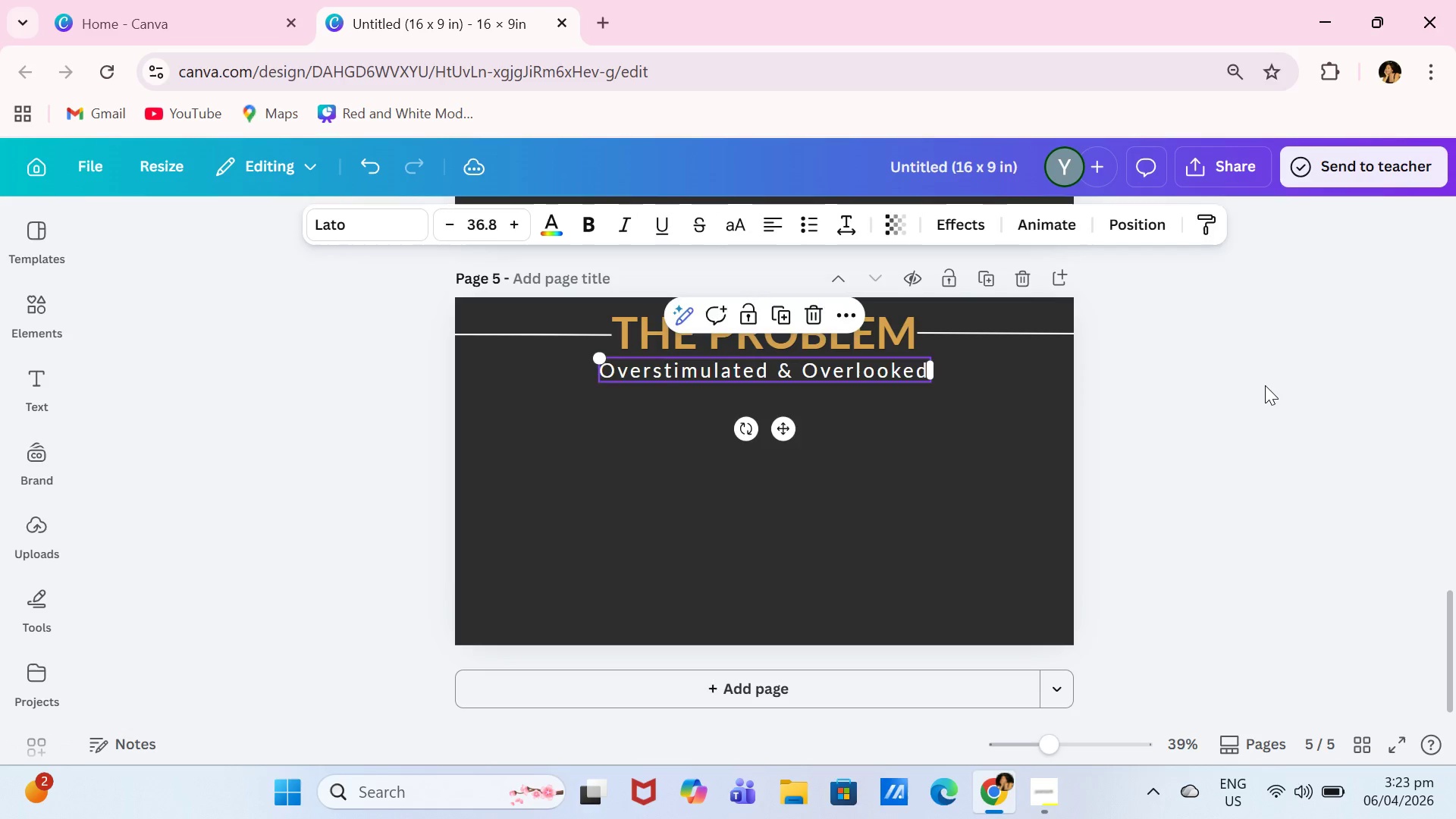 
left_click([1266, 387])
 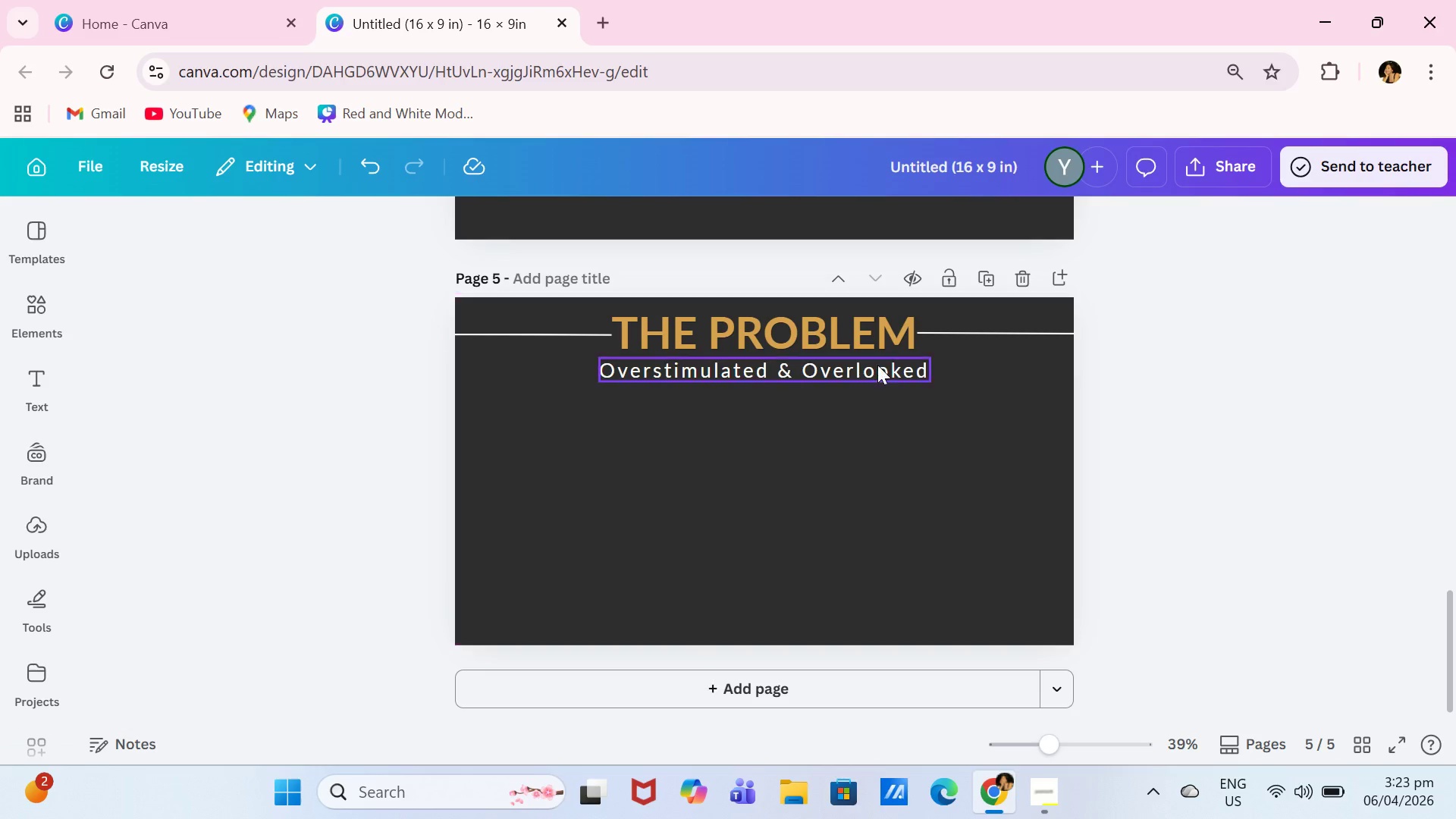 
wait(16.62)
 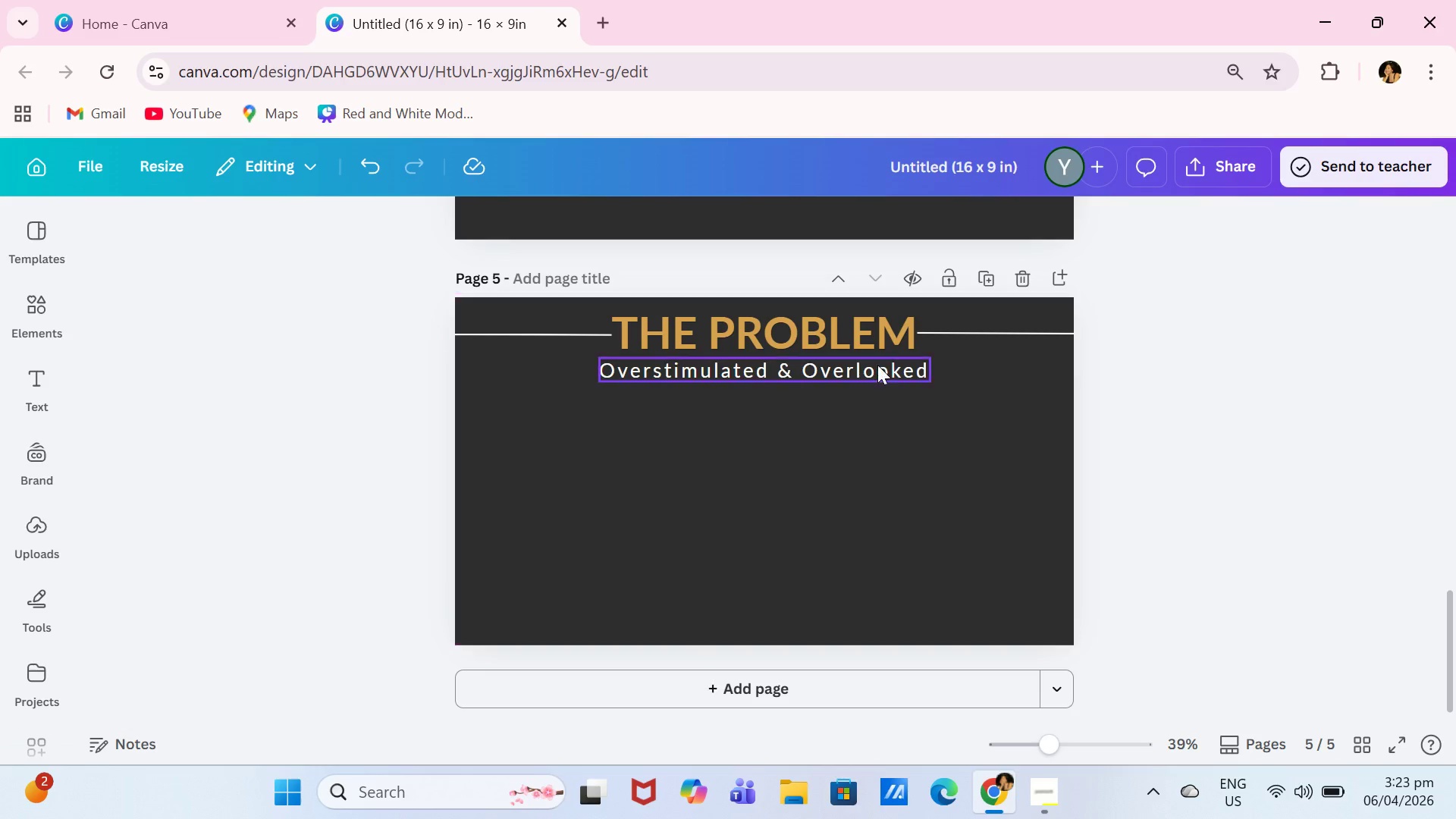 
left_click([27, 304])
 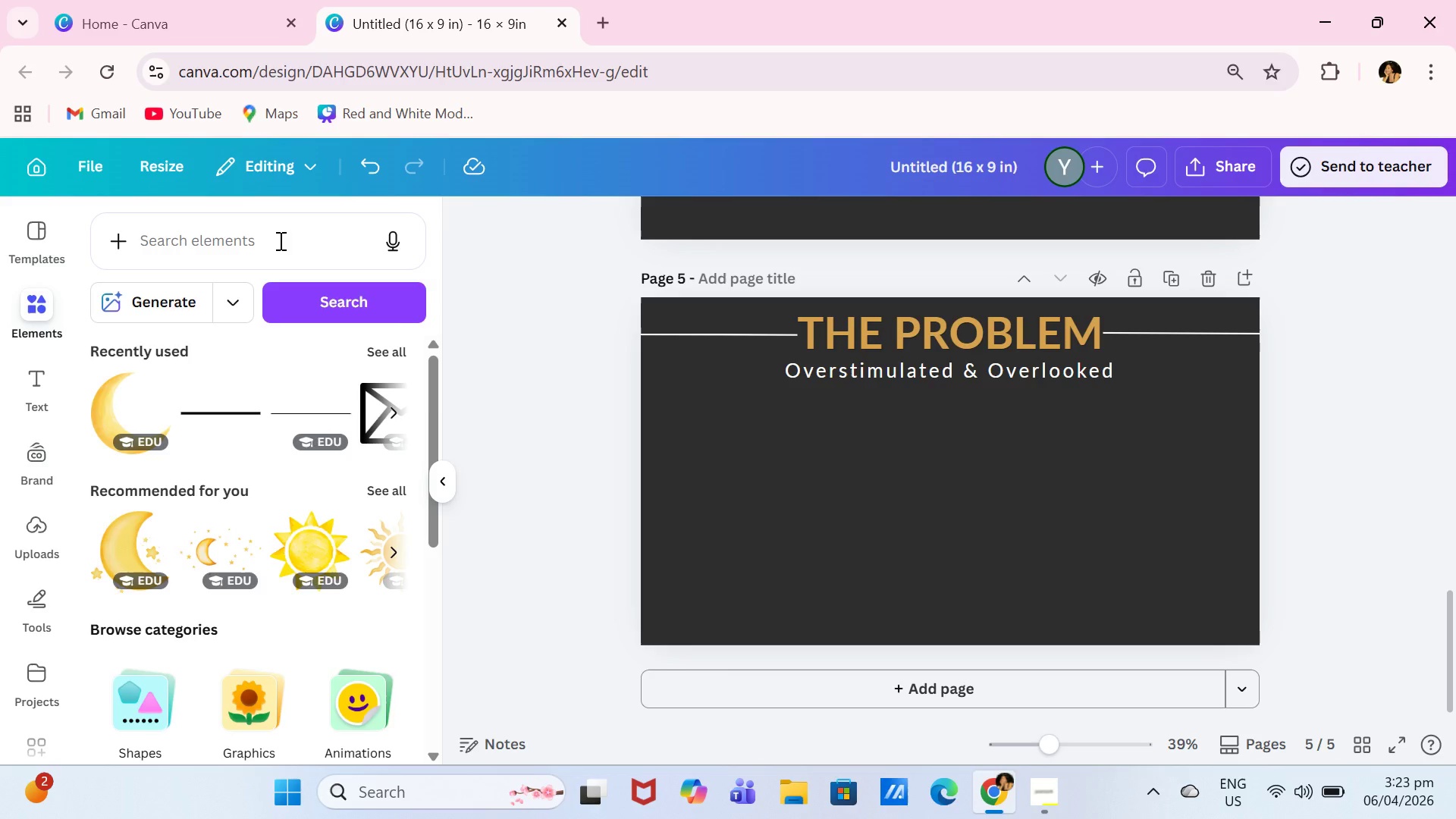 
left_click([279, 240])
 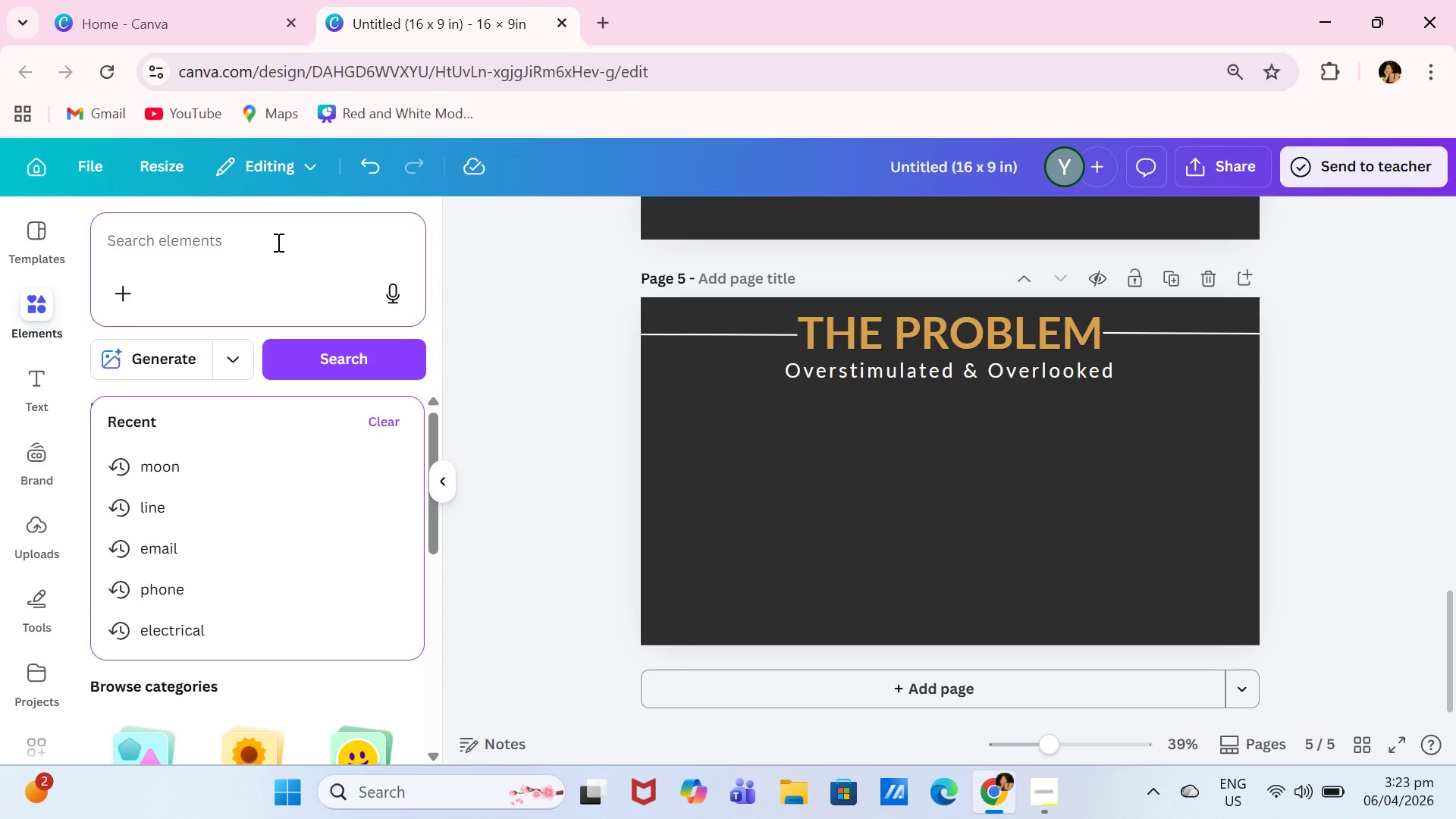 
wait(6.7)
 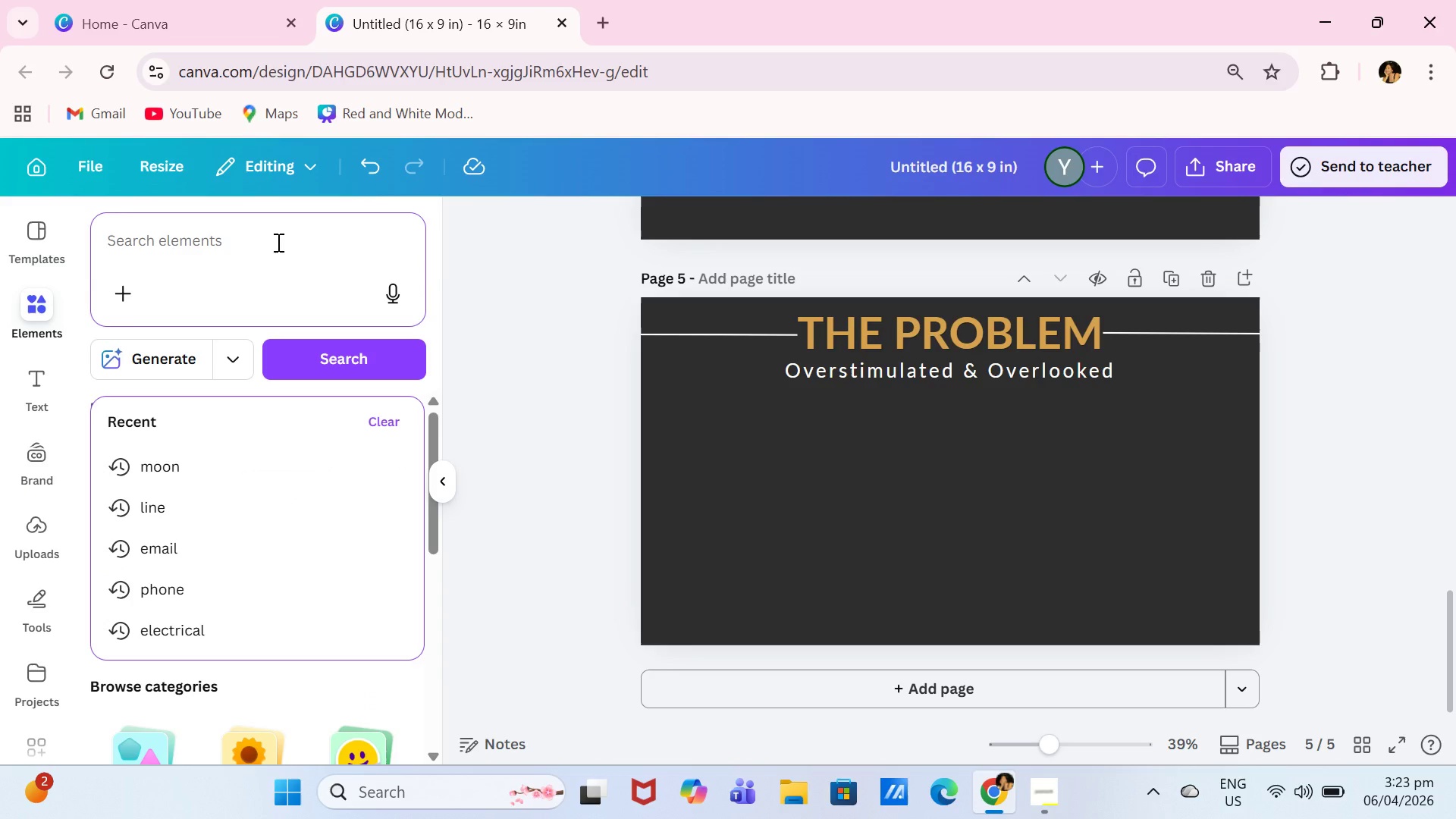 
type(restirant )
key(Backspace)
key(Backspace)
key(Backspace)
key(Backspace)
key(Backspace)
key(Backspace)
type(aurant light)
 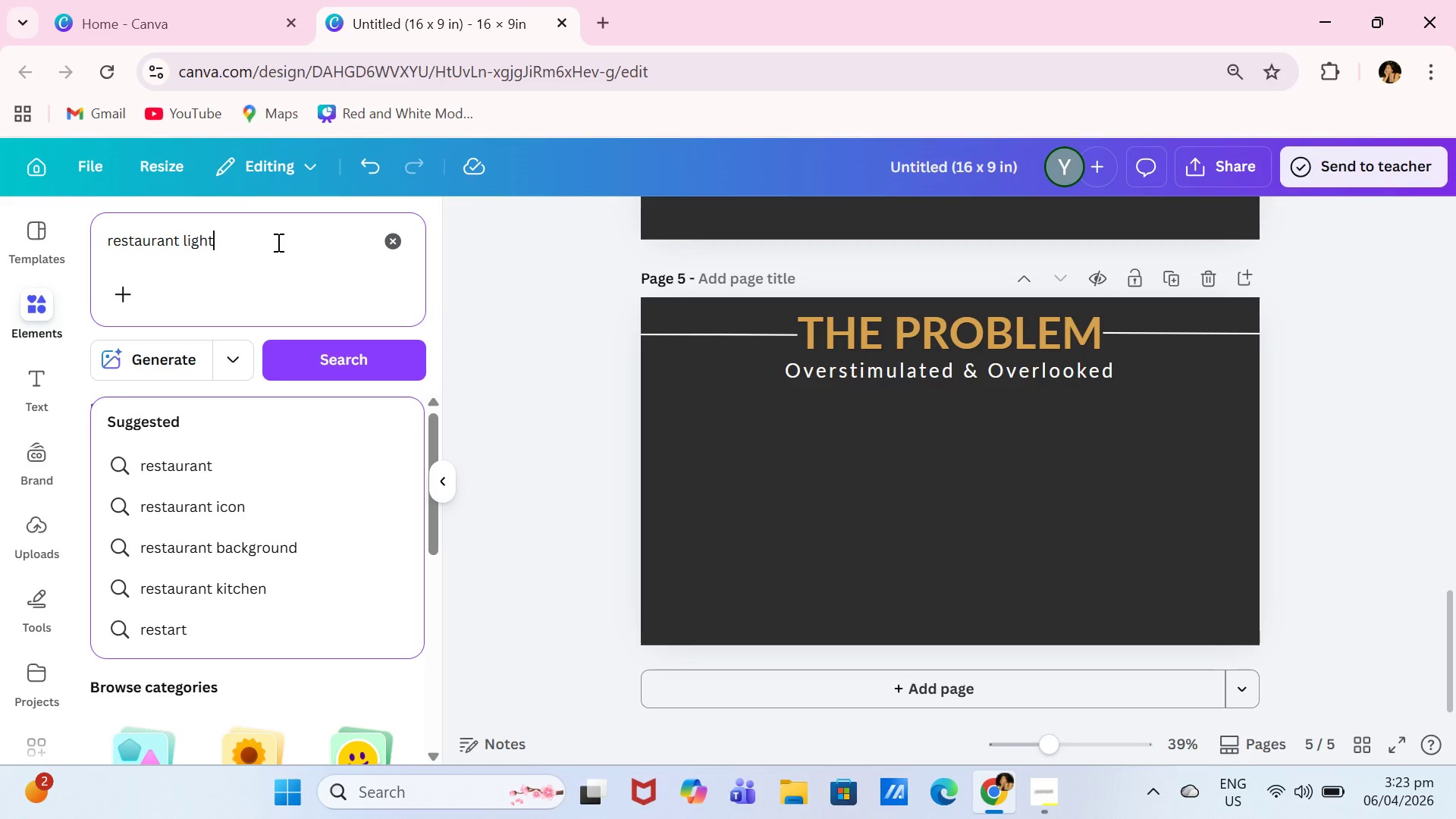 
key(Enter)
 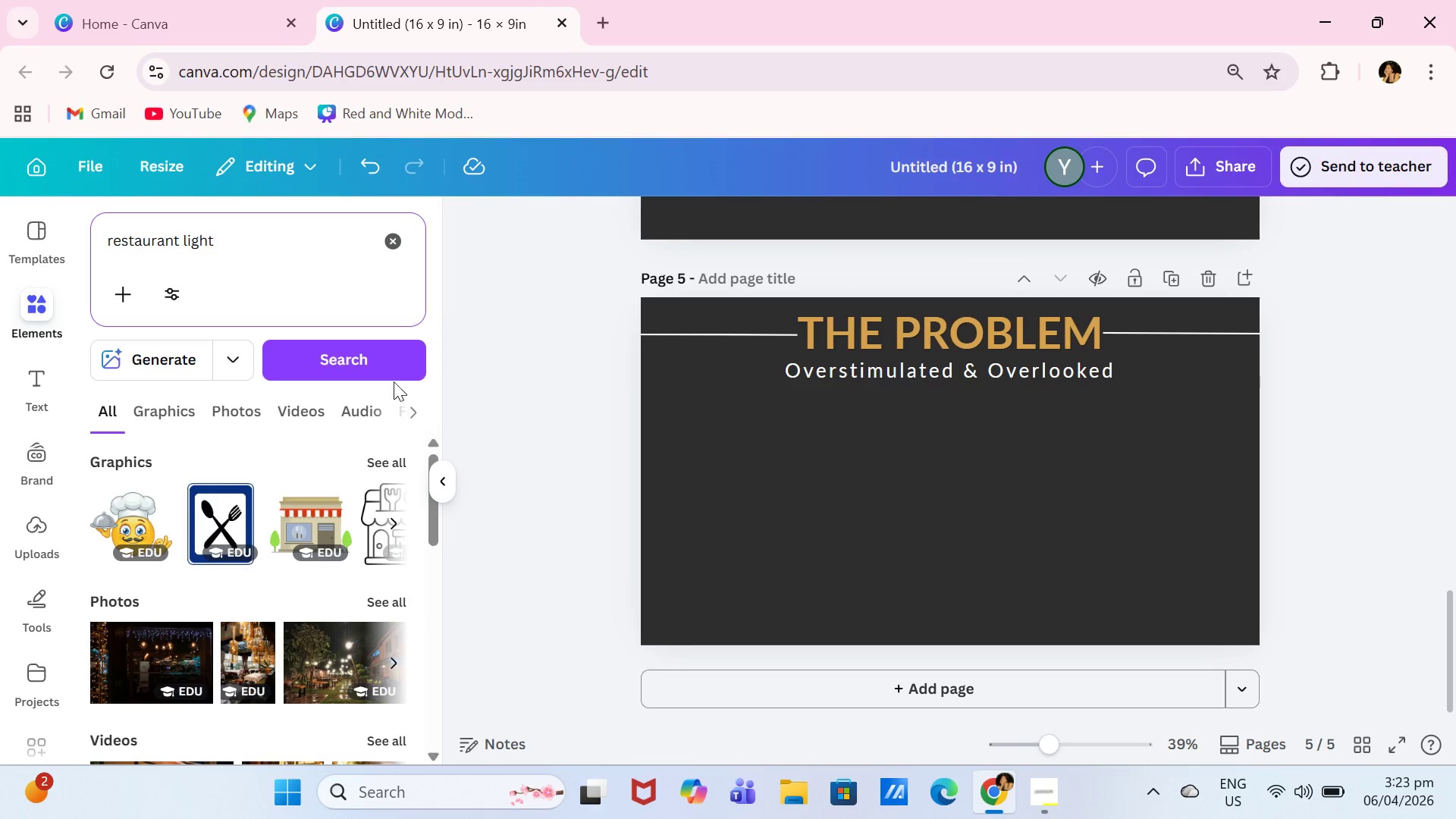 
wait(12.06)
 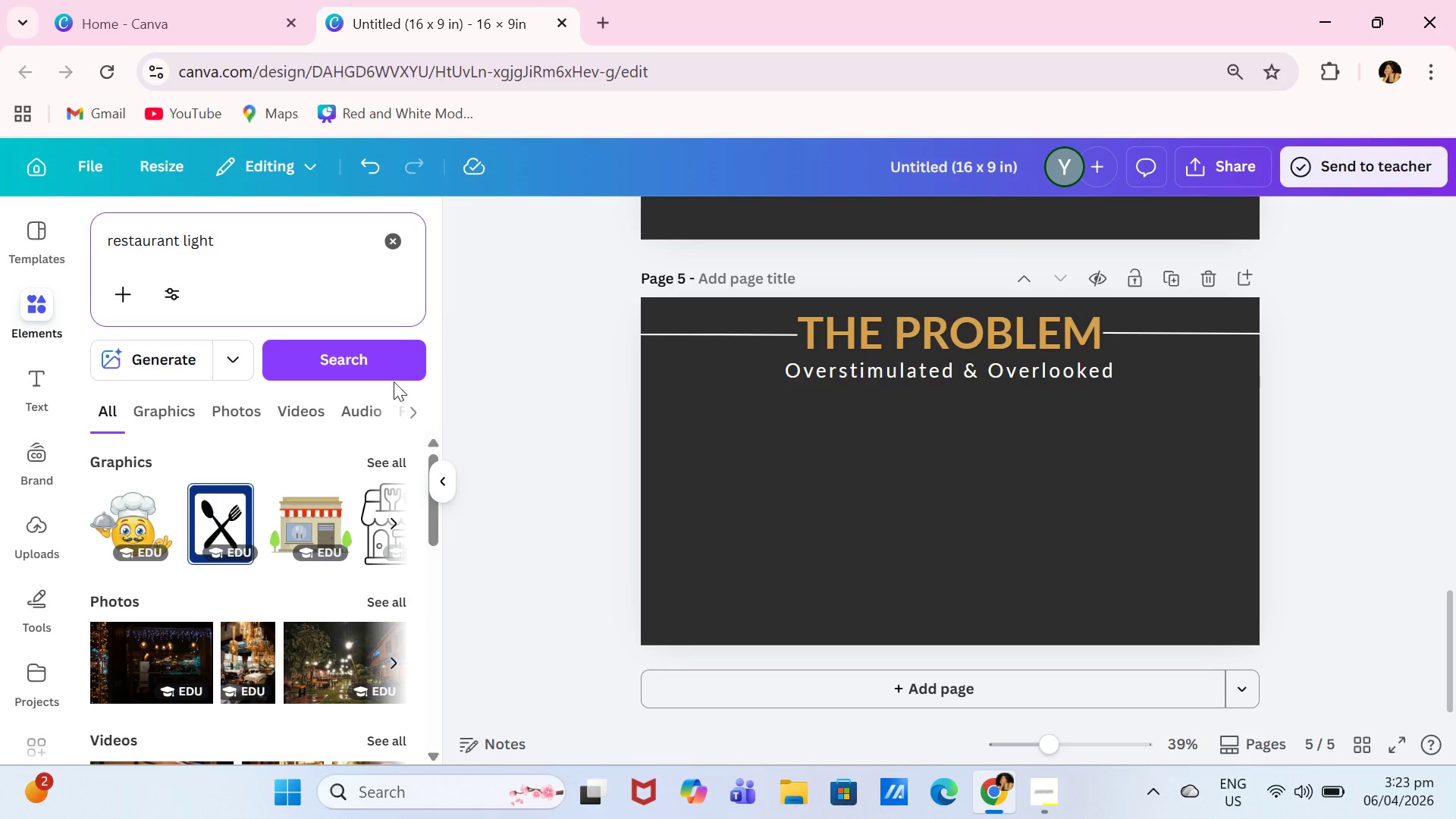 
scroll: coordinate [314, 686], scroll_direction: down, amount: 1.0
 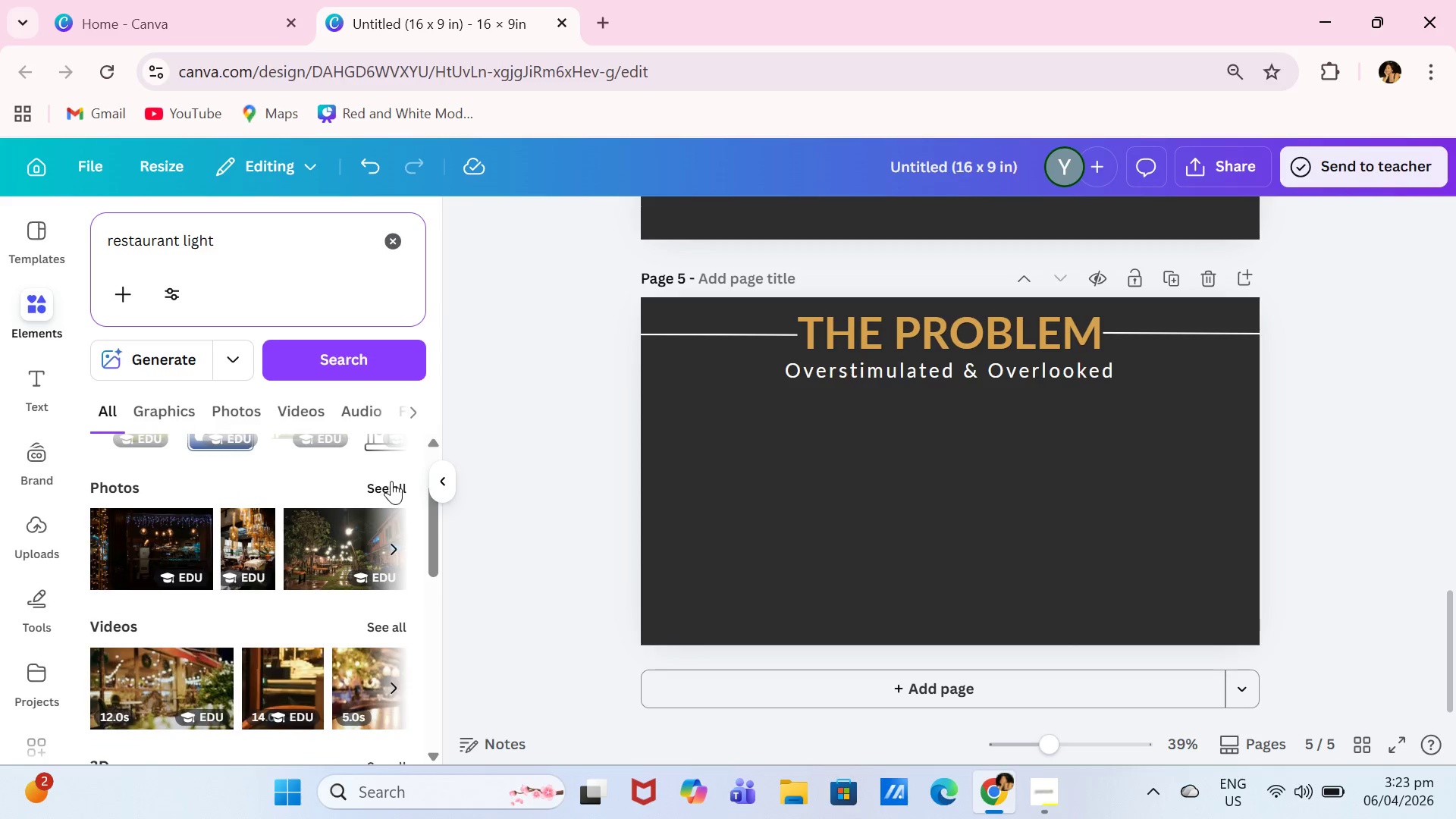 
left_click([391, 488])
 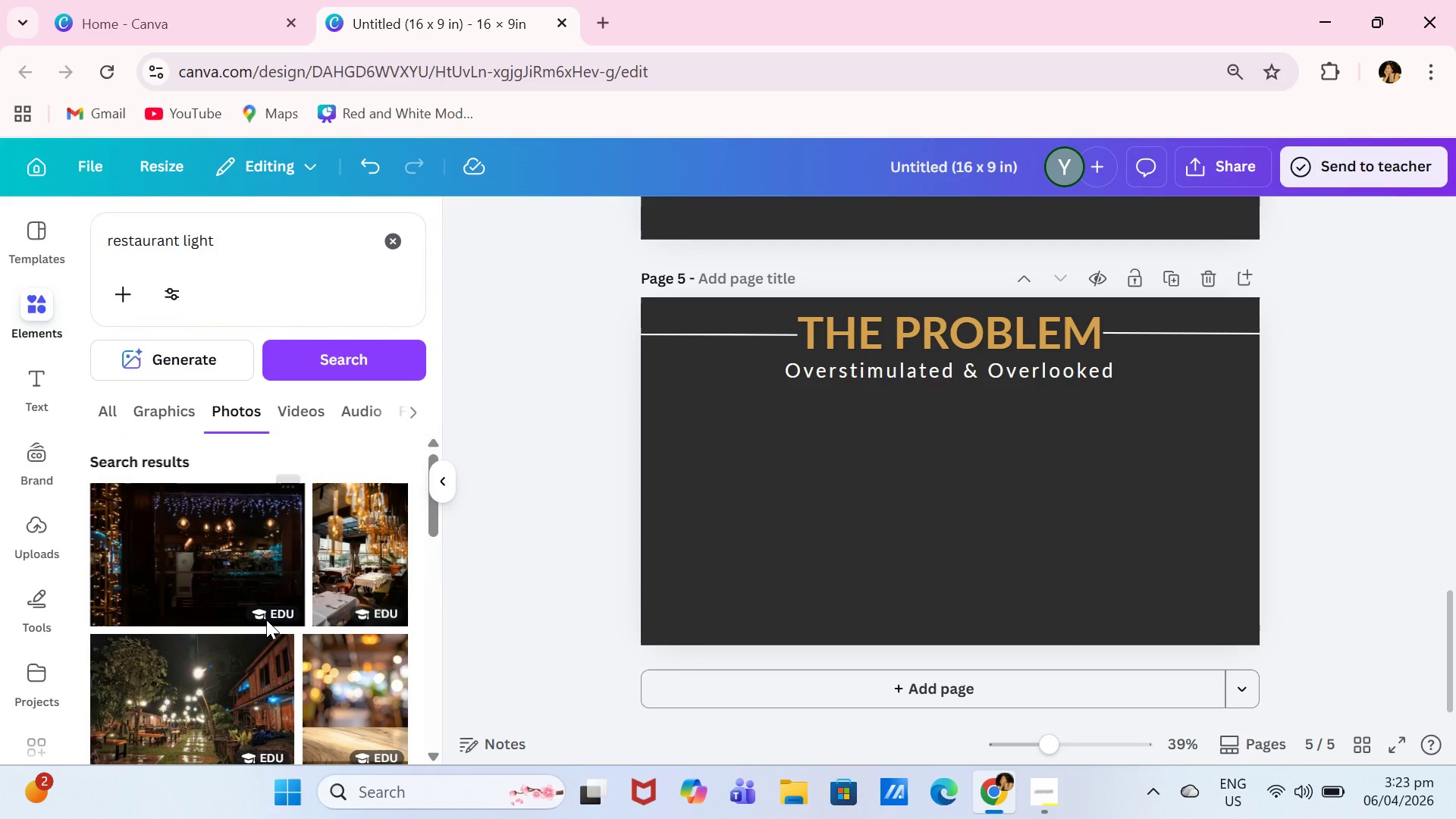 
scroll: coordinate [265, 609], scroll_direction: down, amount: 10.0
 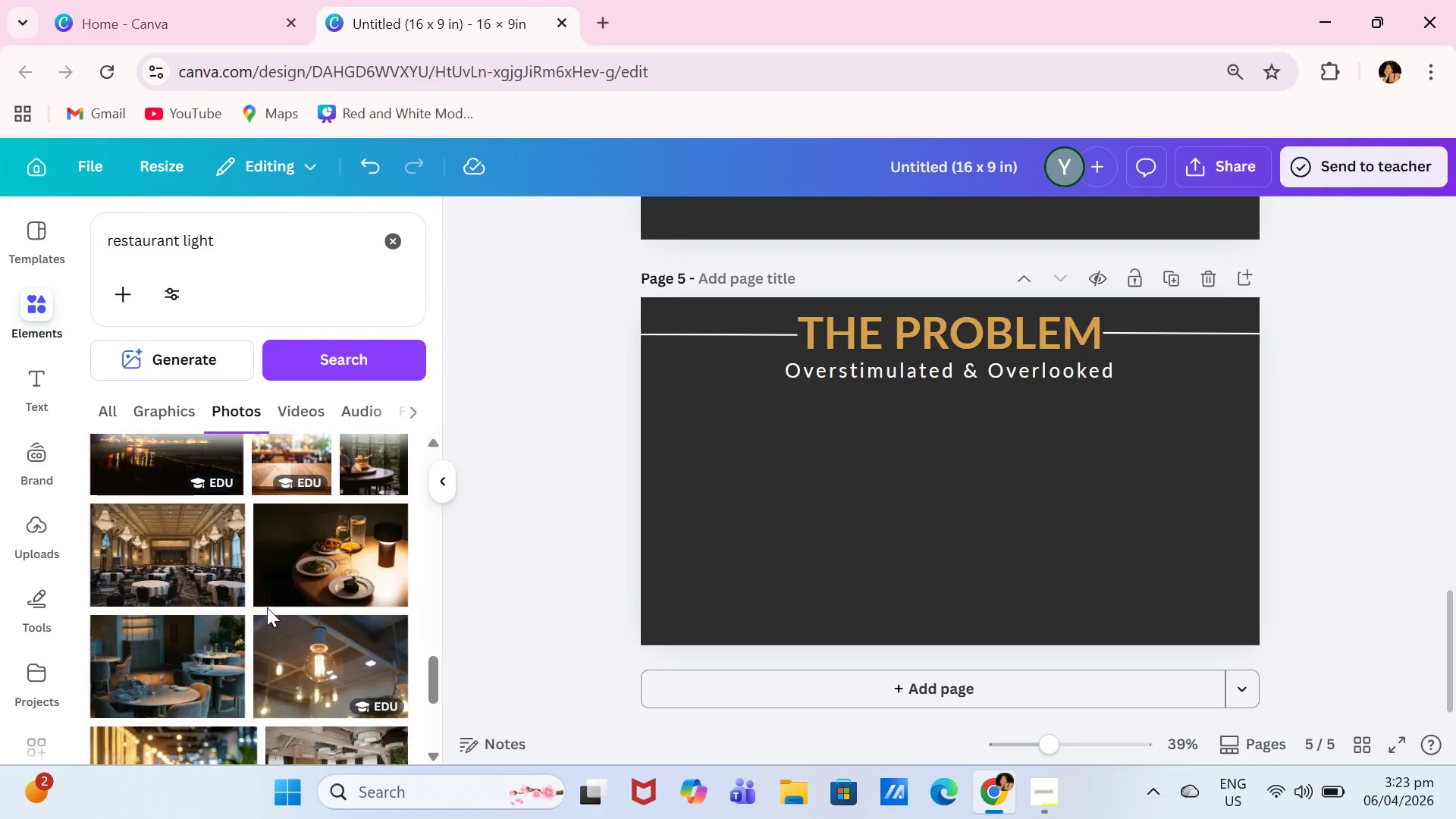 
scroll: coordinate [318, 529], scroll_direction: down, amount: 9.0
 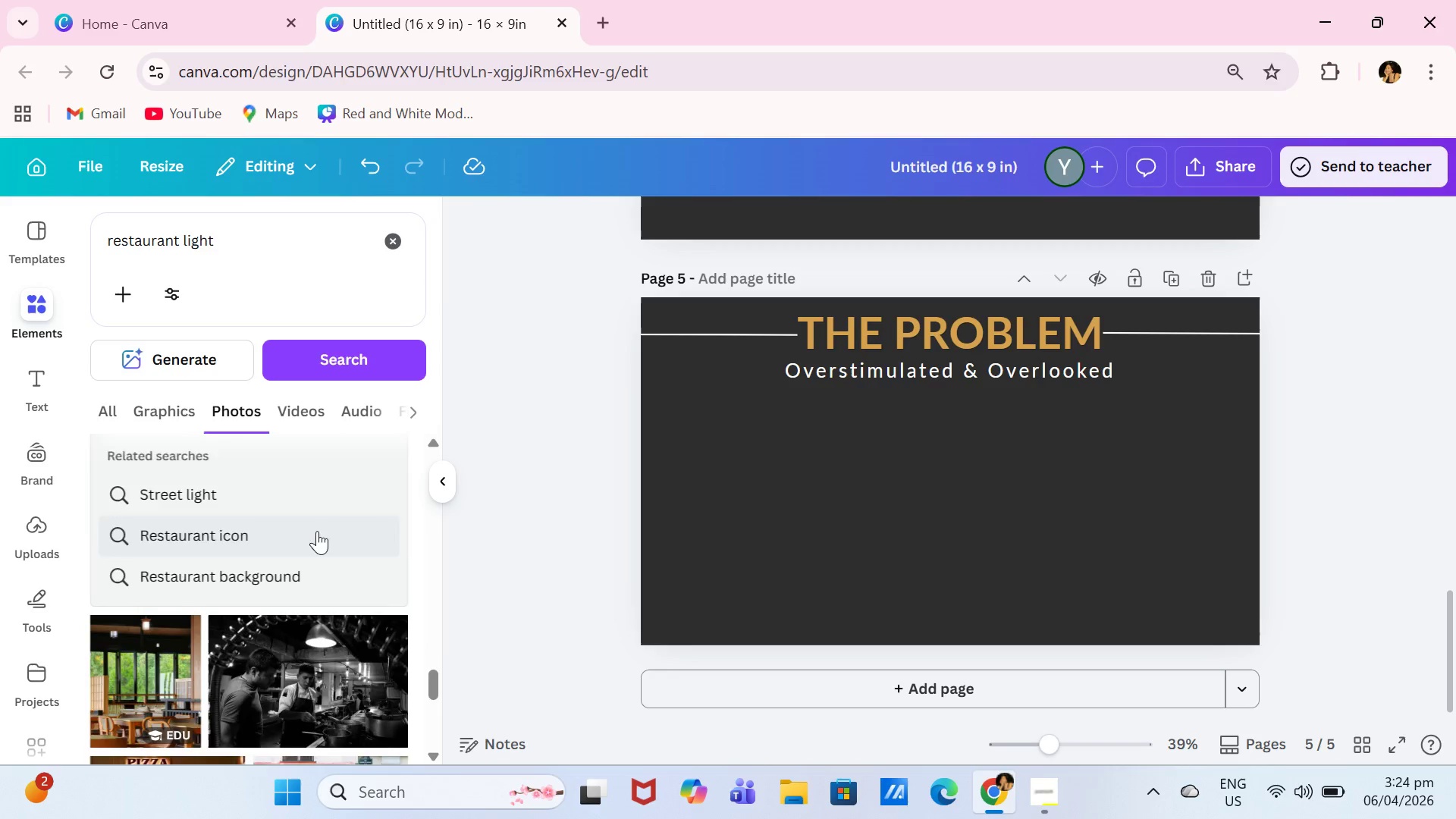 
scroll: coordinate [315, 538], scroll_direction: down, amount: 2.0
 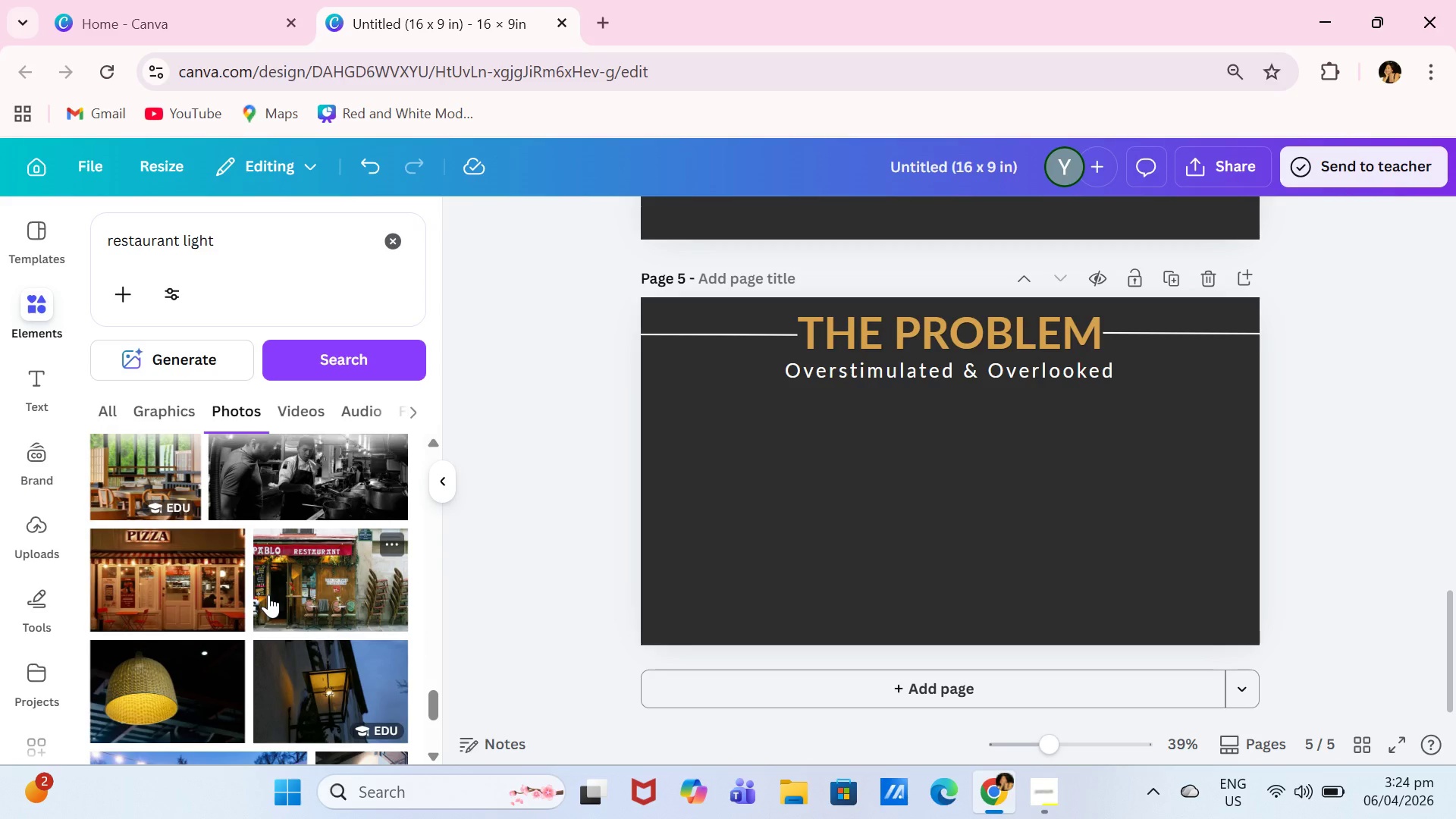 
scroll: coordinate [284, 563], scroll_direction: up, amount: 25.0
 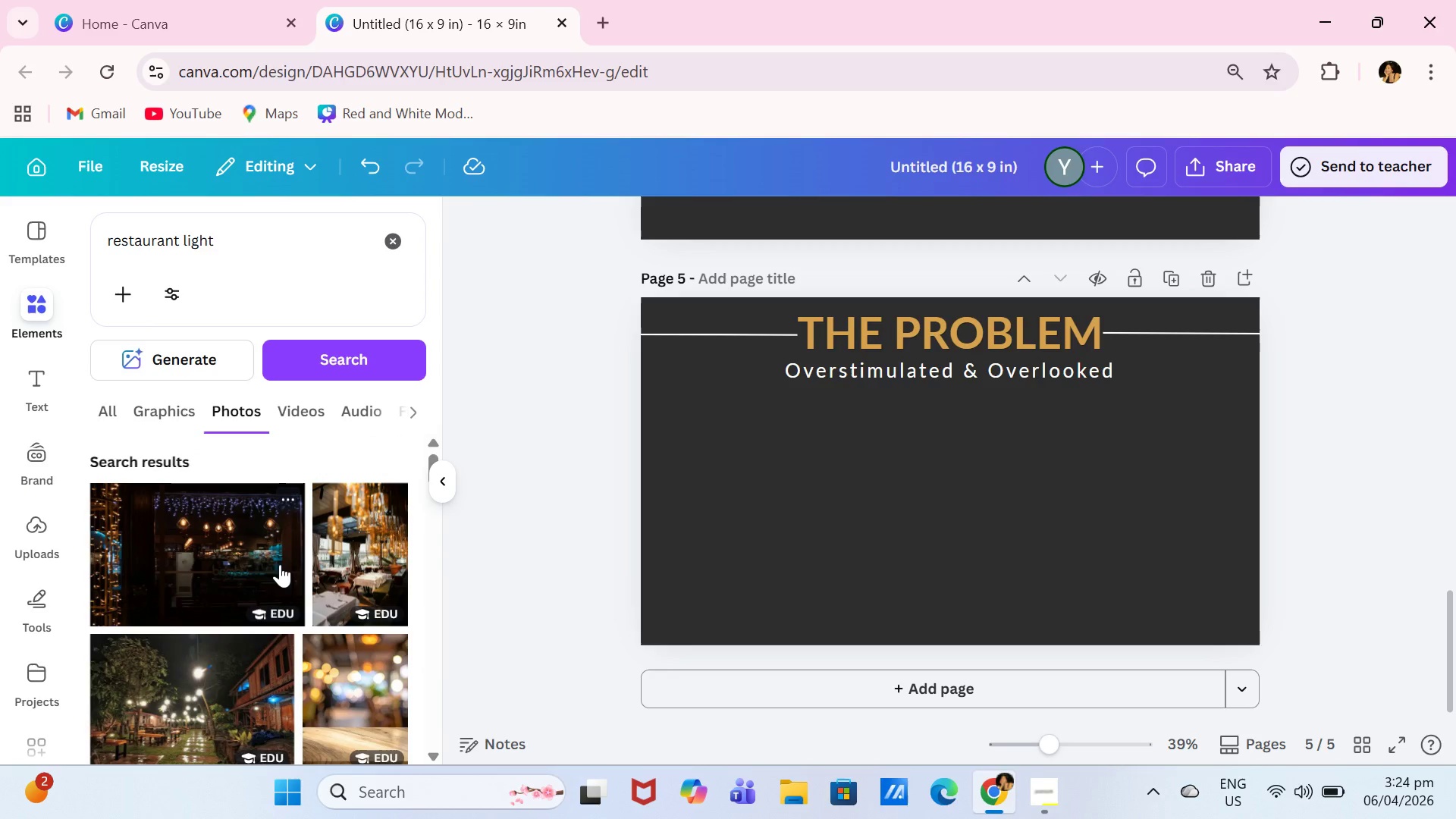 
scroll: coordinate [279, 564], scroll_direction: down, amount: 4.0
 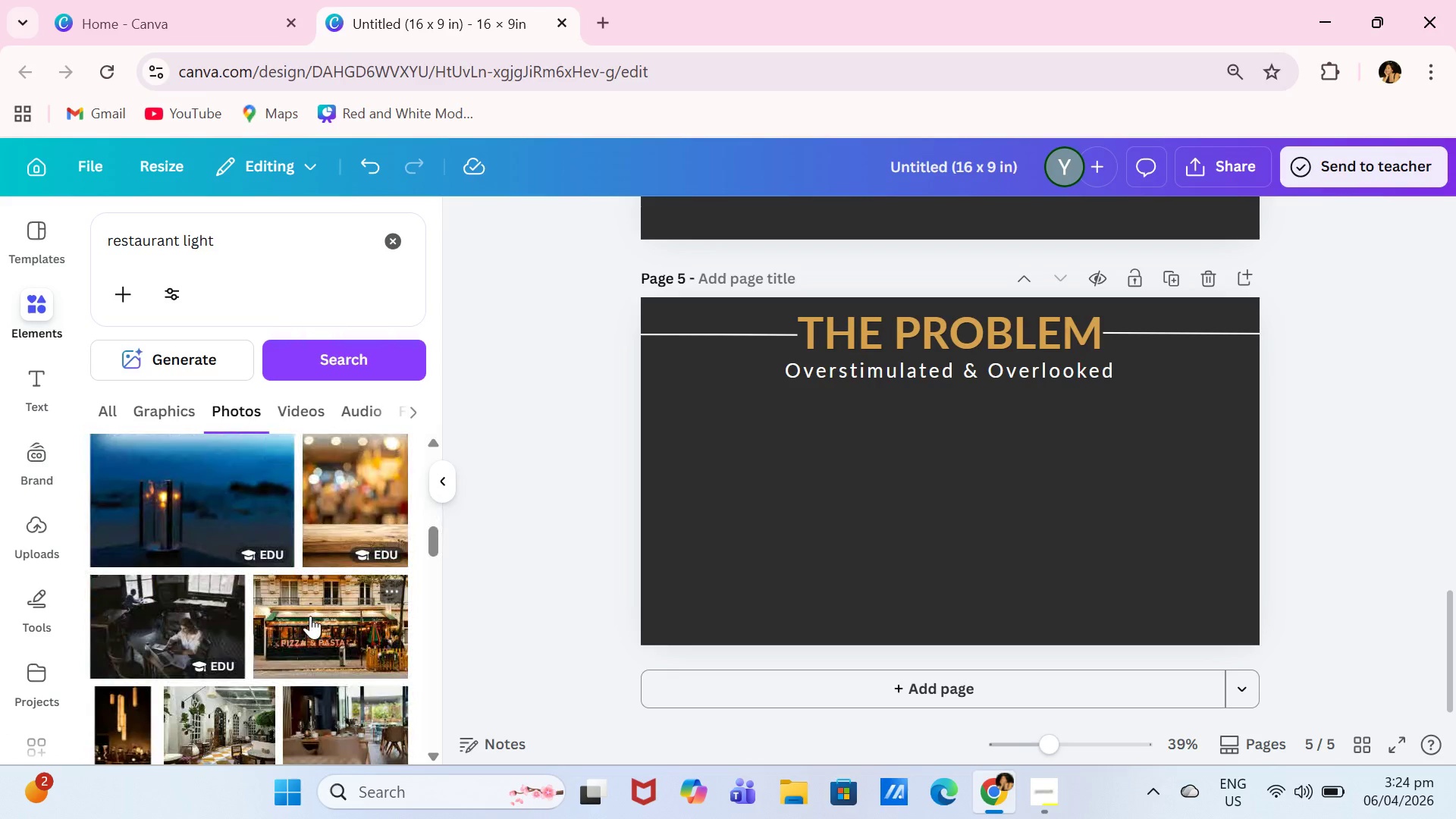 
left_click([231, 247])
 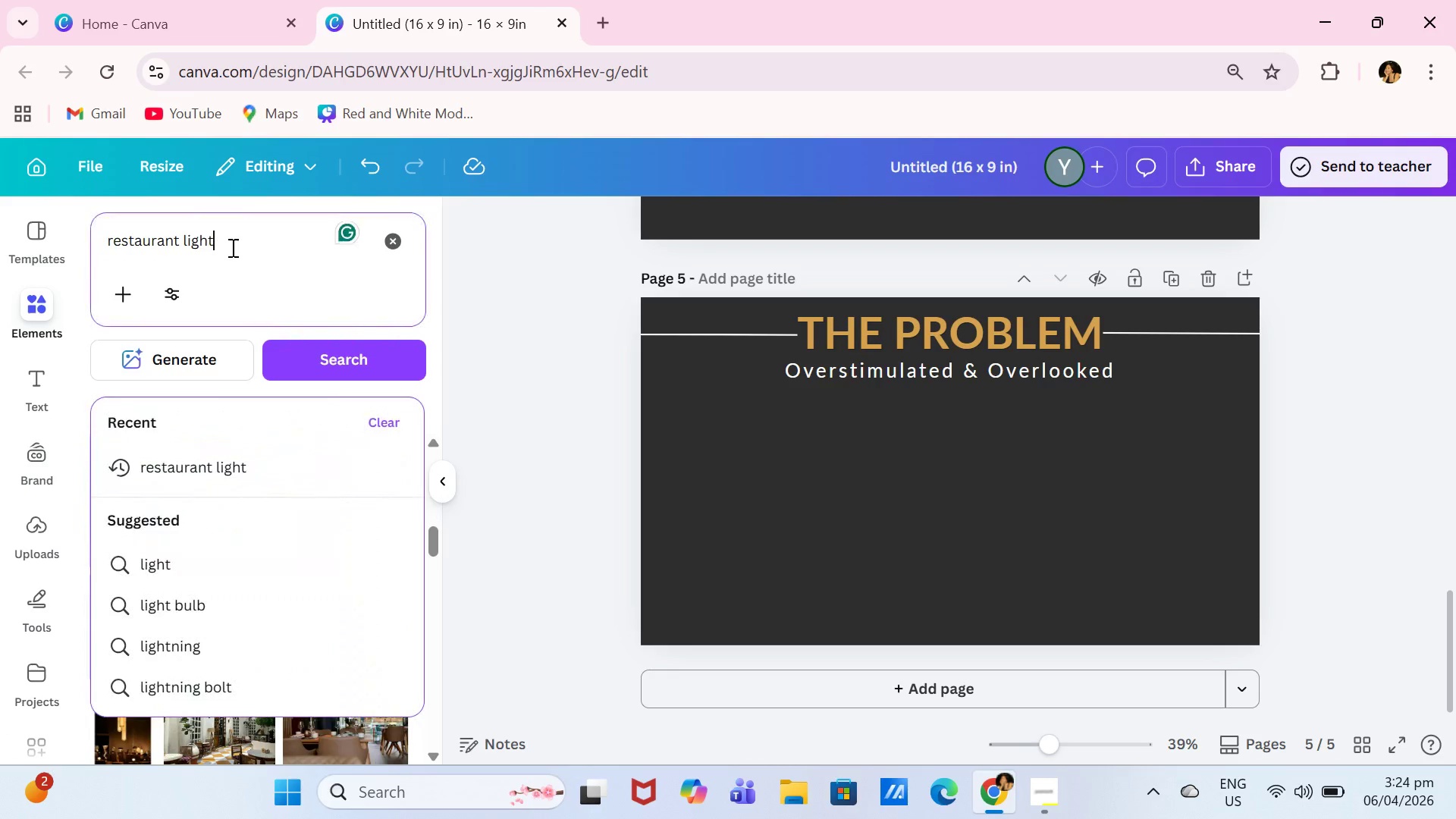 
key(Backspace)
 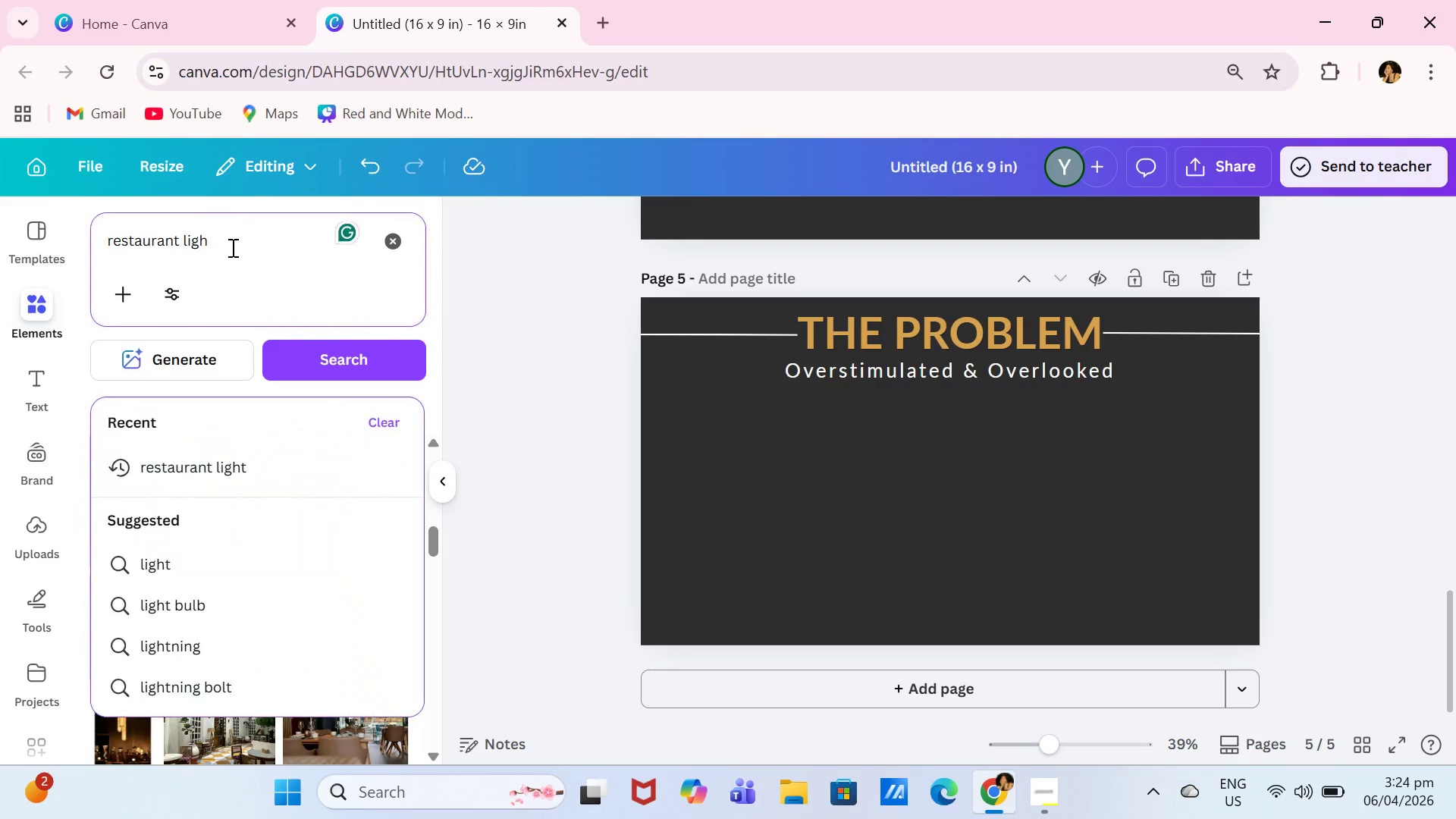 
key(Backspace)
 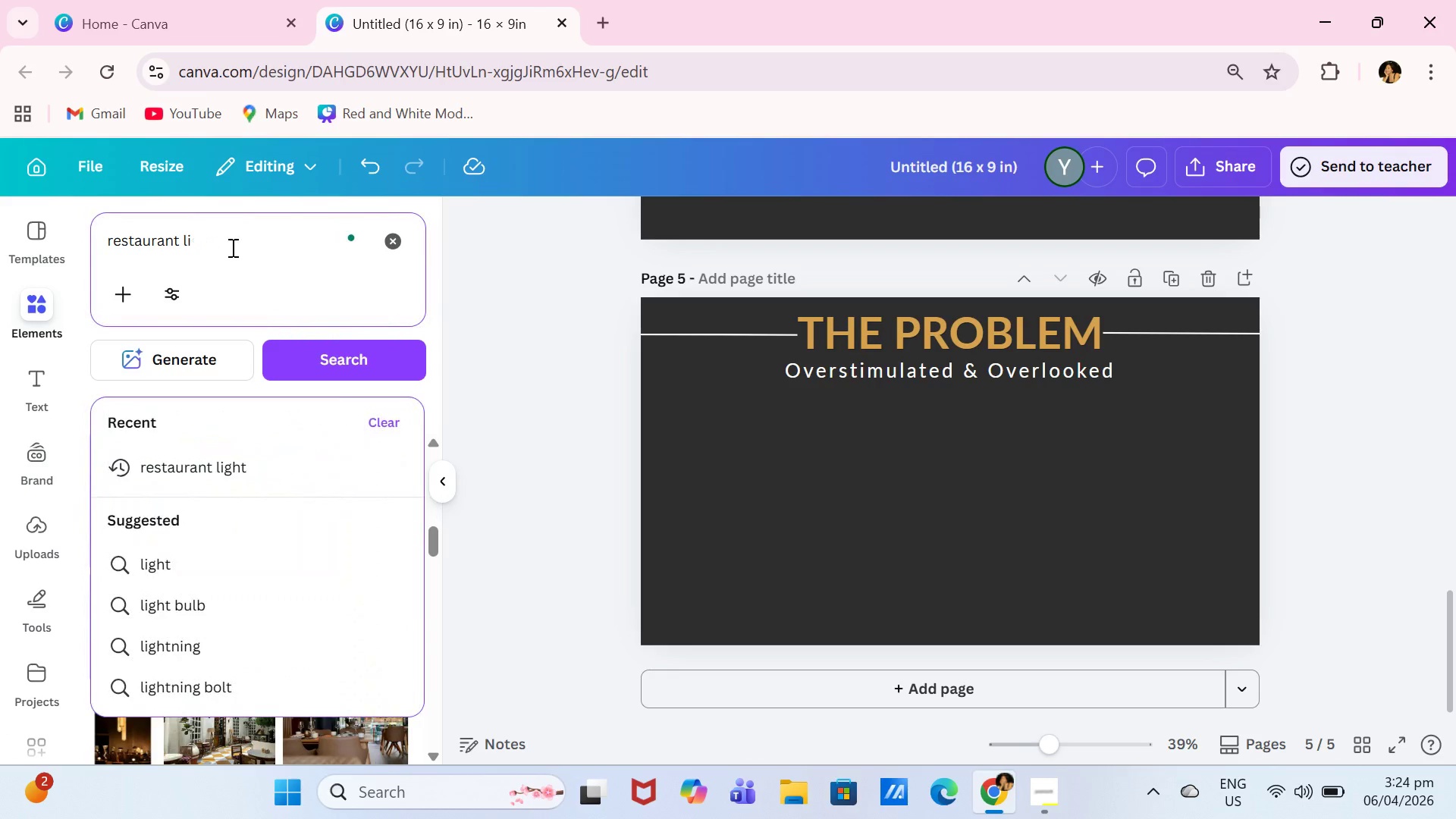 
key(Backspace)
 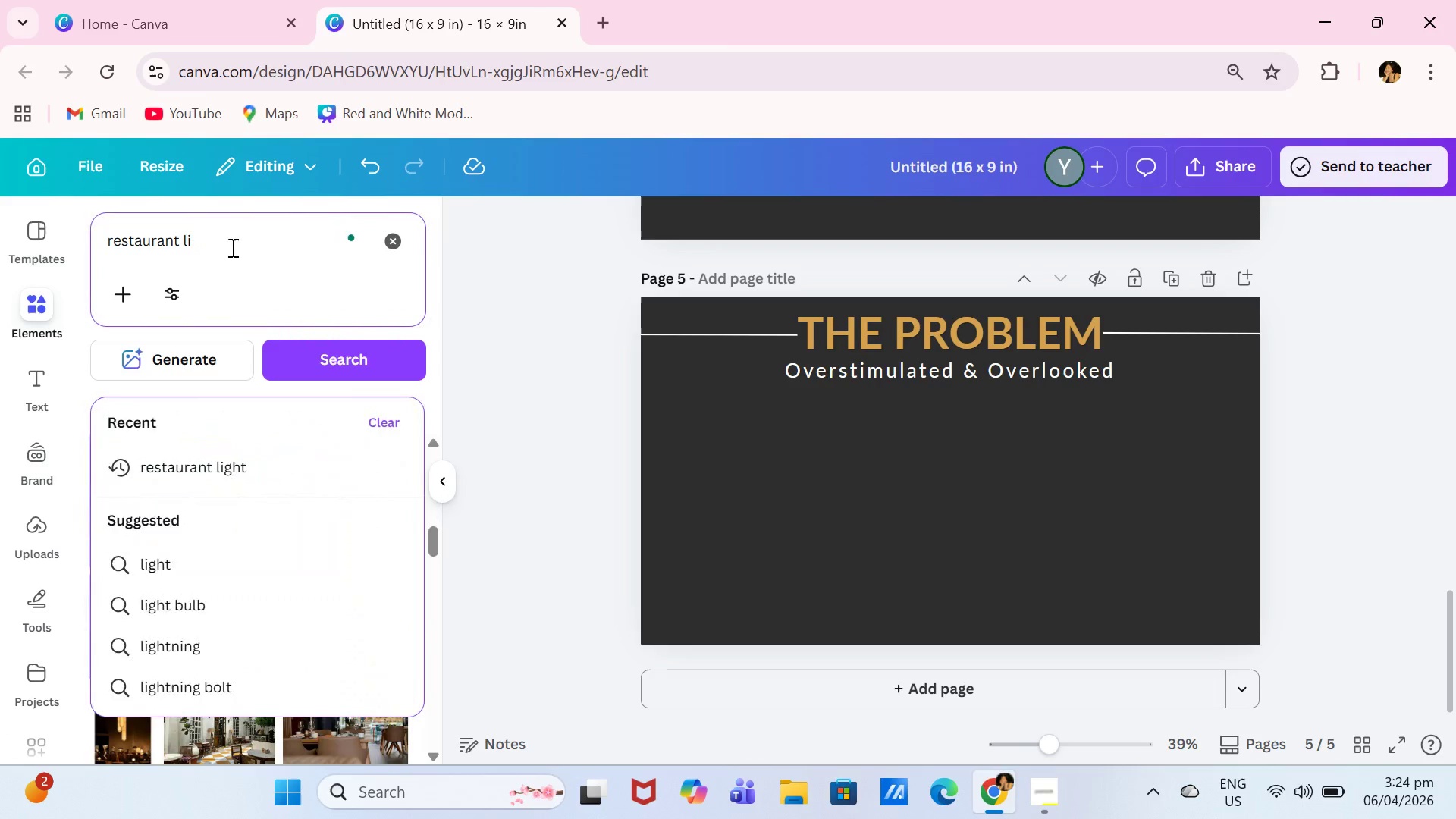 
key(Backspace)
 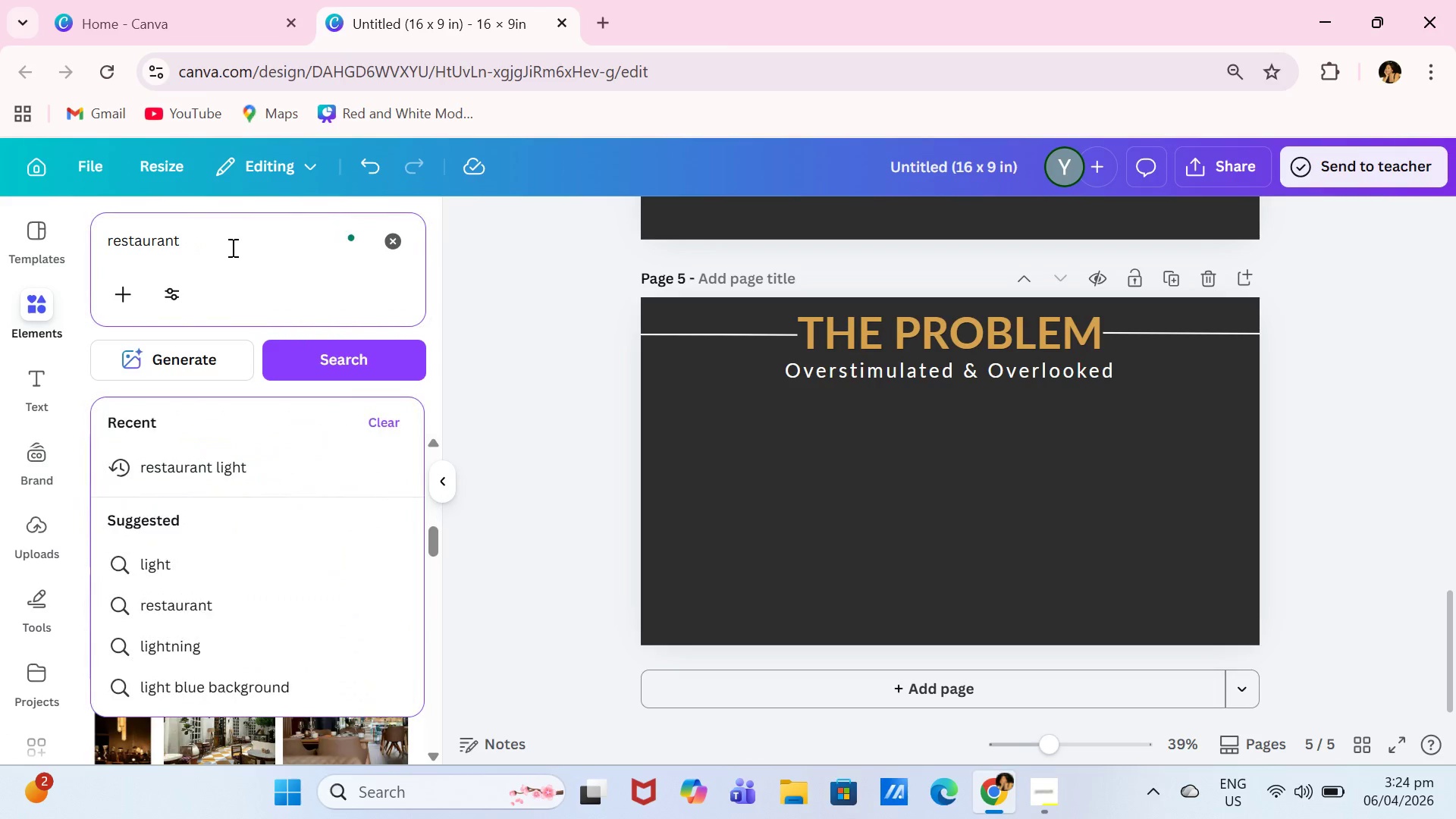 
key(Backspace)
 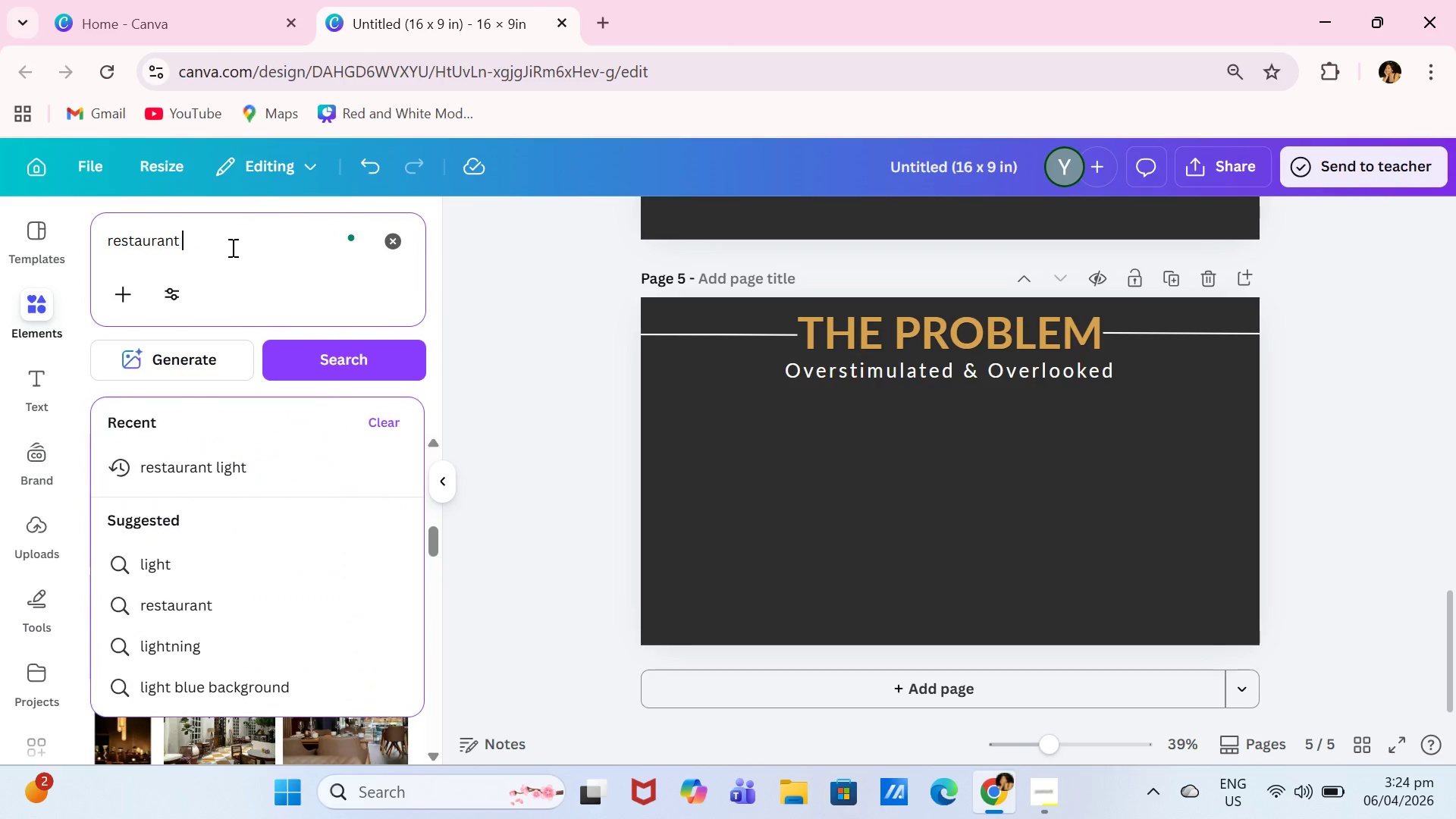 
key(Enter)
 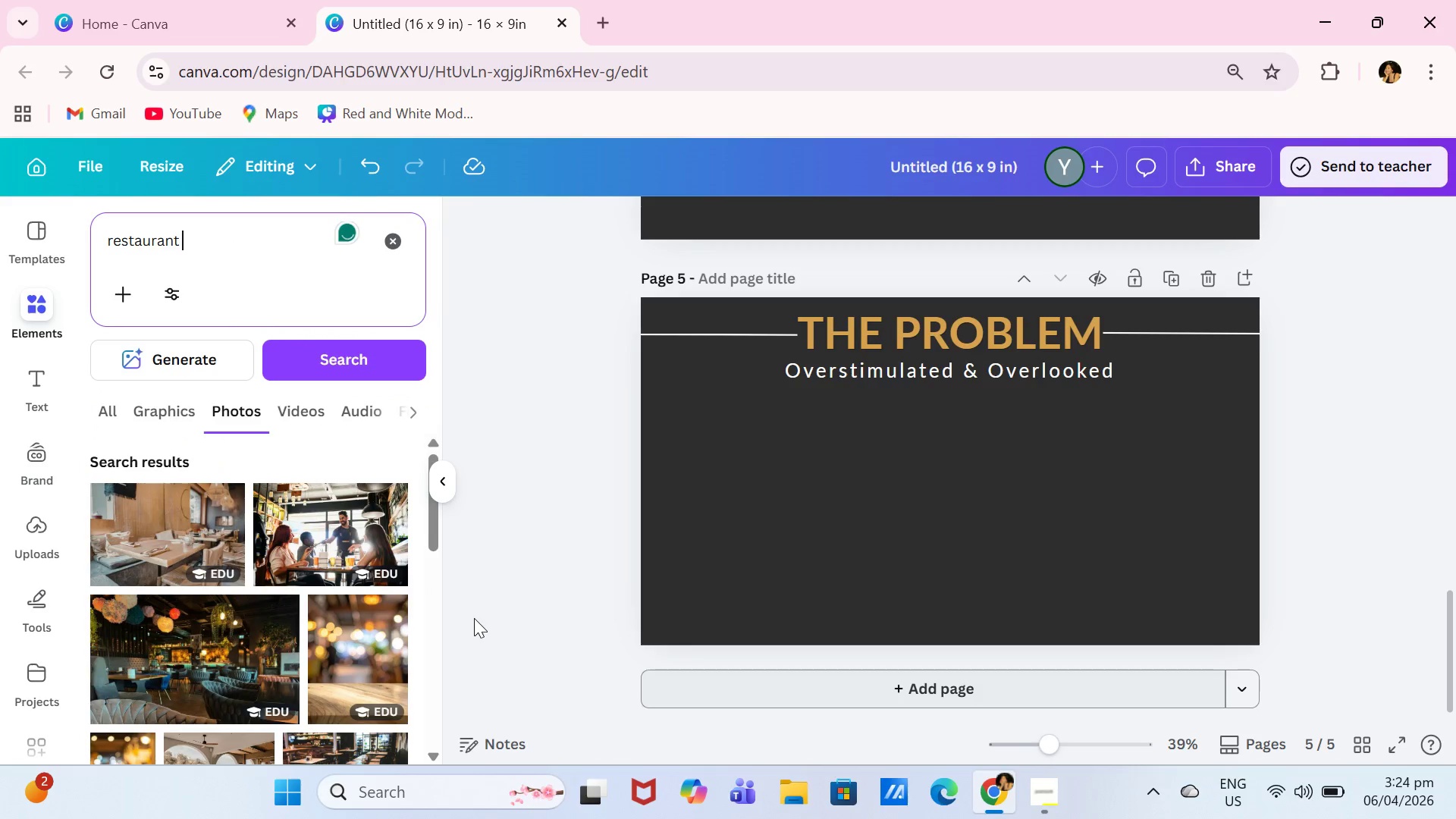 
wait(5.44)
 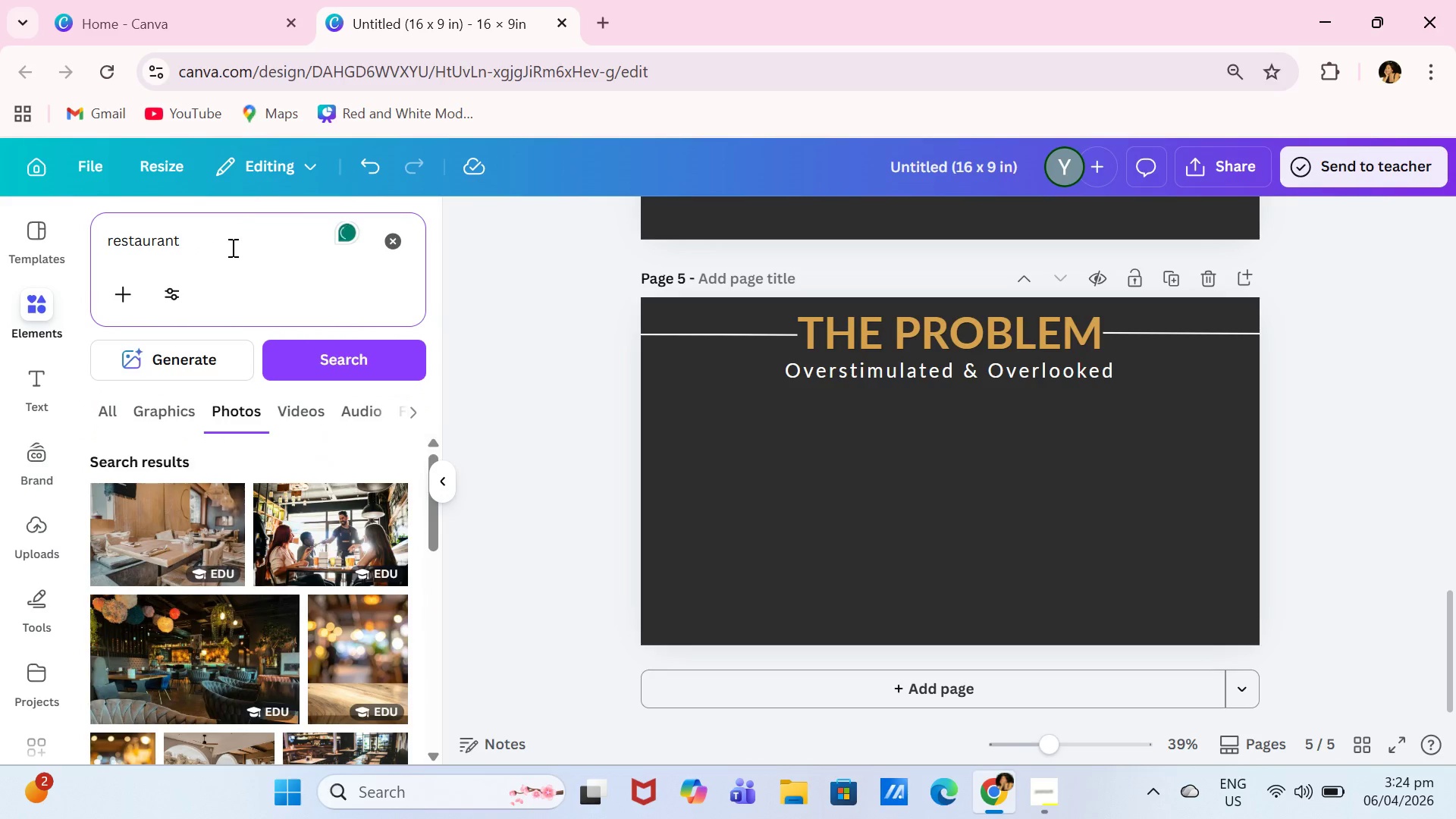 
left_click([224, 621])
 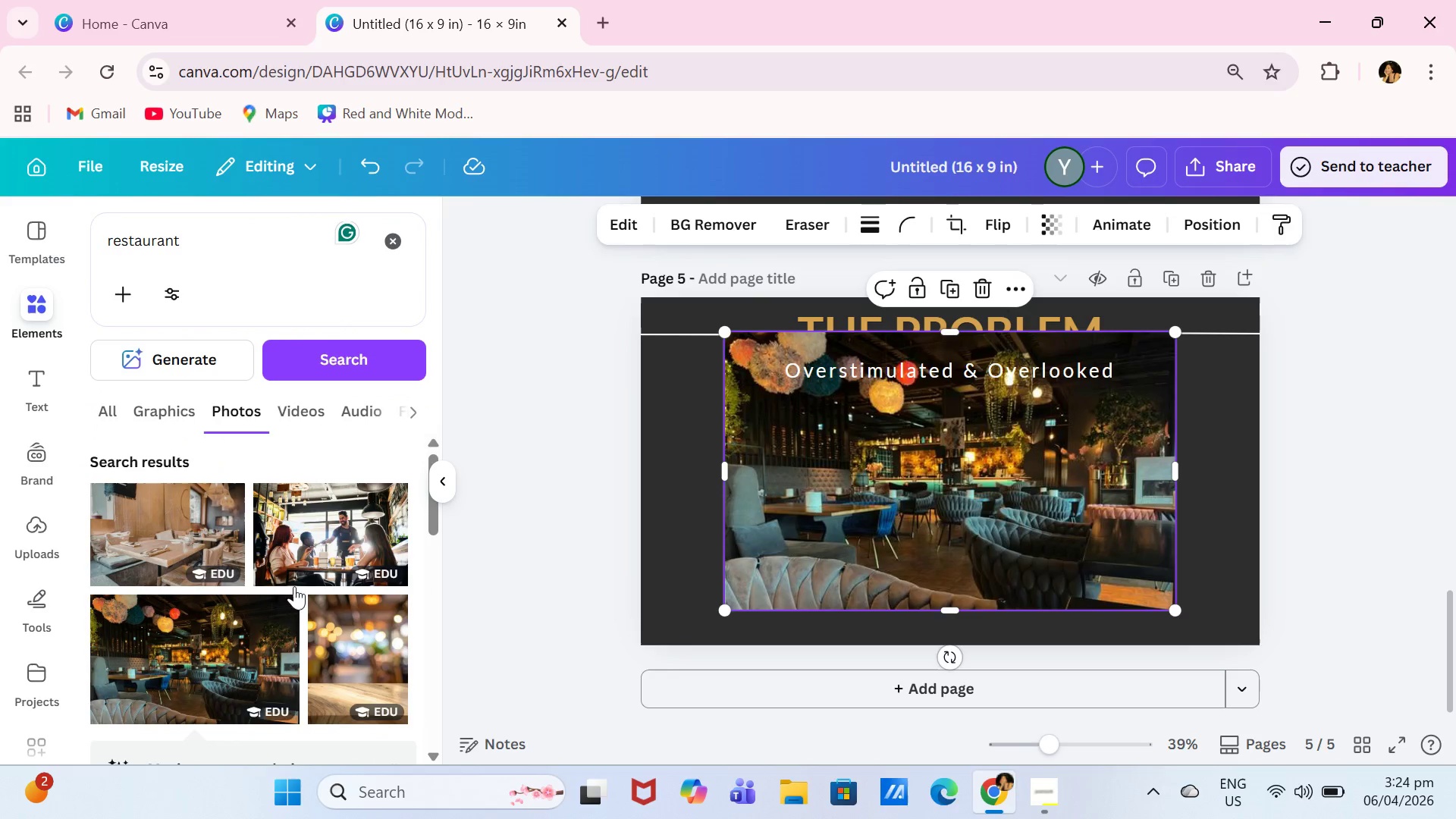 
scroll: coordinate [284, 611], scroll_direction: down, amount: 2.0
 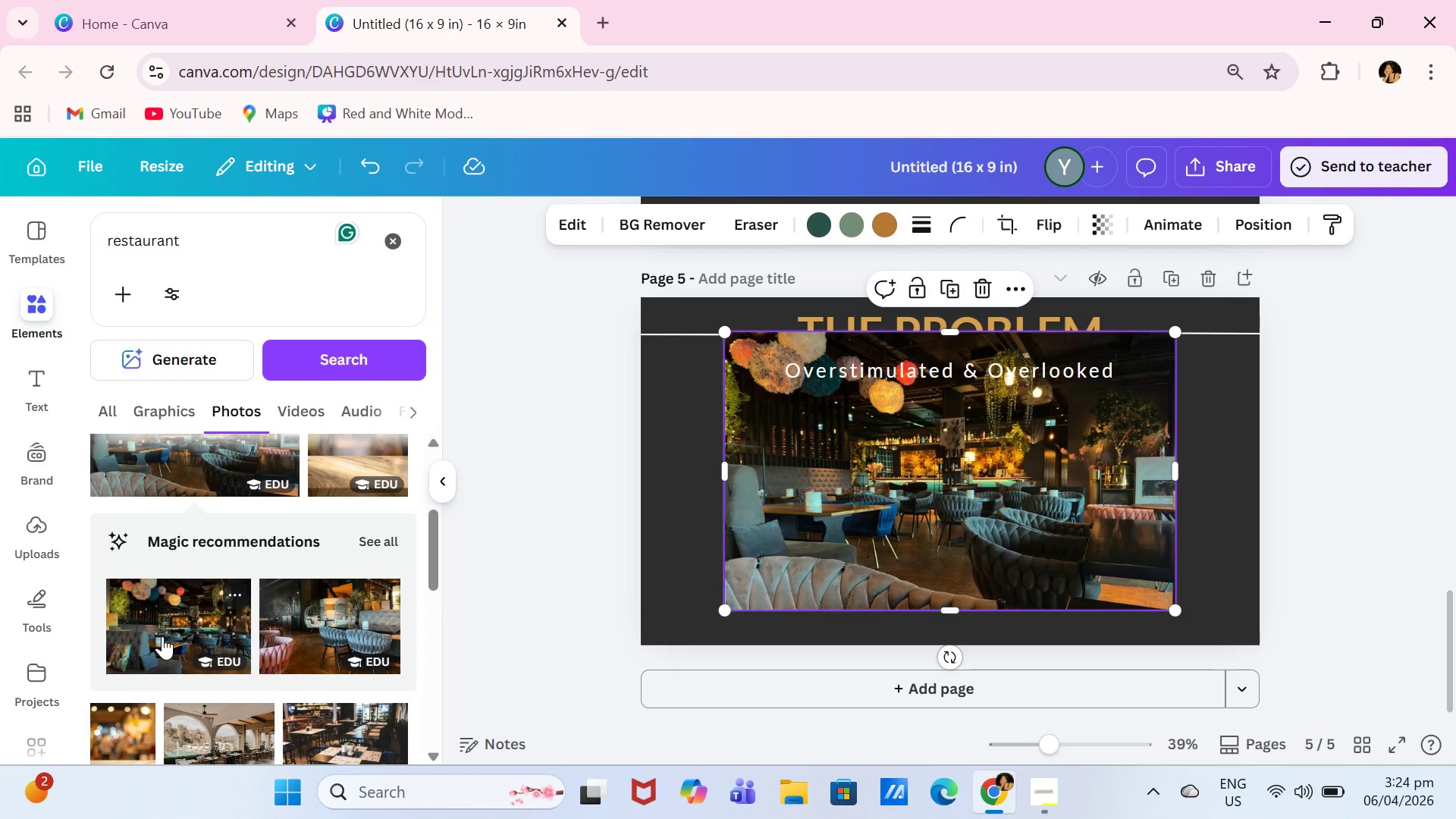 
left_click([162, 636])
 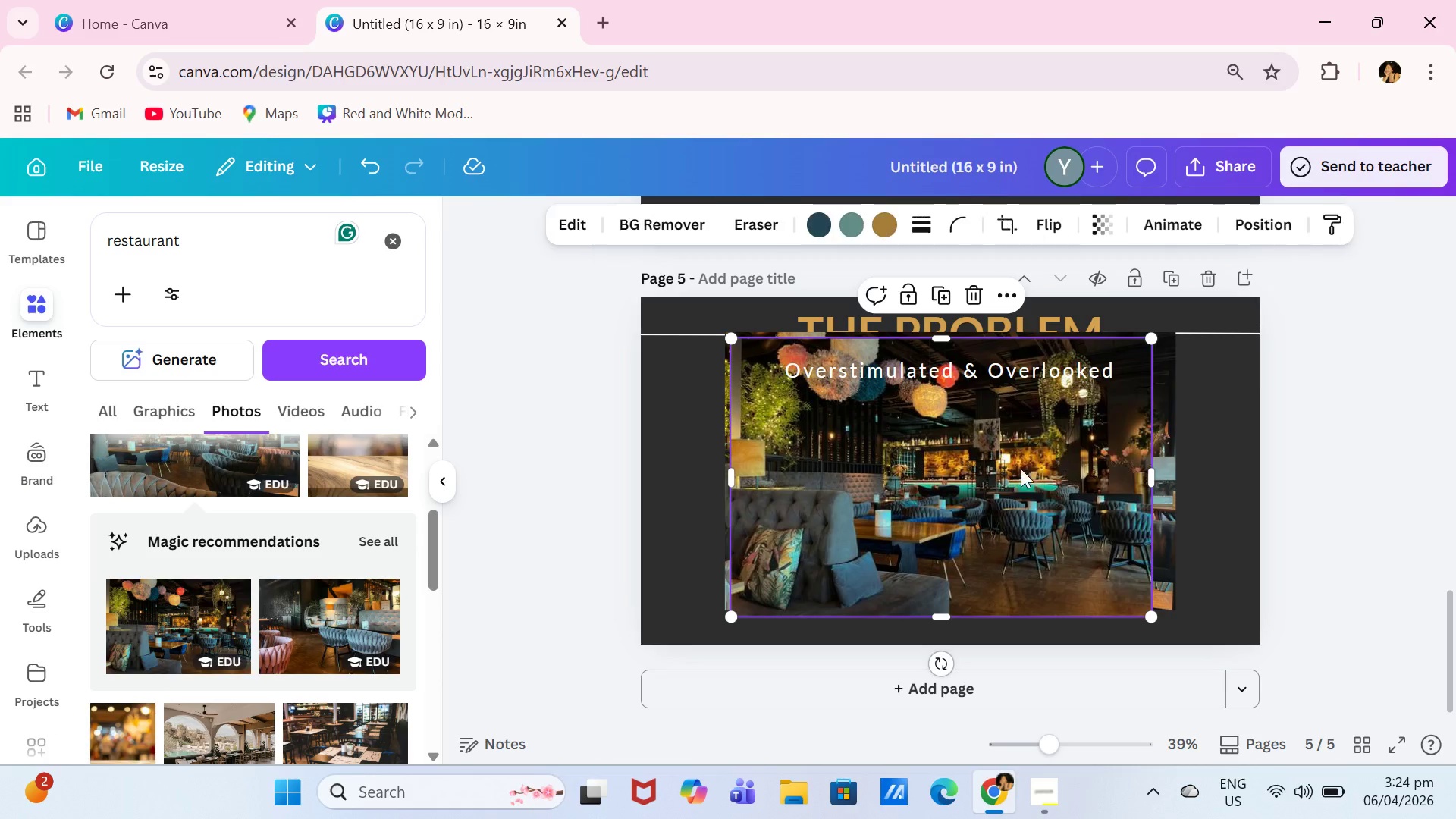 
left_click_drag(start_coordinate=[1019, 471], to_coordinate=[1233, 475])
 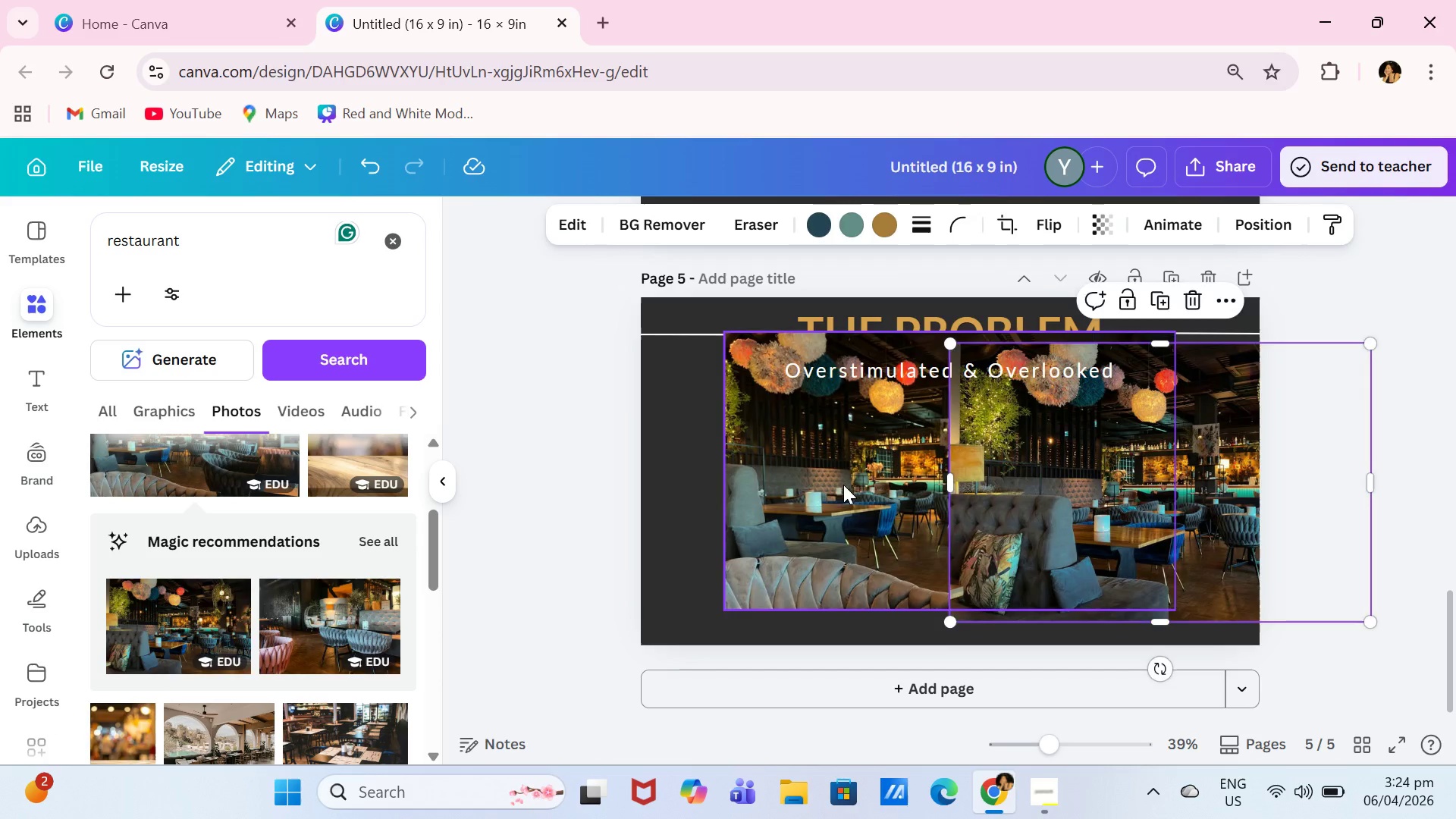 
left_click_drag(start_coordinate=[843, 485], to_coordinate=[774, 490])
 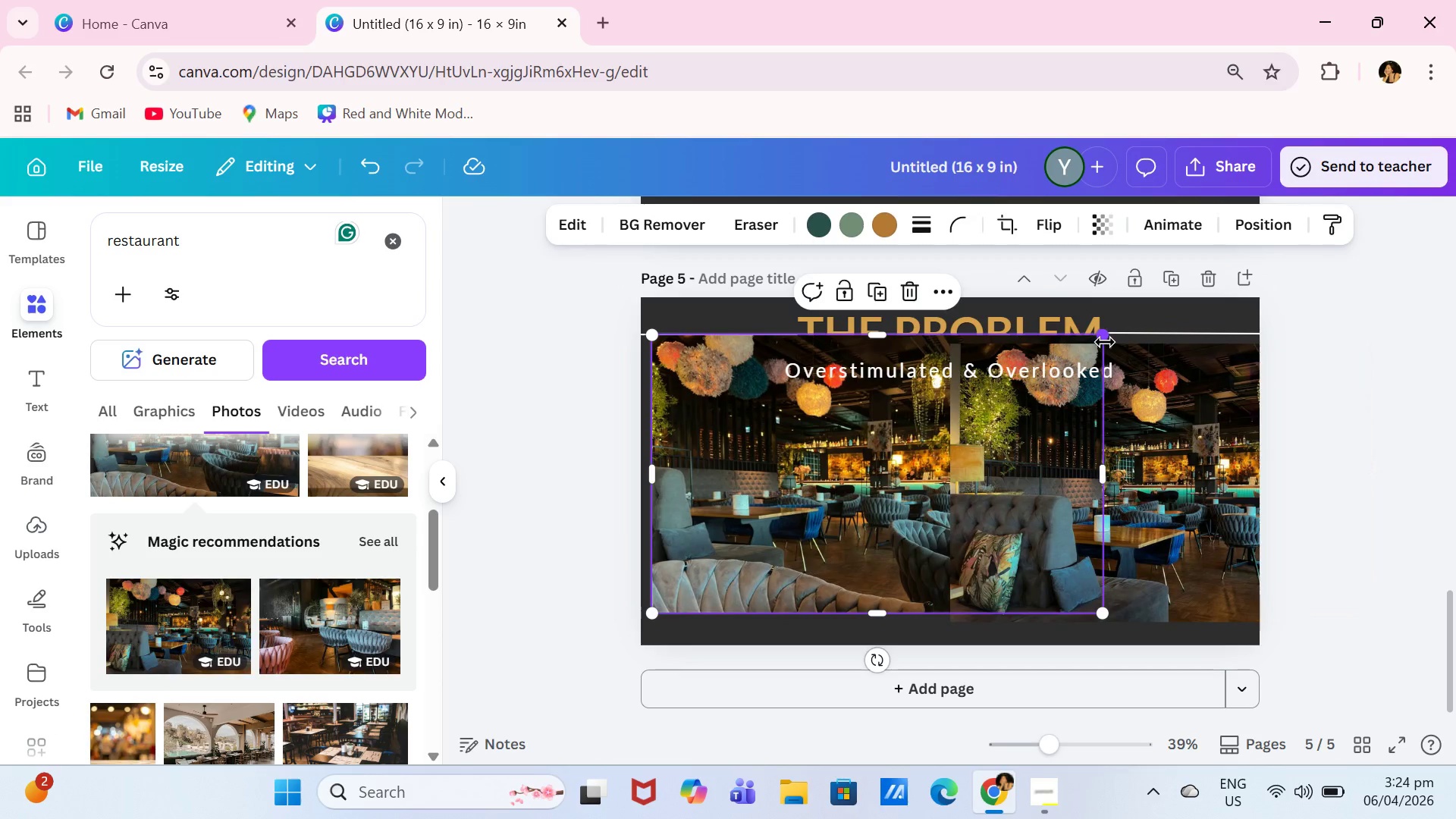 
left_click_drag(start_coordinate=[1097, 344], to_coordinate=[1012, 452])
 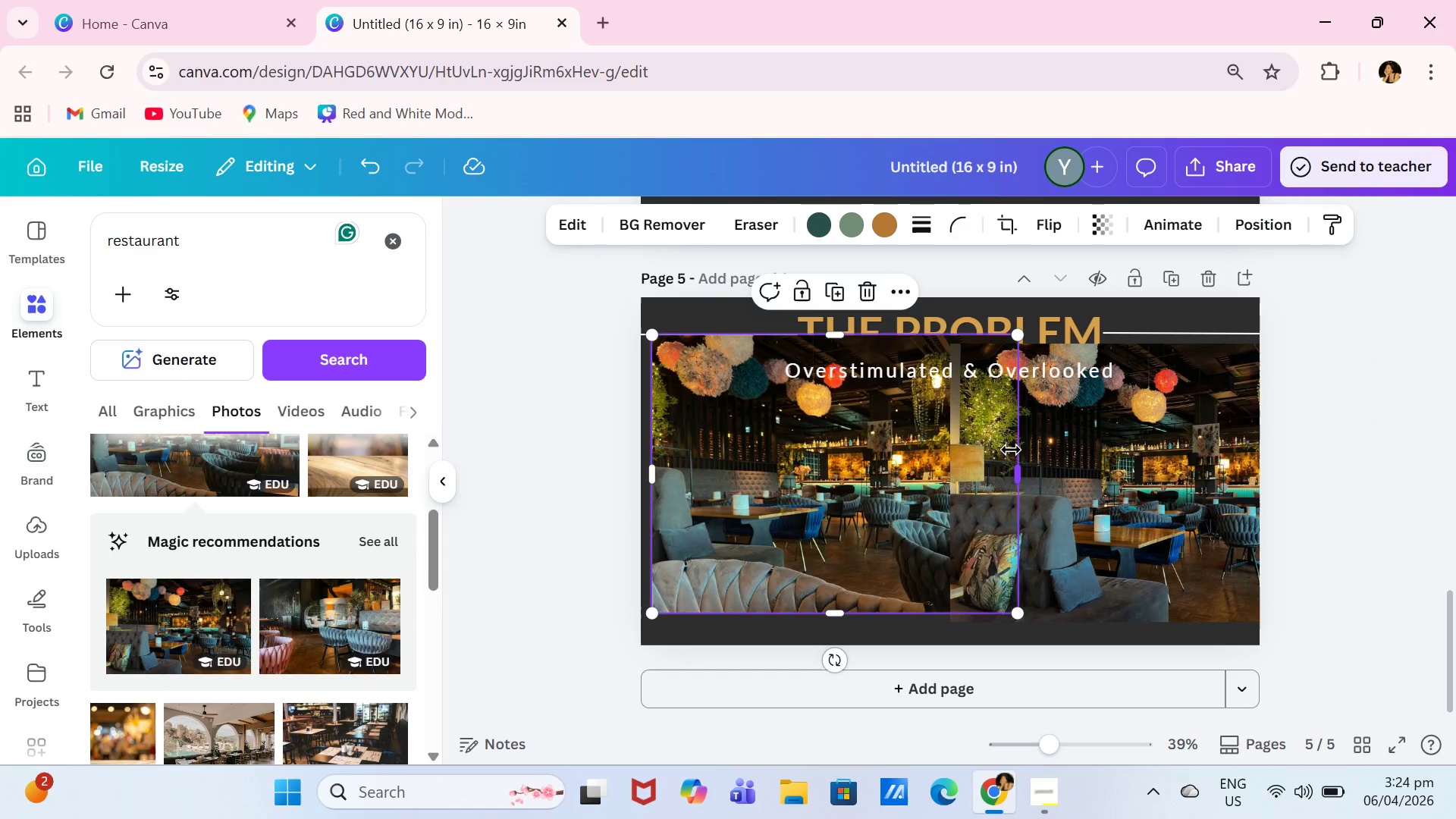 
key(Control+ControlLeft)
 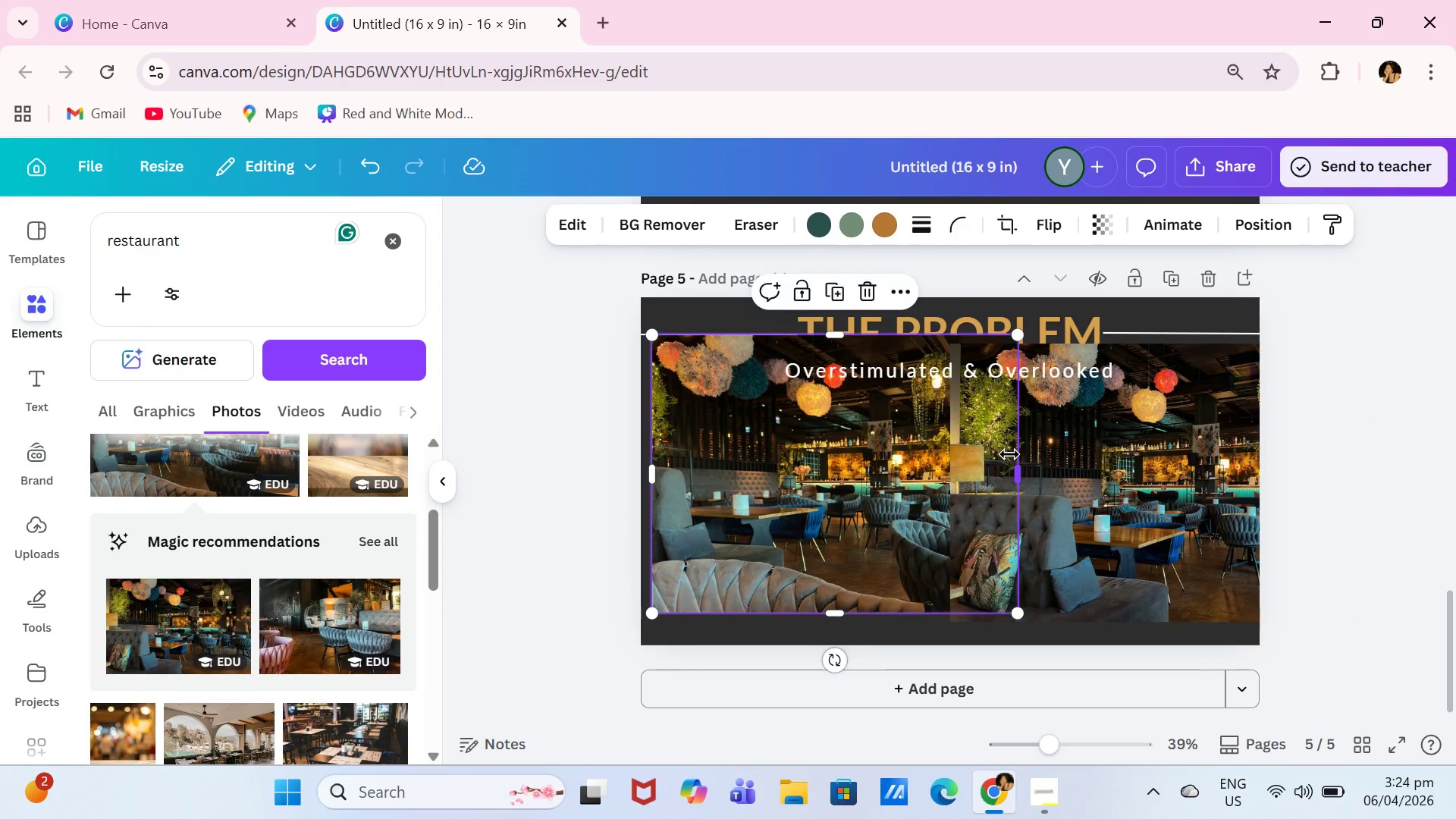 
key(Control+Z)
 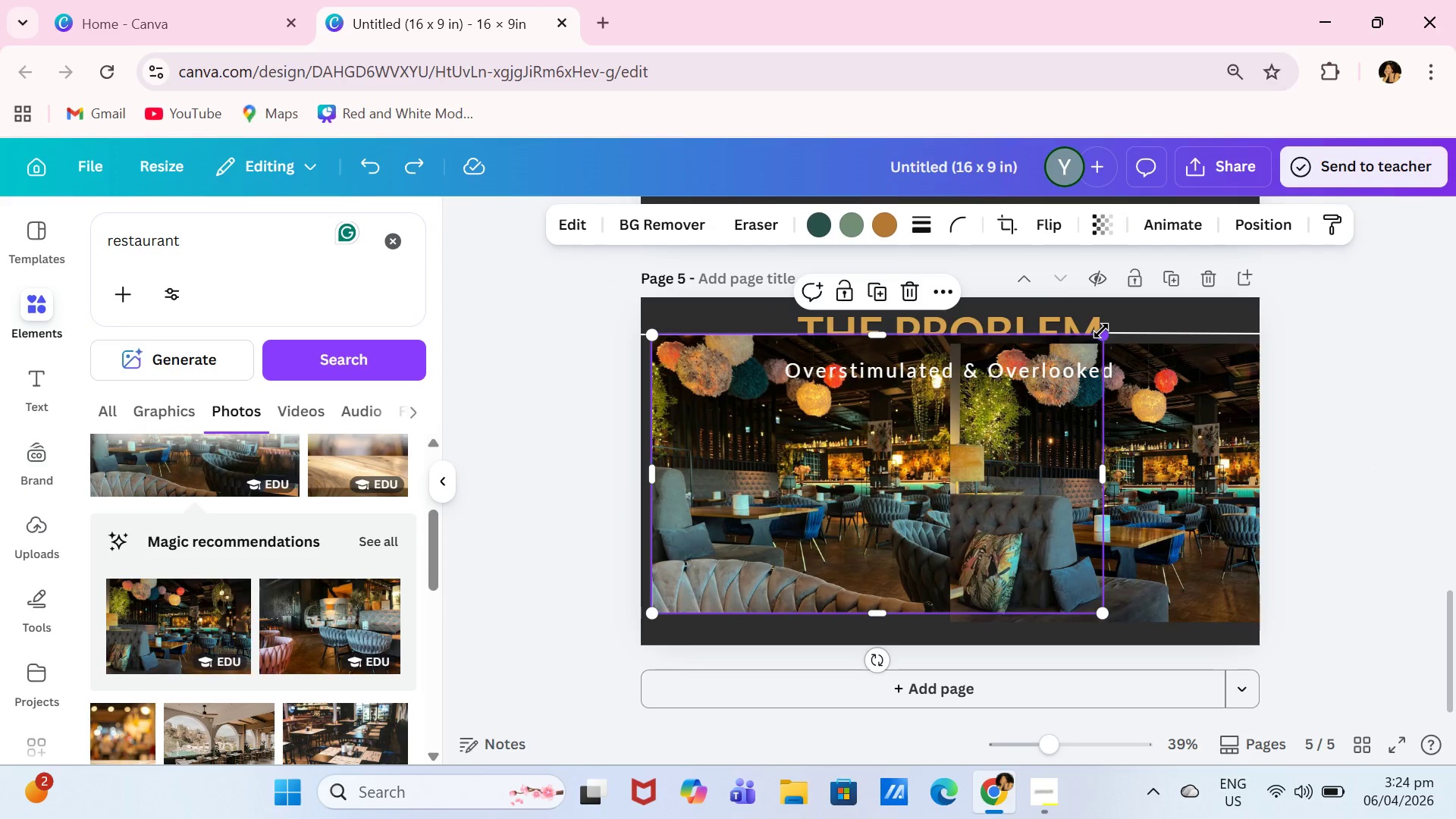 
left_click_drag(start_coordinate=[1100, 331], to_coordinate=[939, 466])
 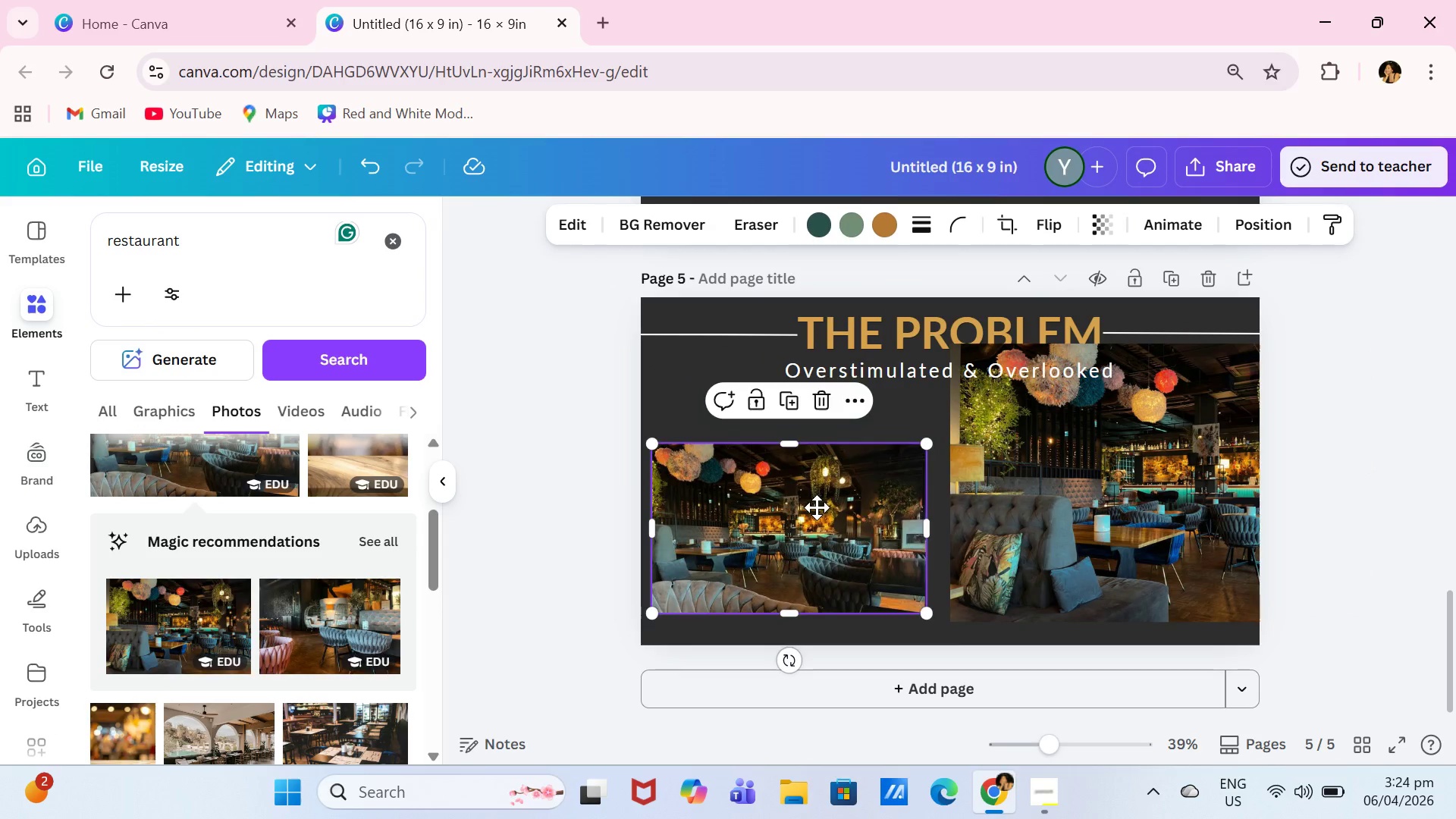 
left_click_drag(start_coordinate=[799, 538], to_coordinate=[809, 500])
 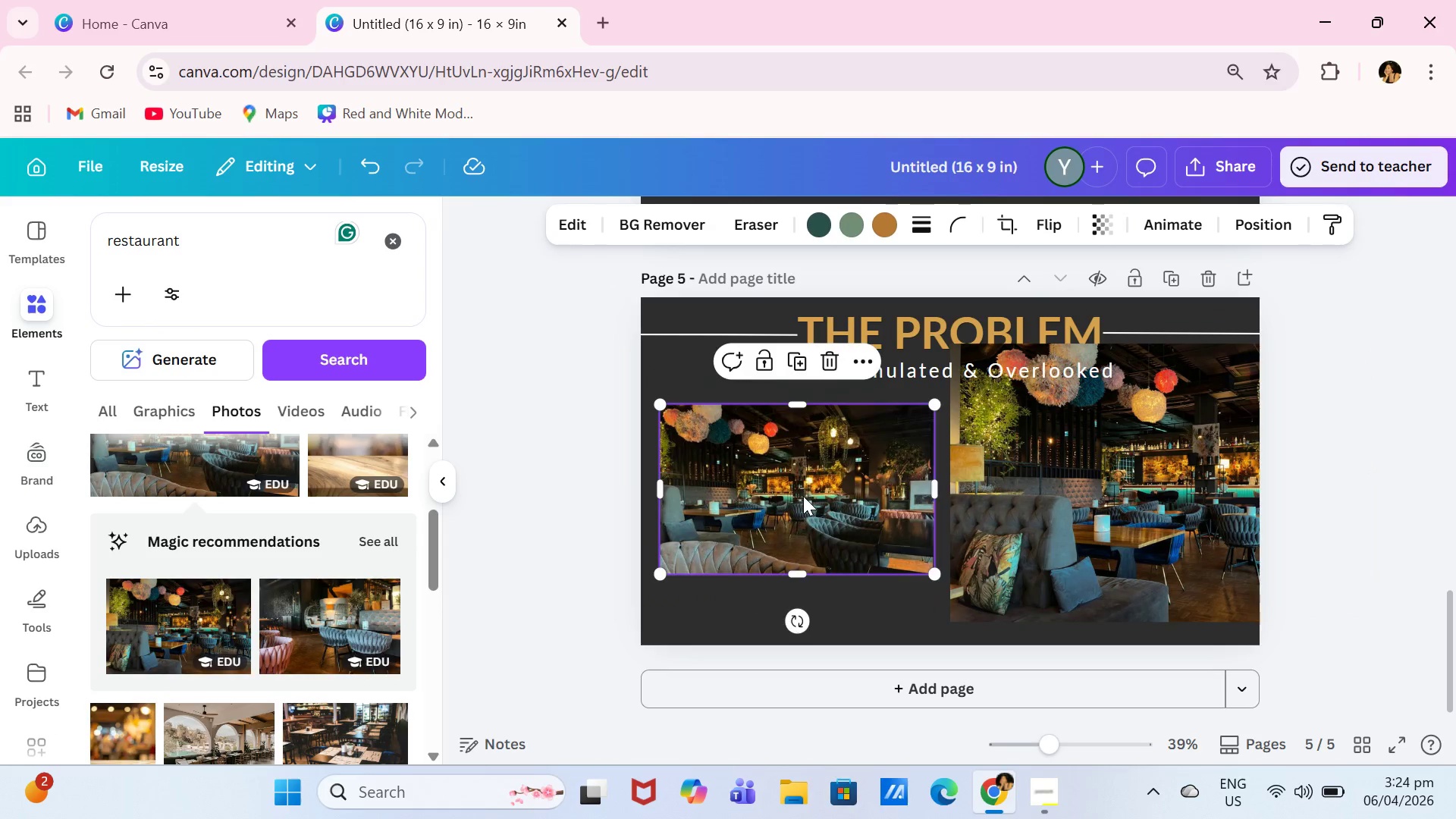 
left_click_drag(start_coordinate=[808, 497], to_coordinate=[798, 491])
 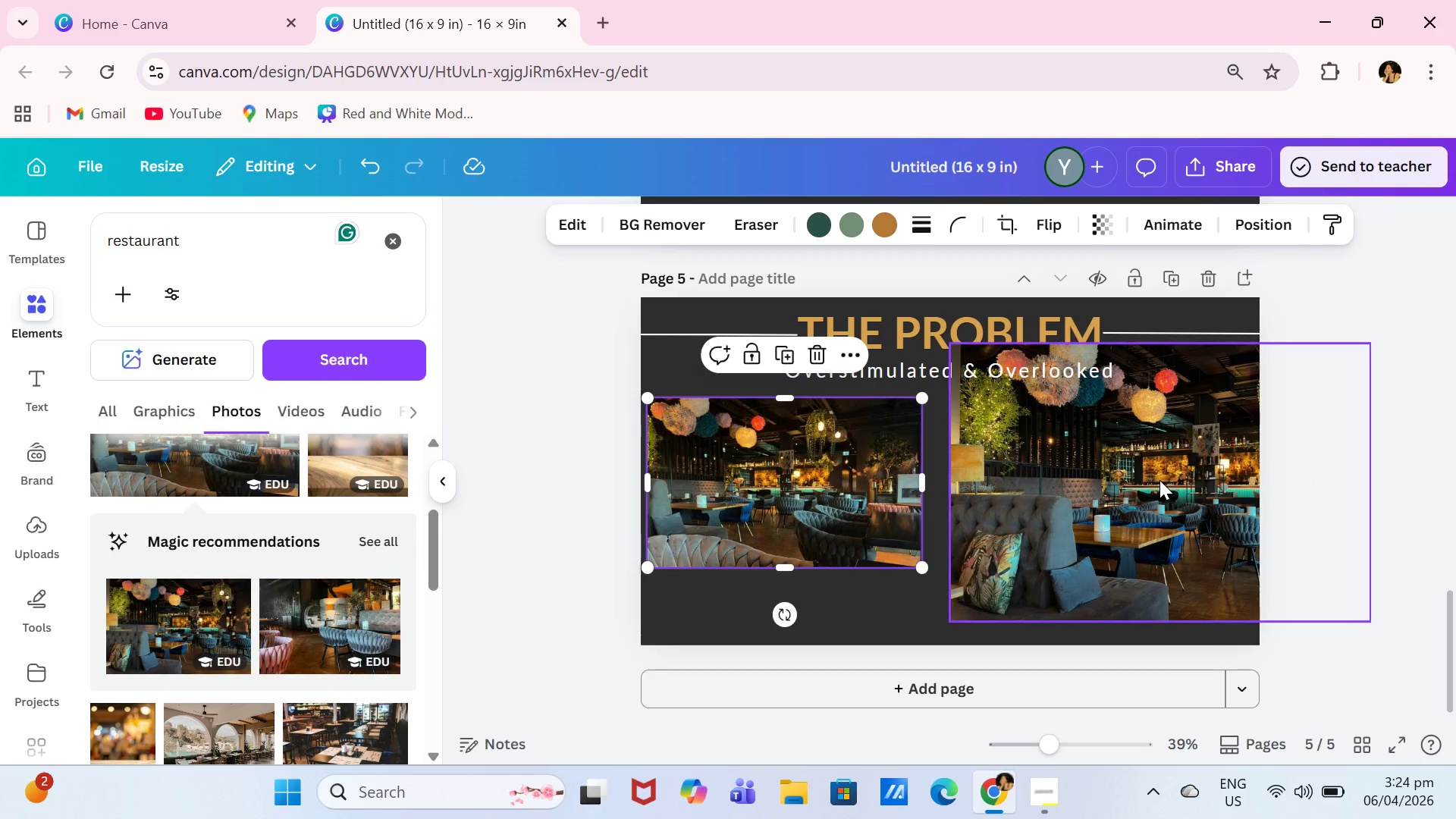 
left_click([1159, 480])
 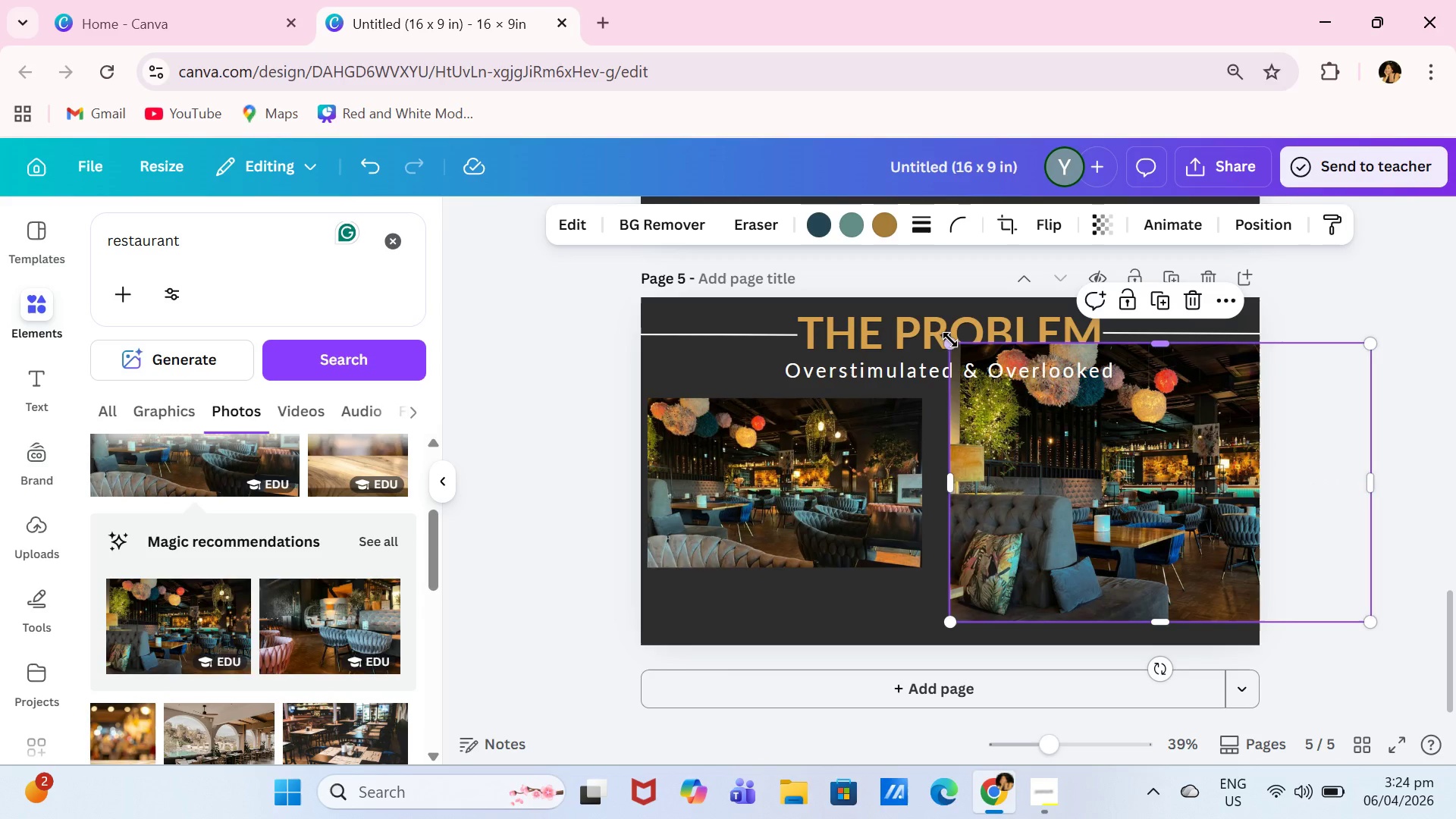 
left_click_drag(start_coordinate=[949, 341], to_coordinate=[1029, 428])
 